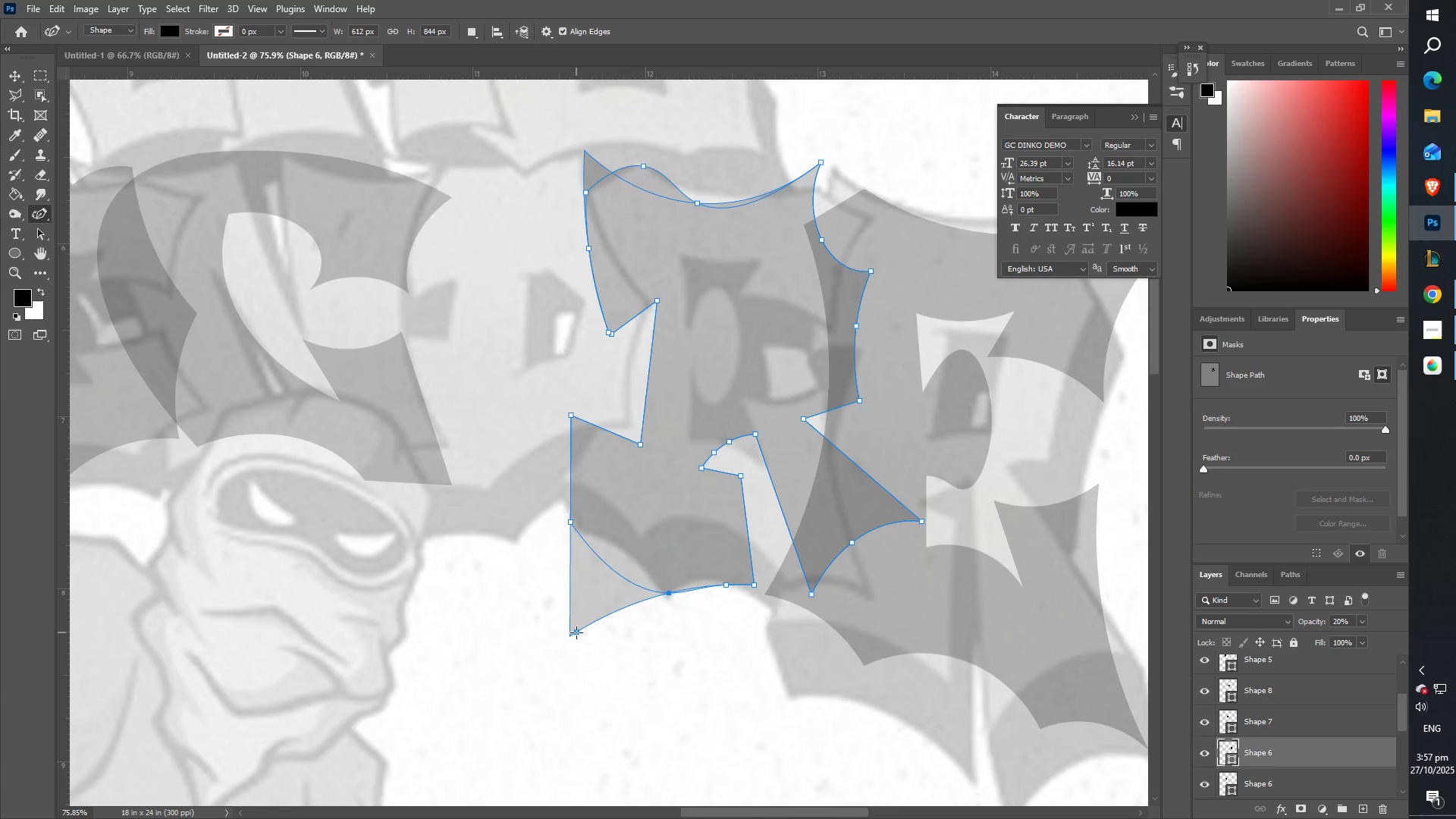 
key(Z)
 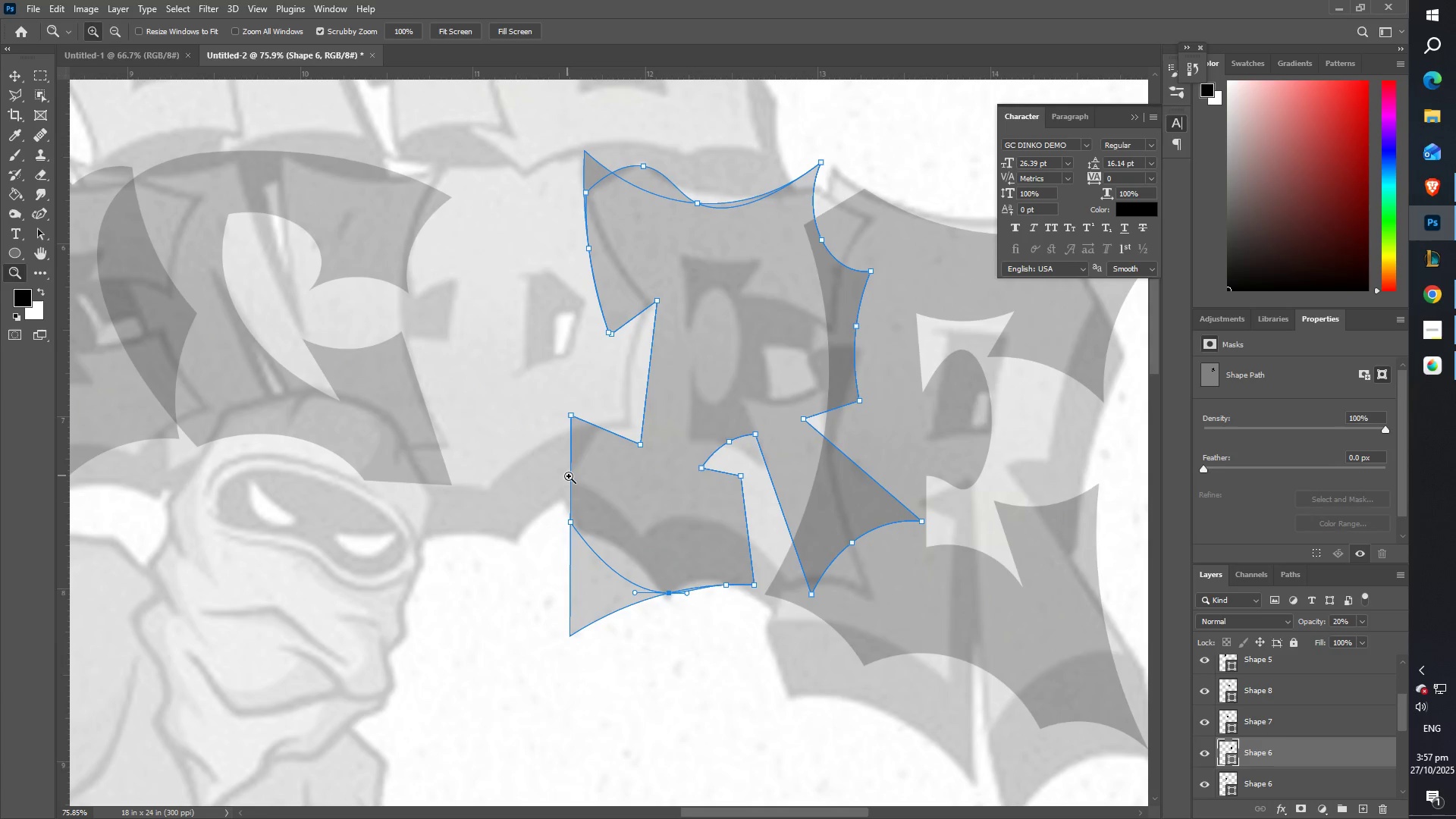 
key(Control+Z)
 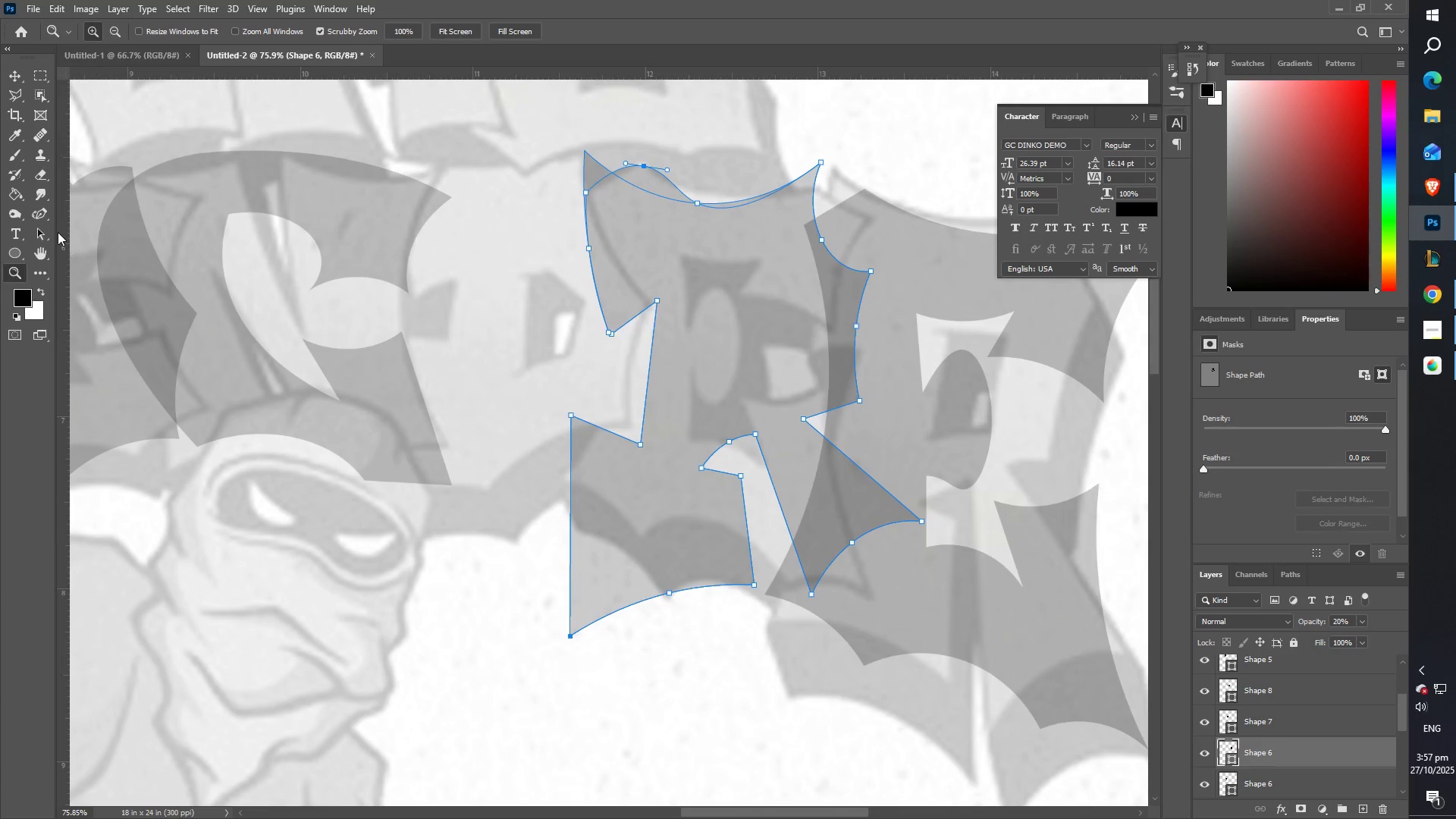 
left_click([40, 215])
 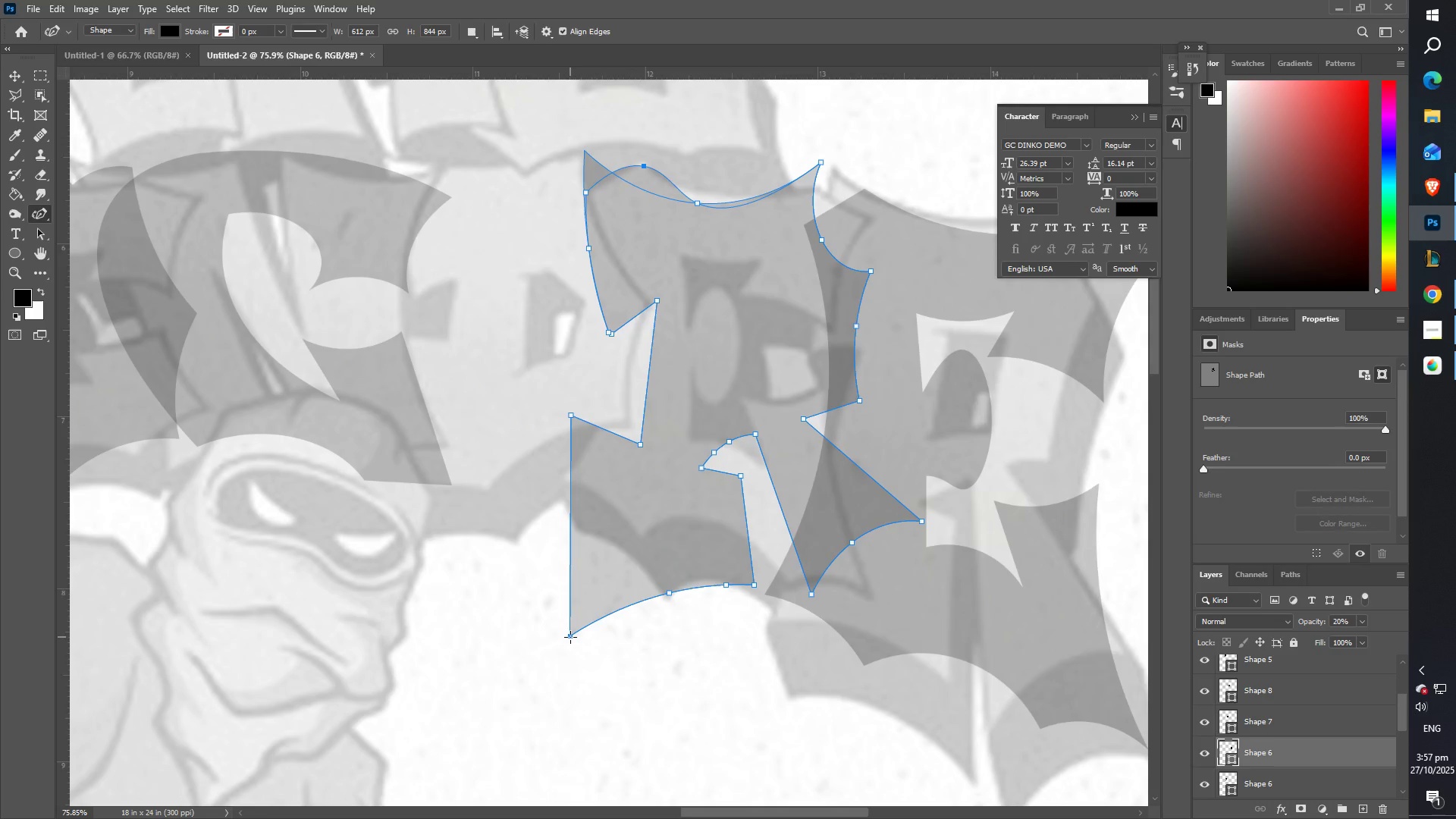 
left_click_drag(start_coordinate=[570, 637], to_coordinate=[573, 613])
 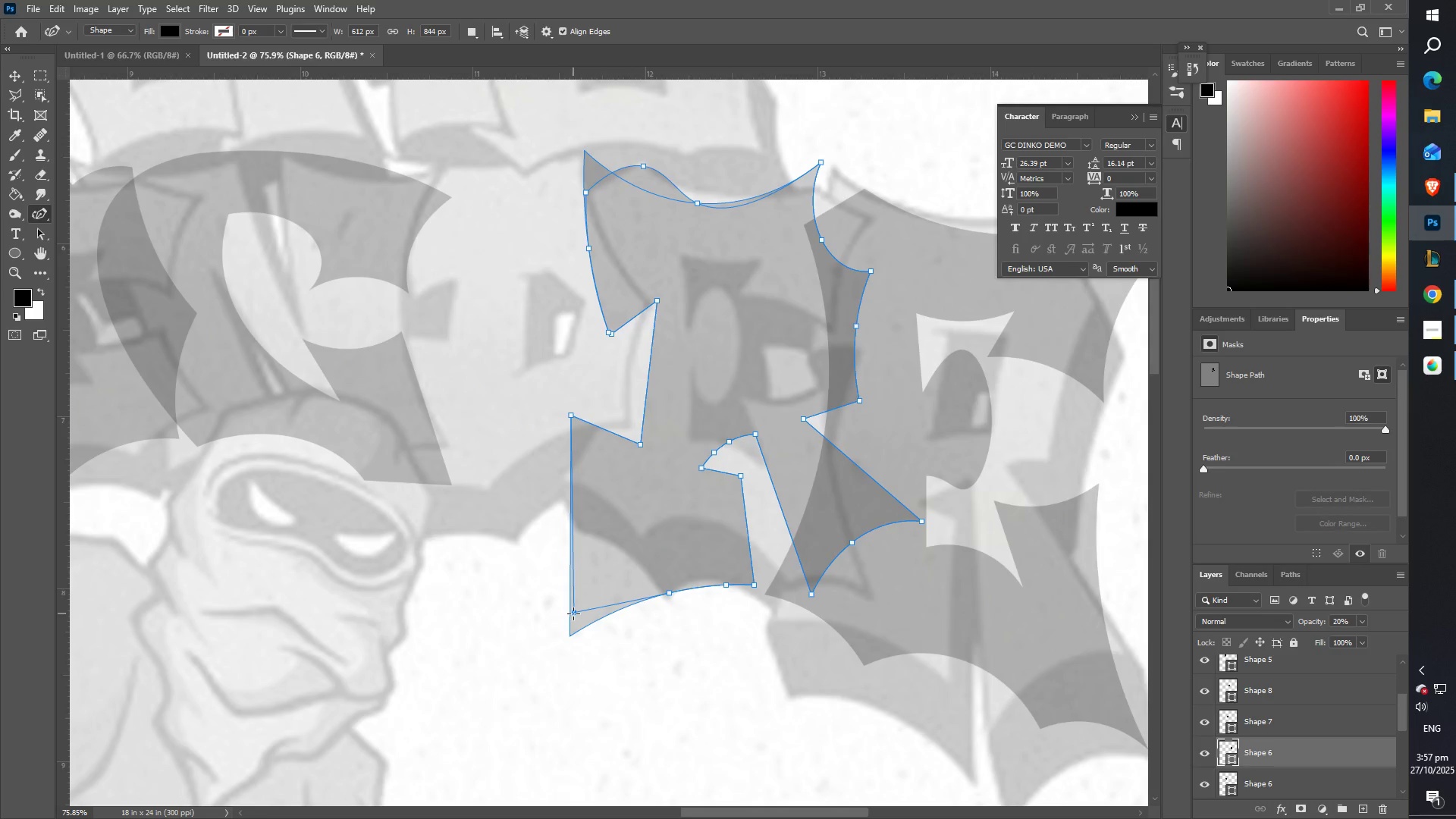 
key(Control+ControlLeft)
 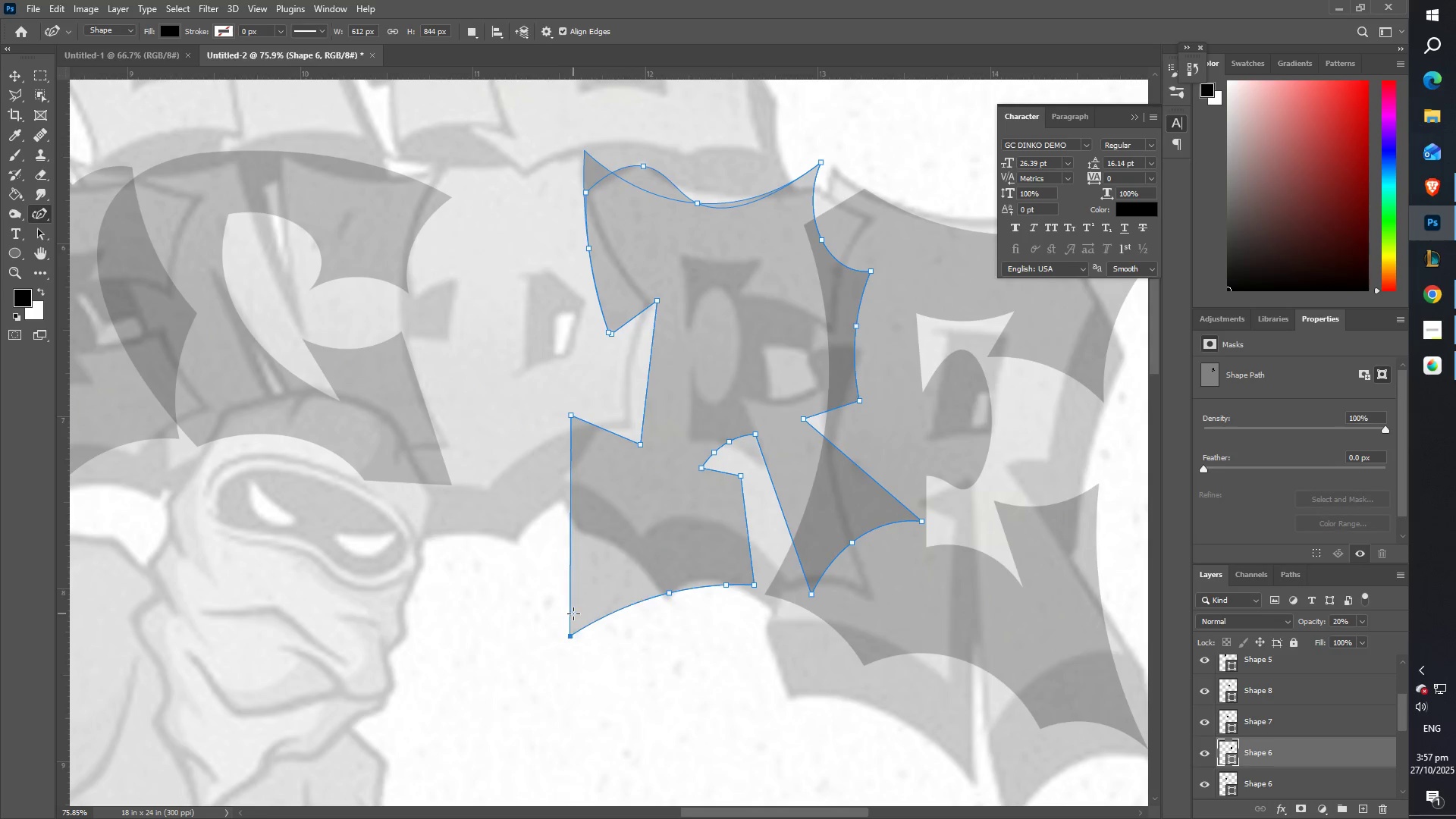 
key(Control+Z)
 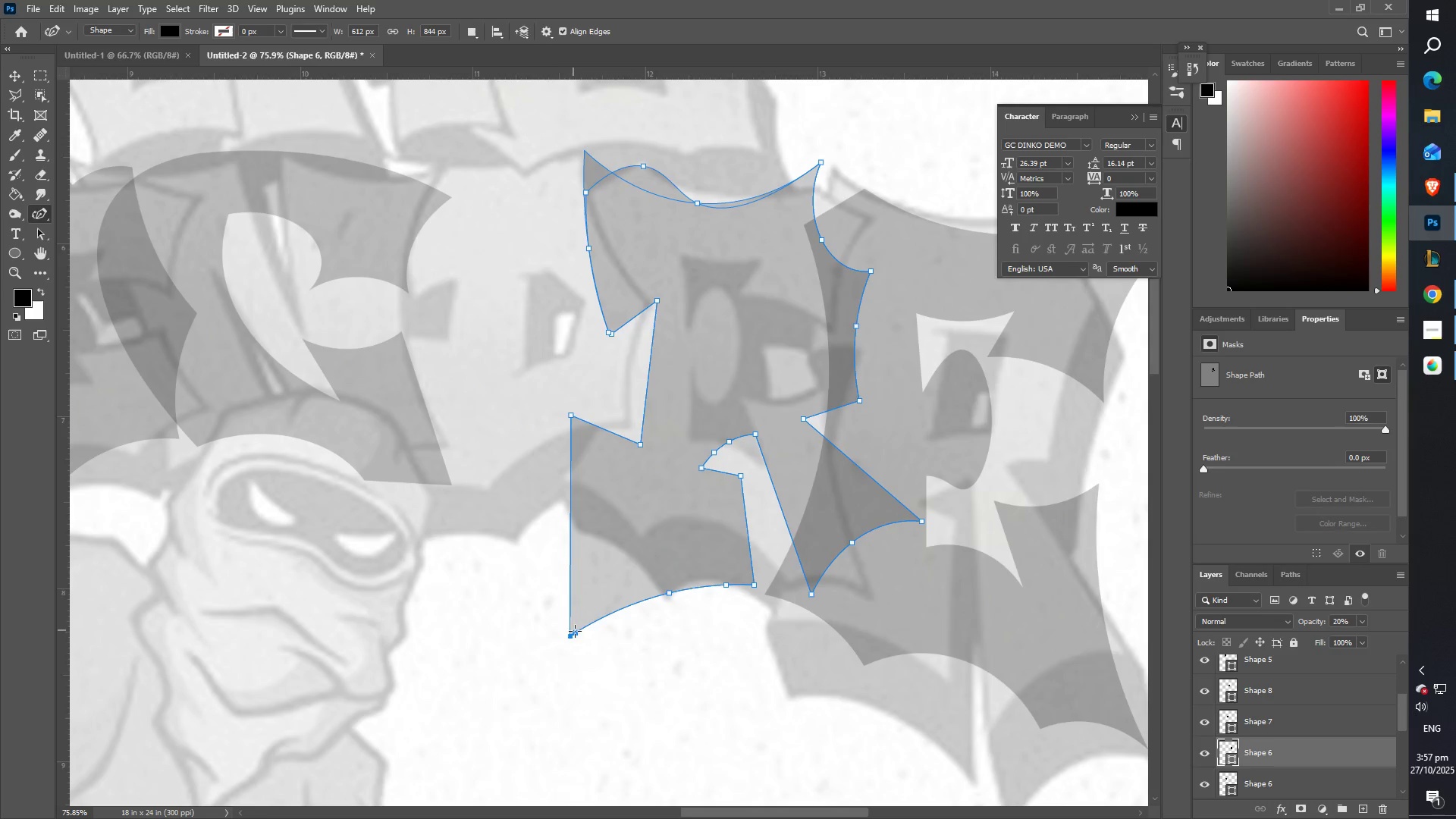 
hold_key(key=ShiftLeft, duration=1.36)
left_click_drag(start_coordinate=[571, 636], to_coordinate=[601, 557])
 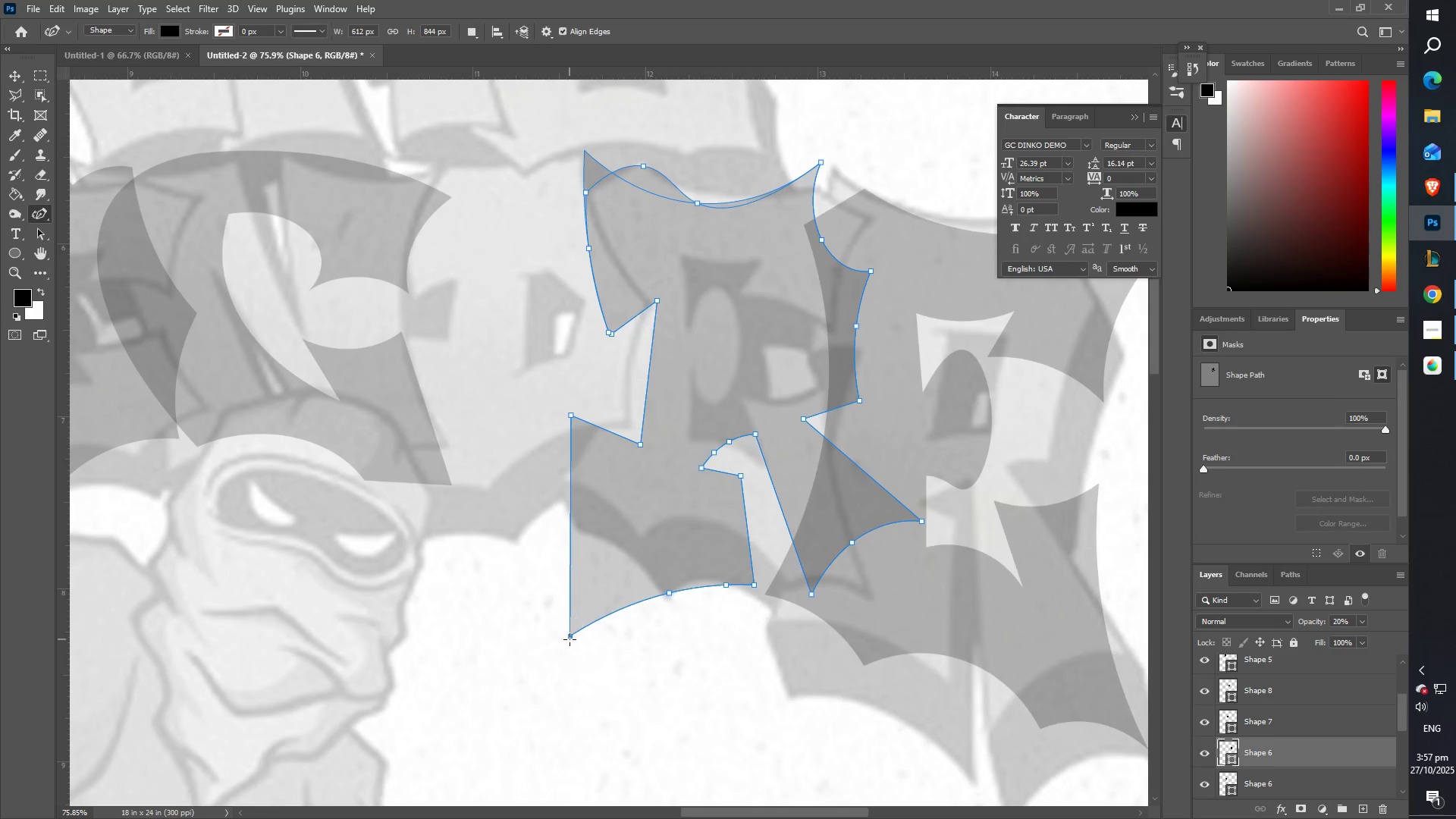 
hold_key(key=CapsLock, duration=1.5)
 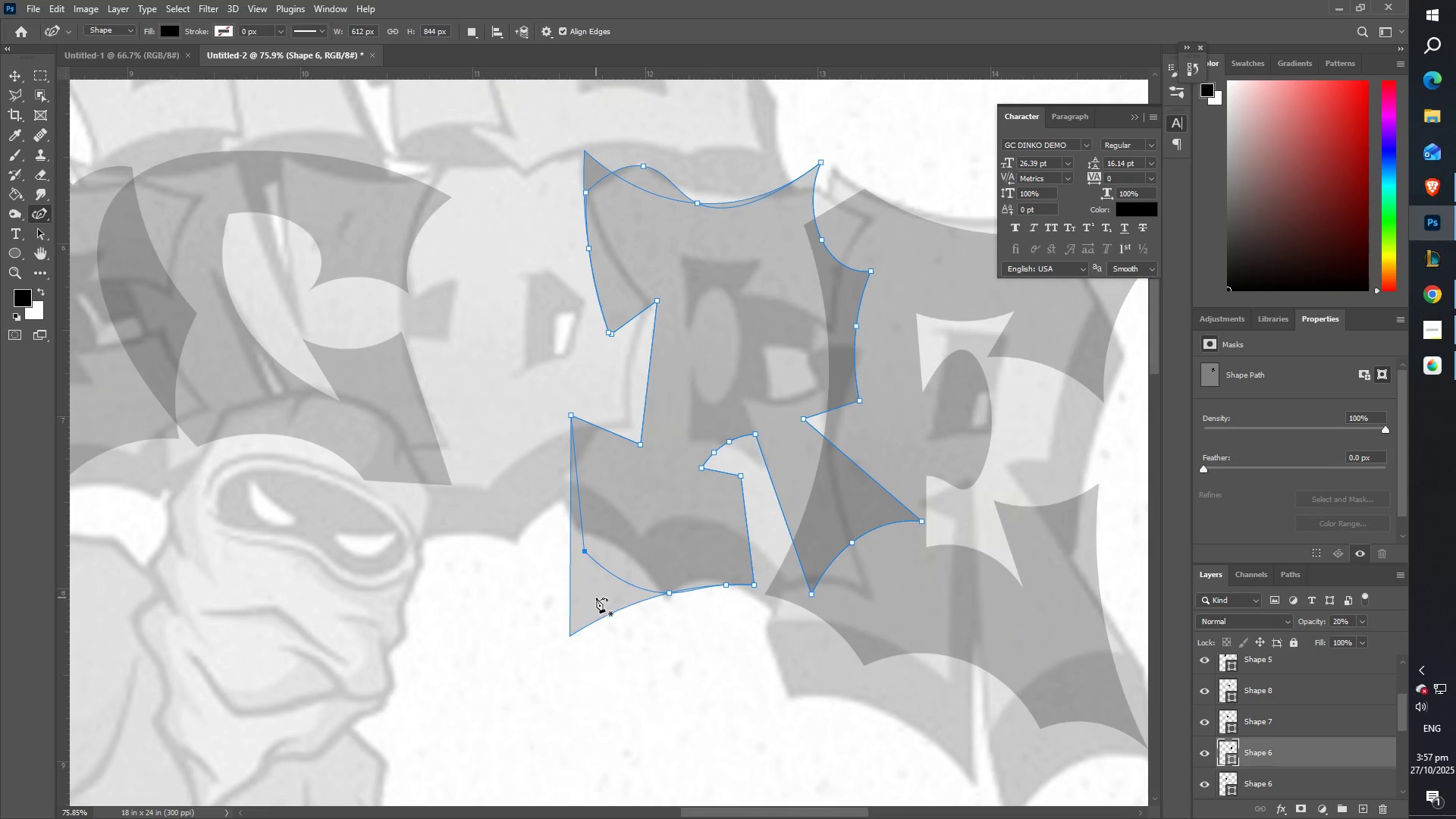 
left_click_drag(start_coordinate=[570, 635], to_coordinate=[585, 551])
 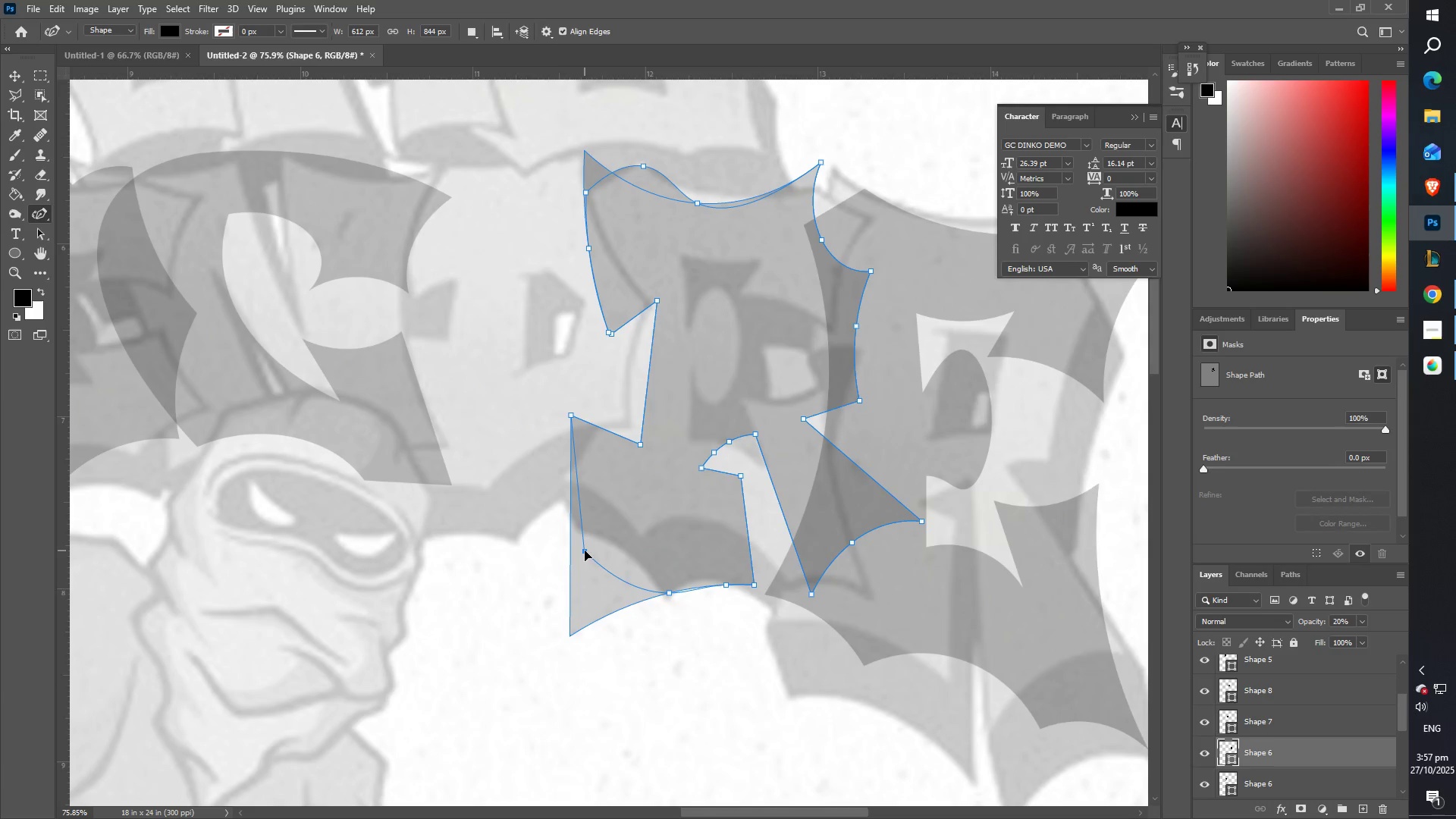 
hold_key(key=CapsLock, duration=0.47)
 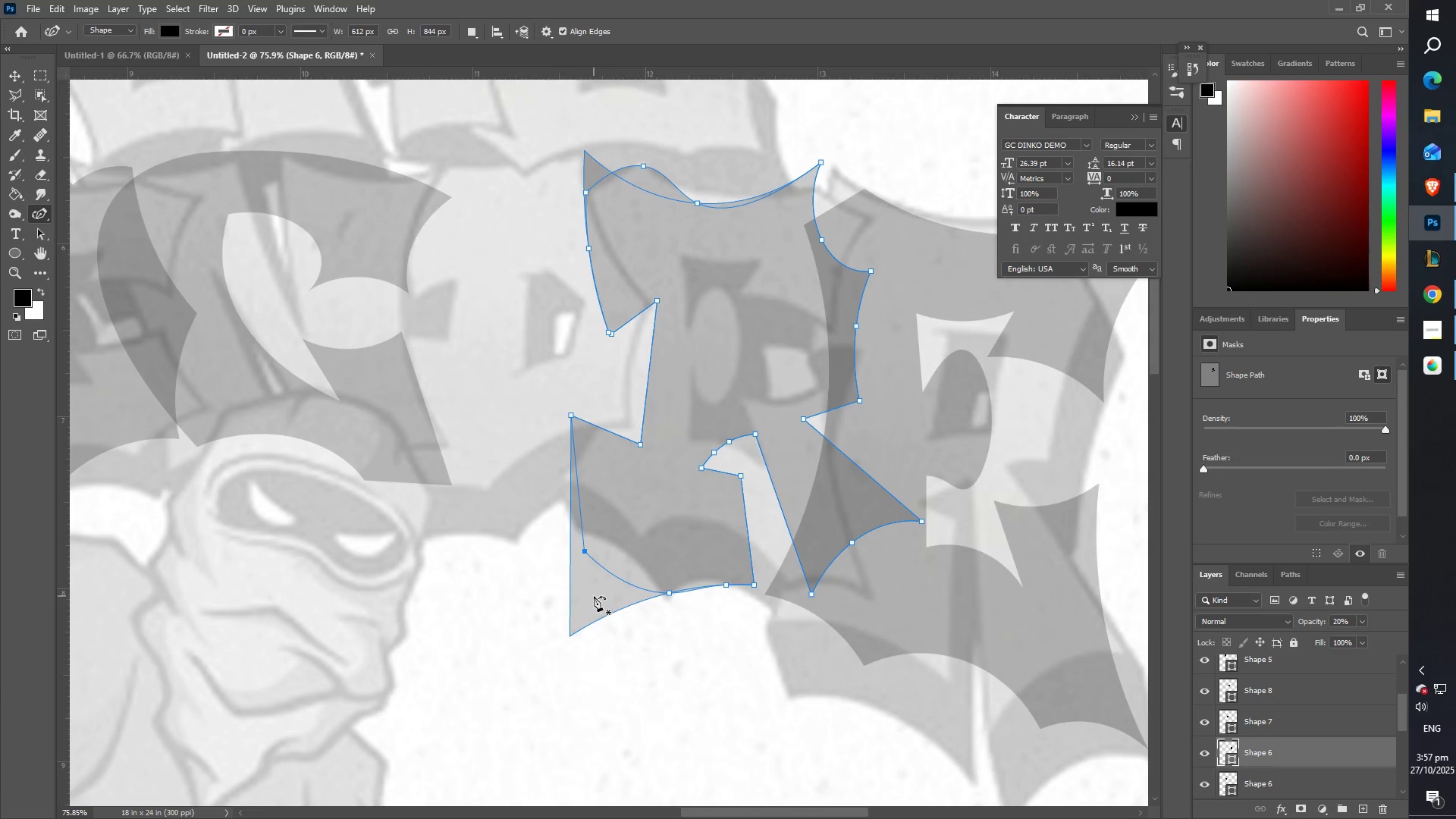 
key(Control+Z)
 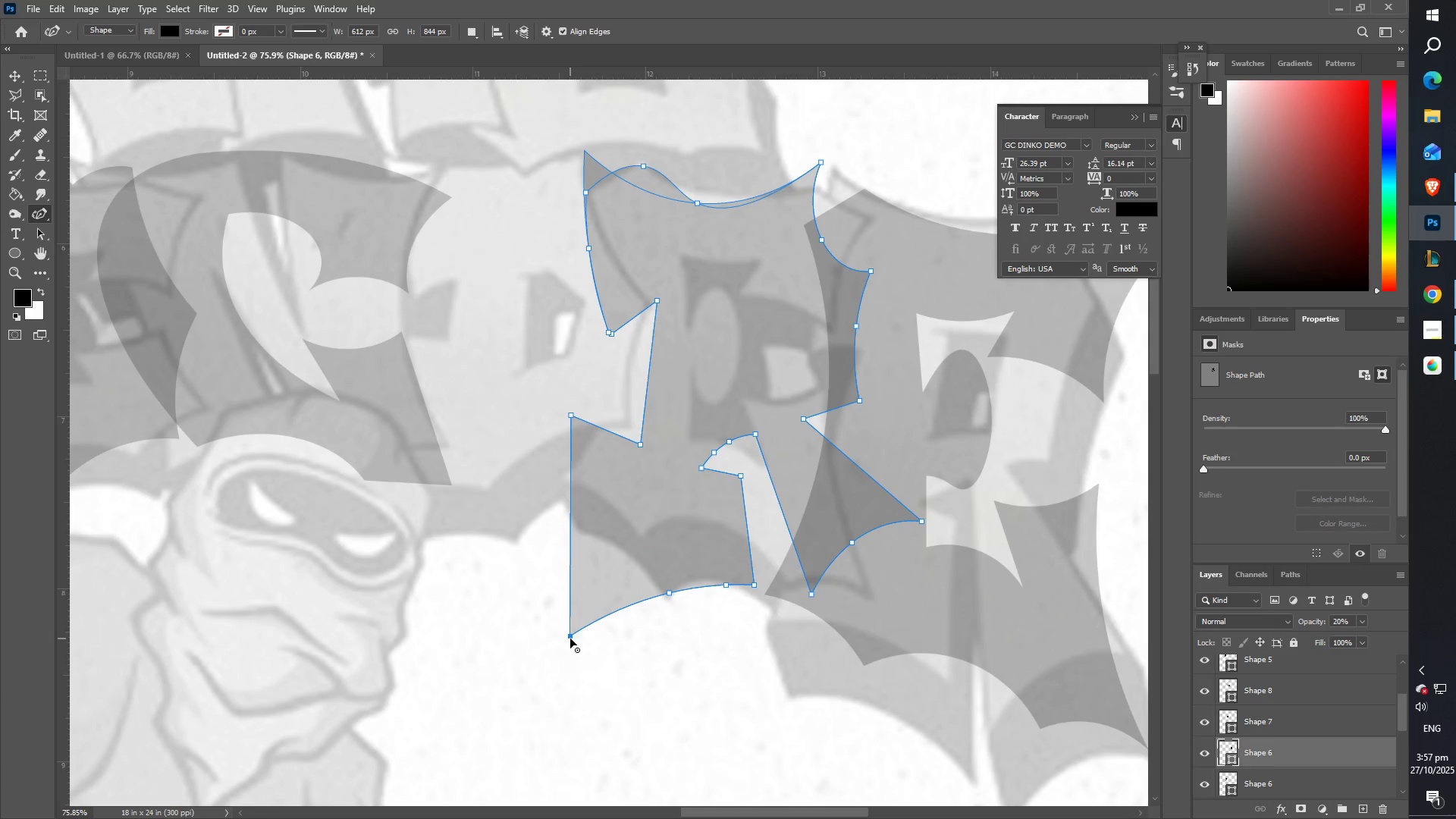 
left_click_drag(start_coordinate=[570, 636], to_coordinate=[553, 548])
 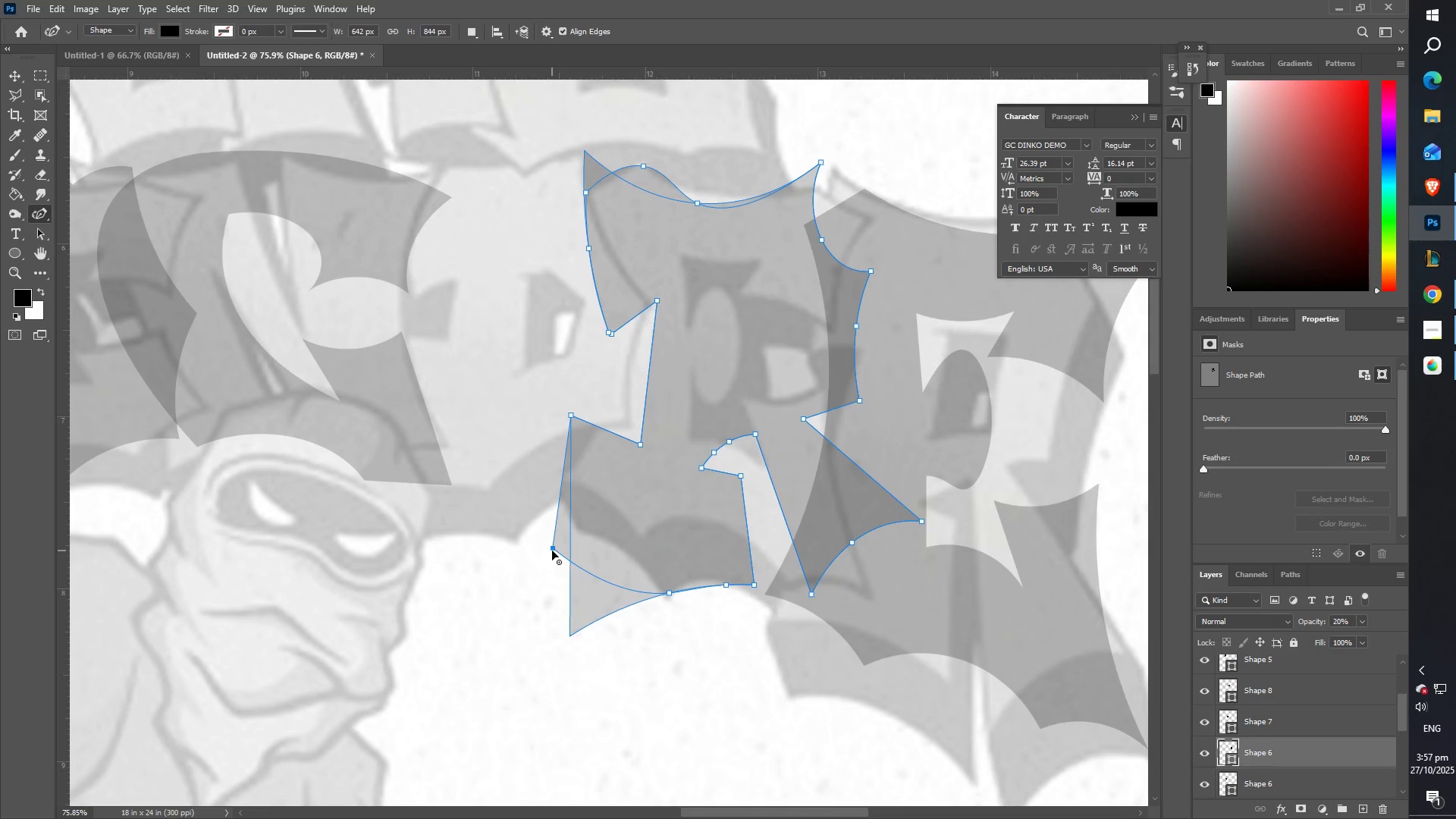 
left_click_drag(start_coordinate=[551, 548], to_coordinate=[579, 554])
 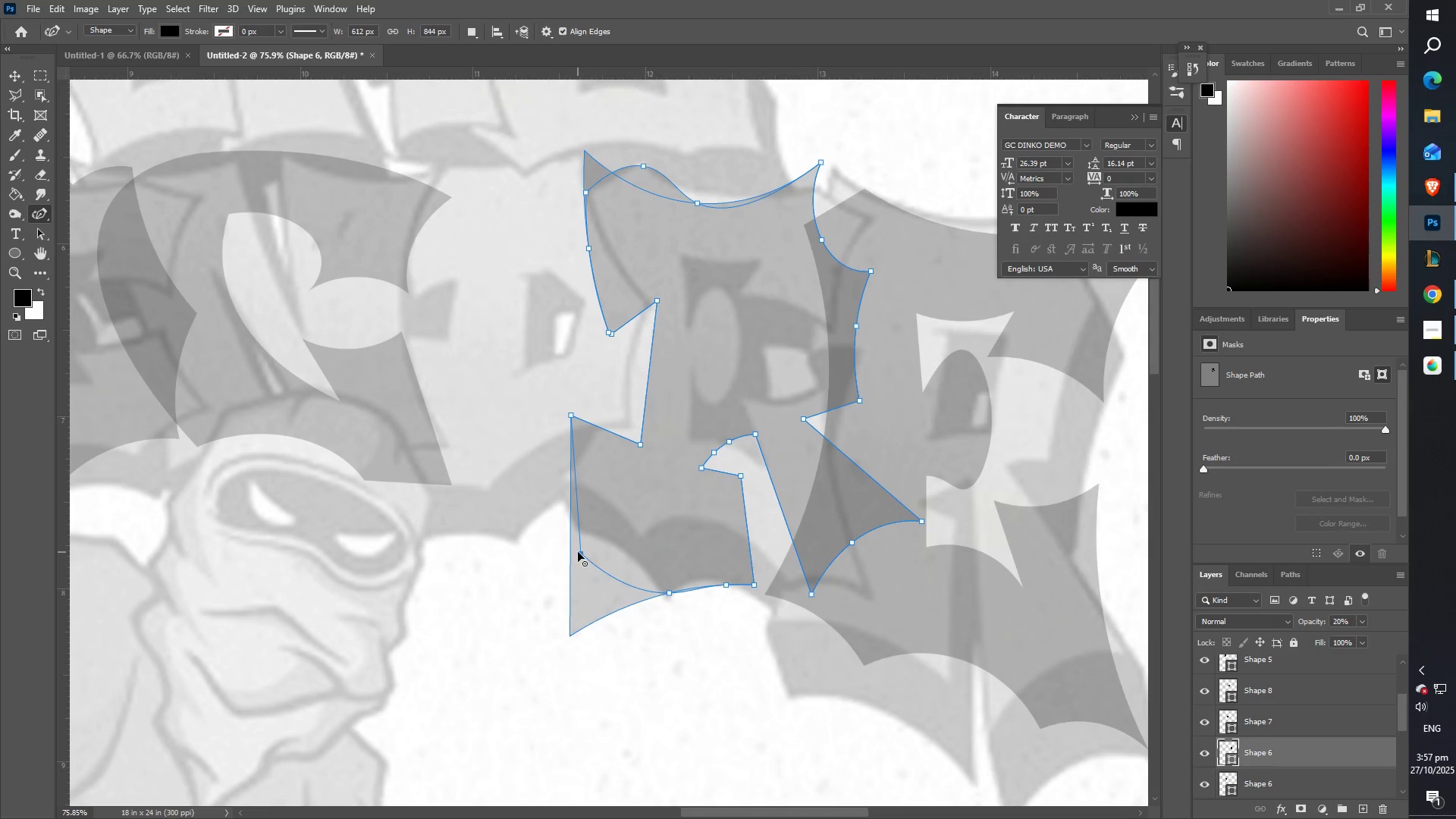 
key(Enter)
 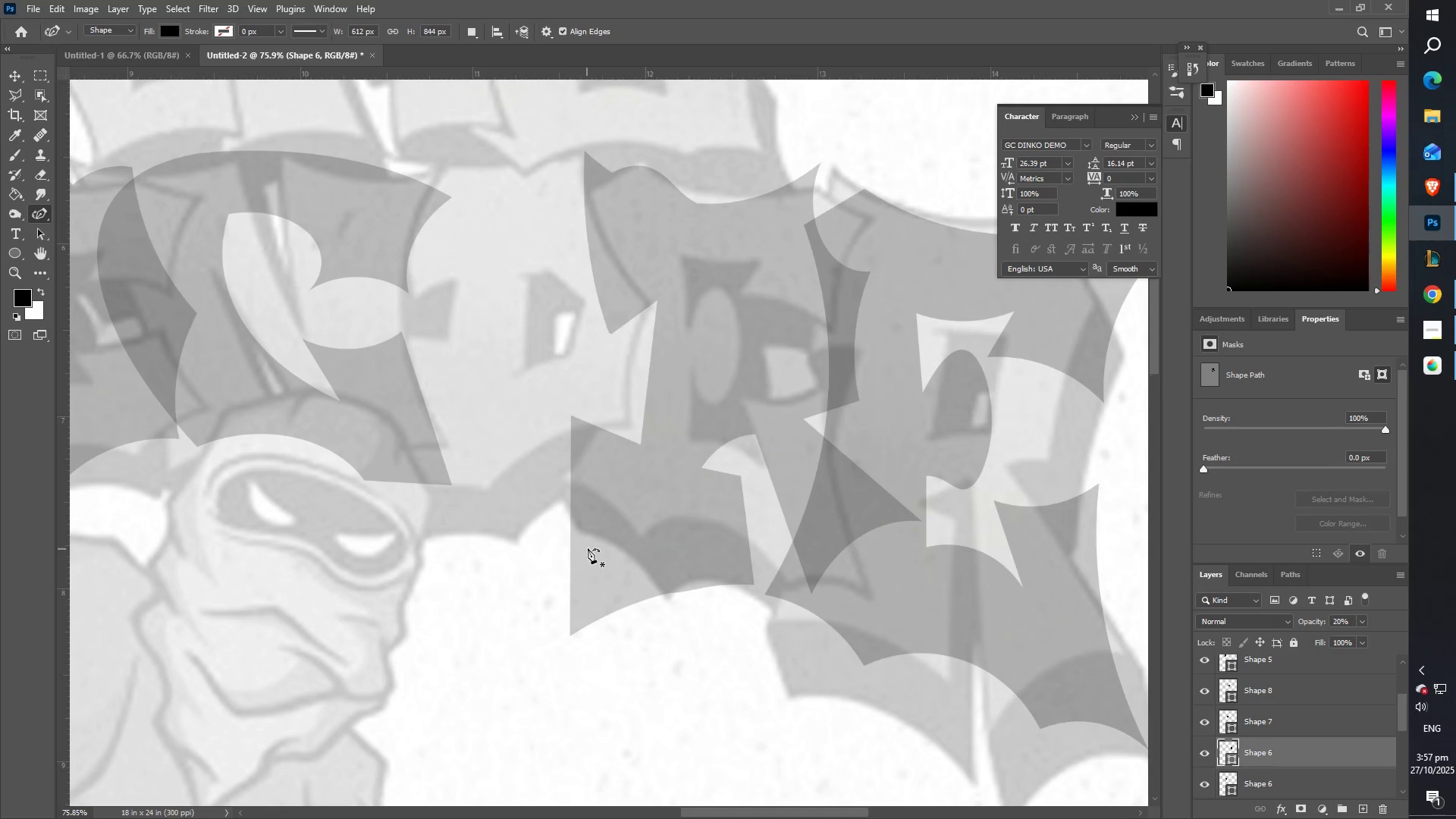 
key(Control+ControlLeft)
 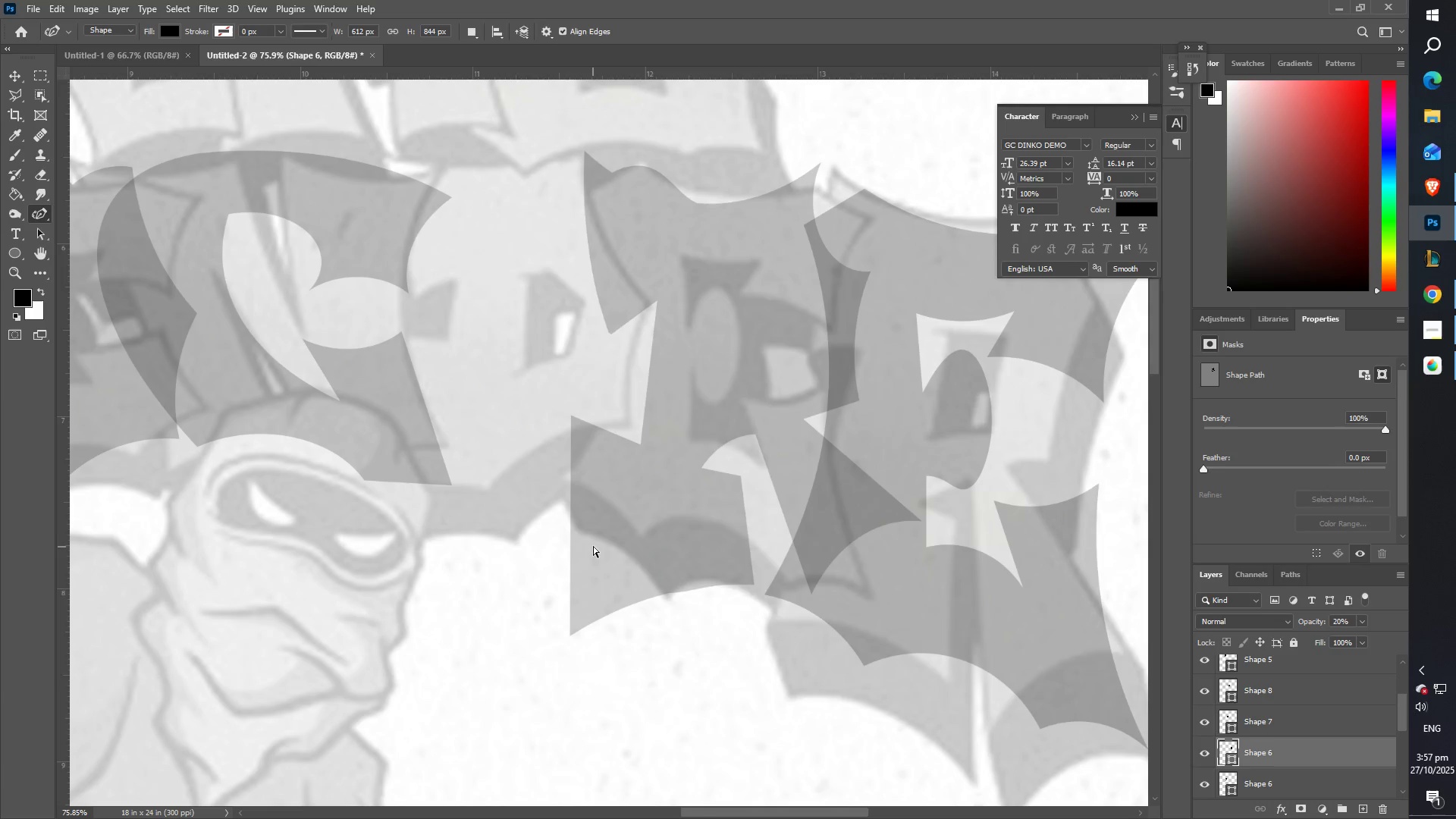 
key(Control+Z)
 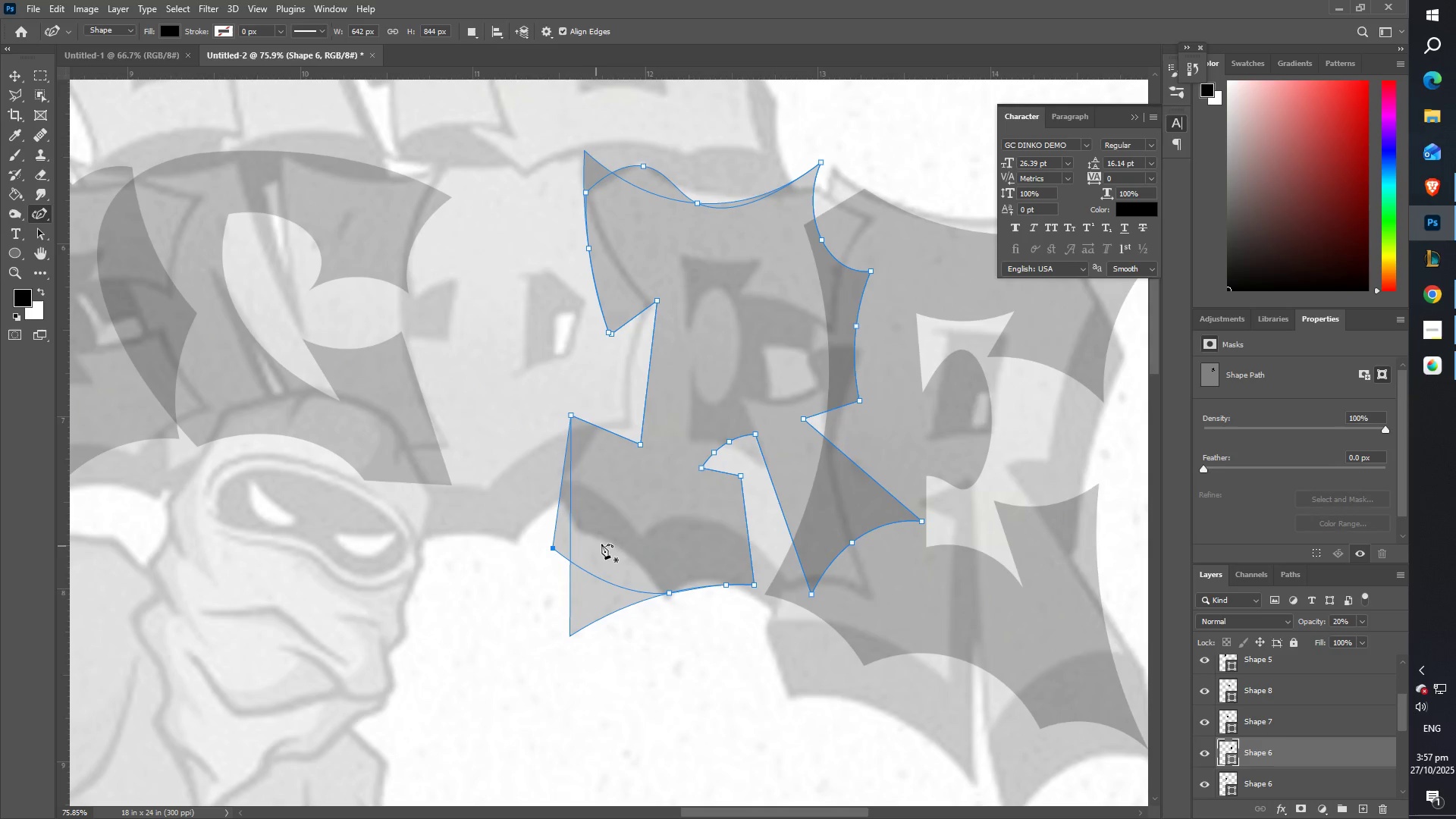 
type(ZZ)
 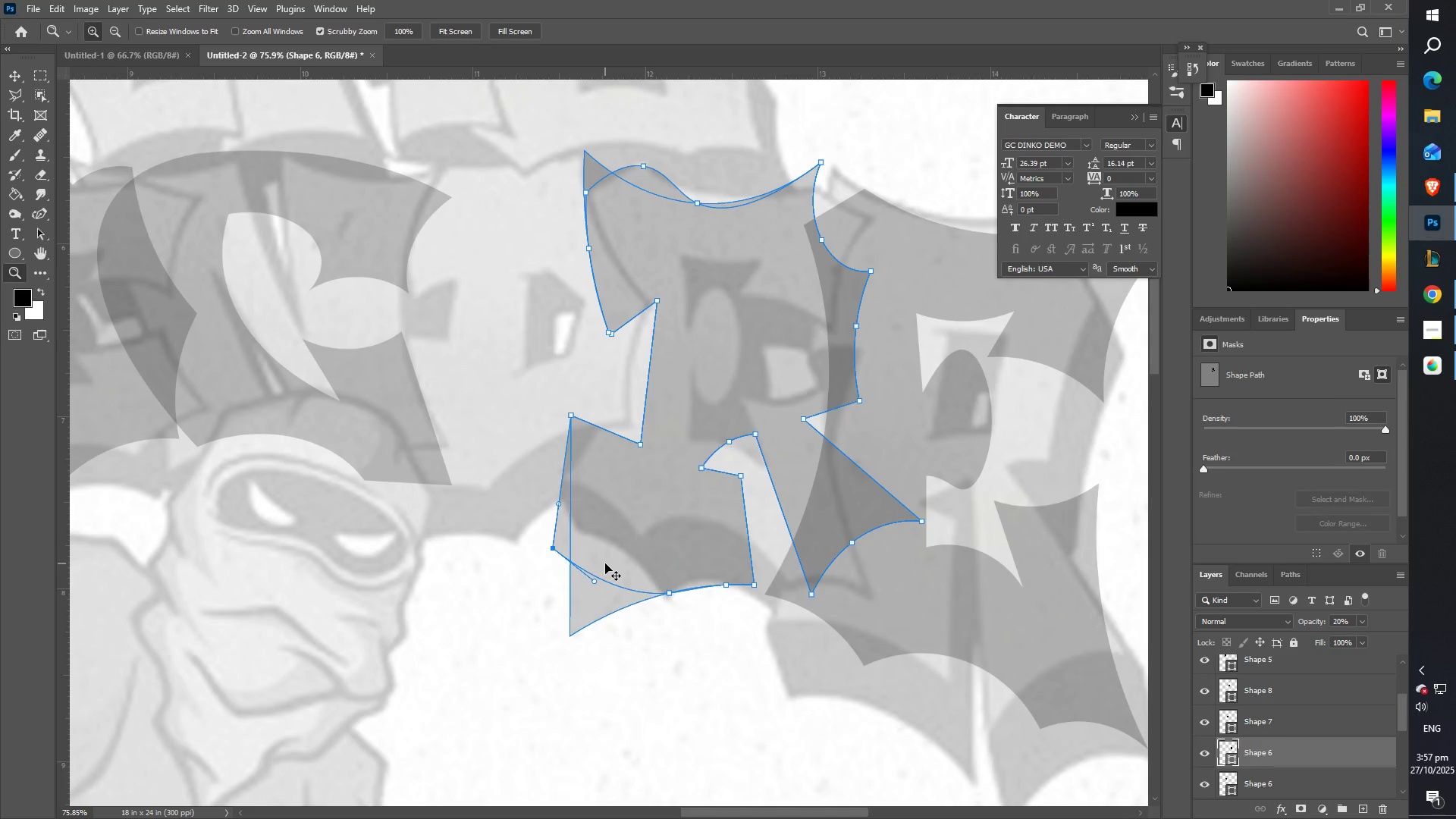 
key(Control+Z)
 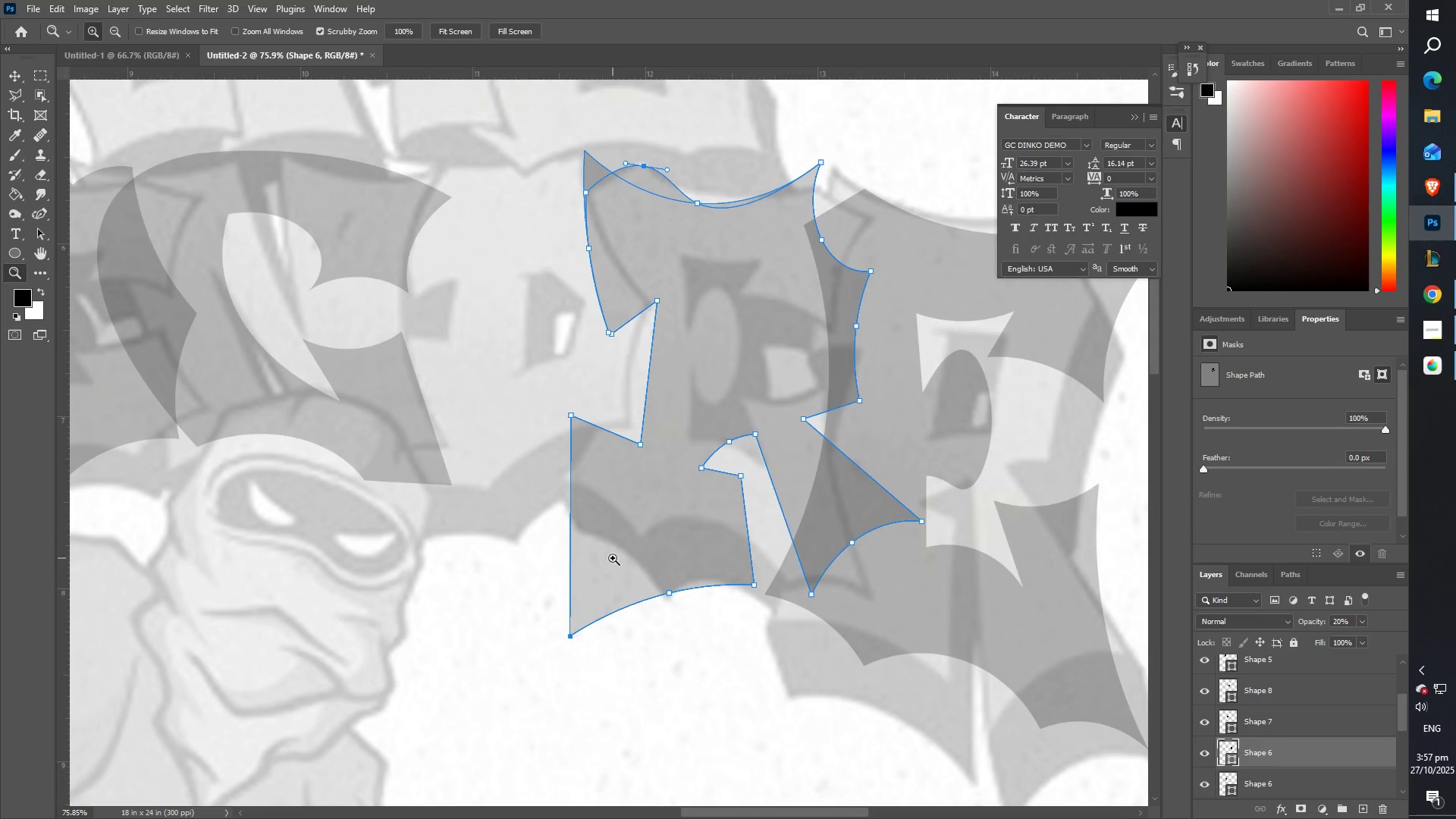 
type(ZZ)
 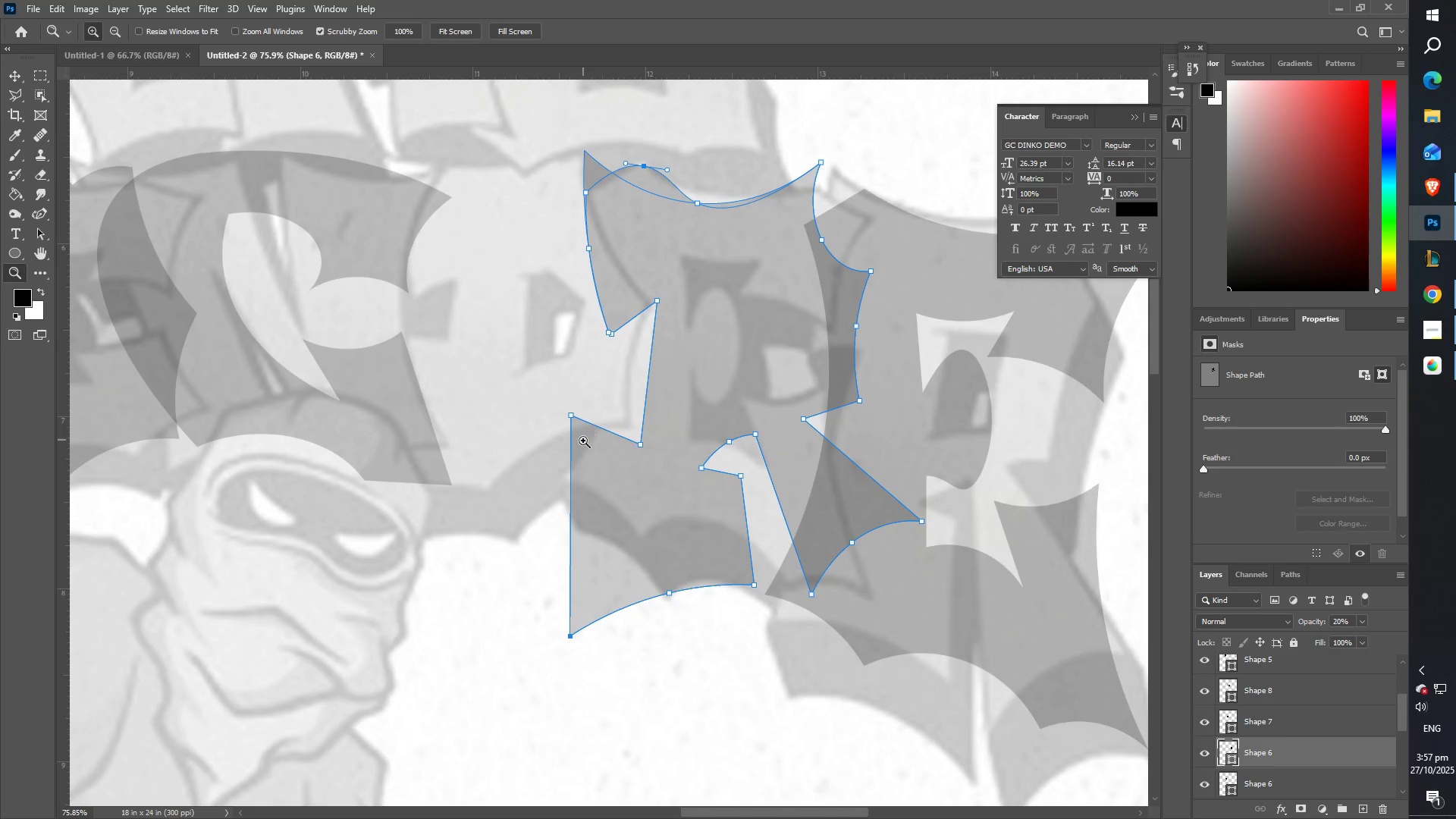 
key(Control+T)
 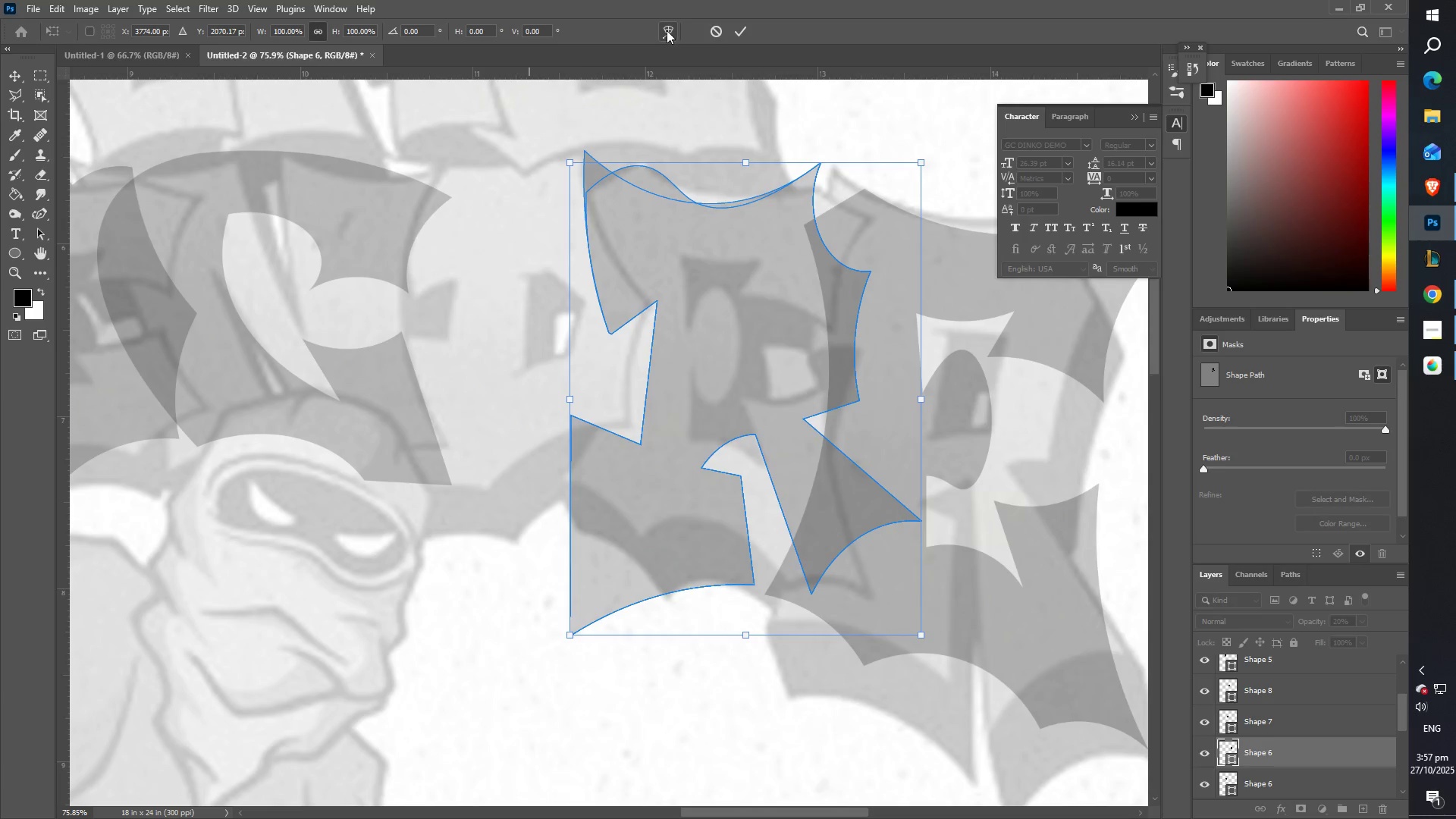 
key(Control+Z)
 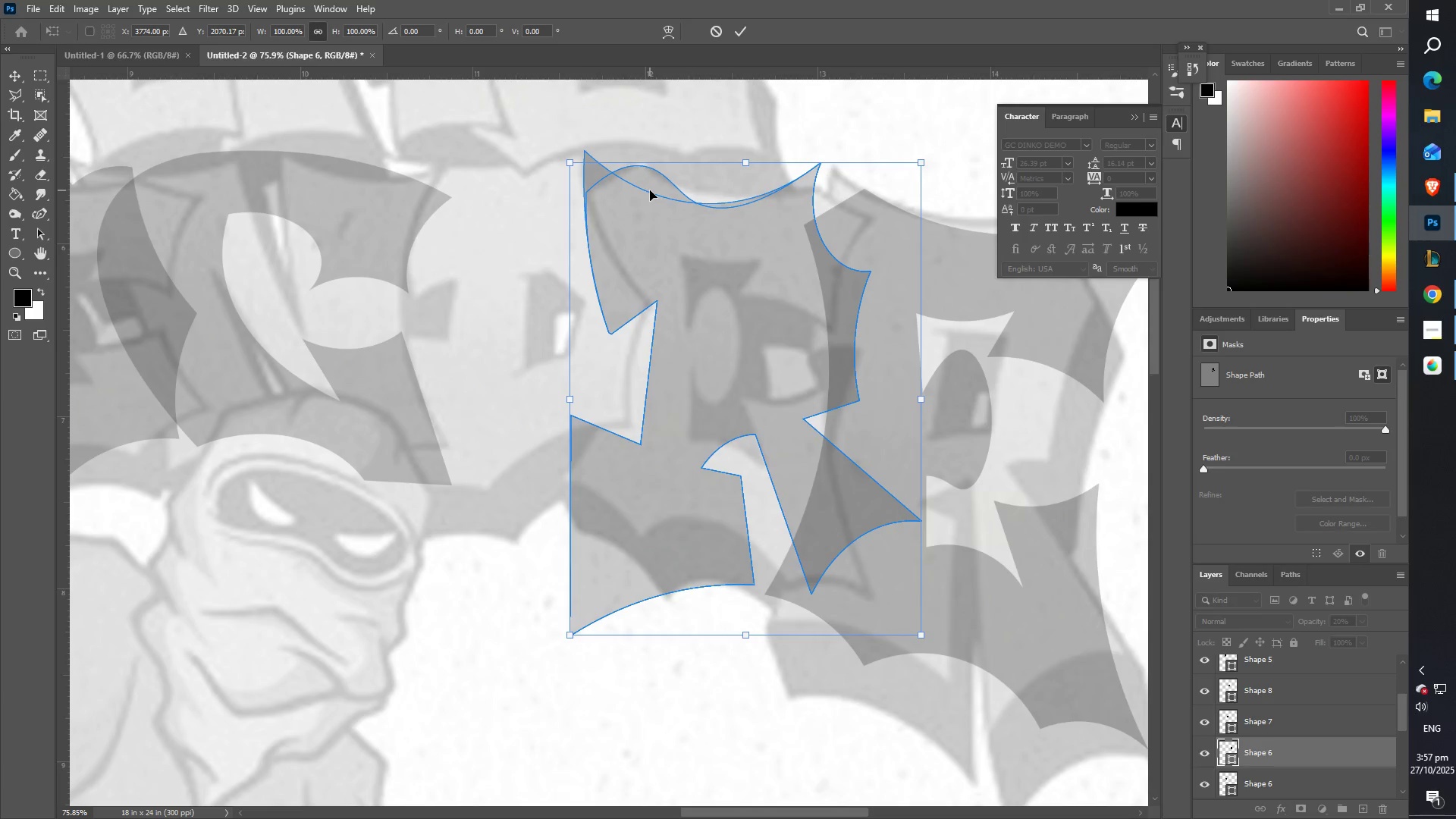 
key(Control+Z)
 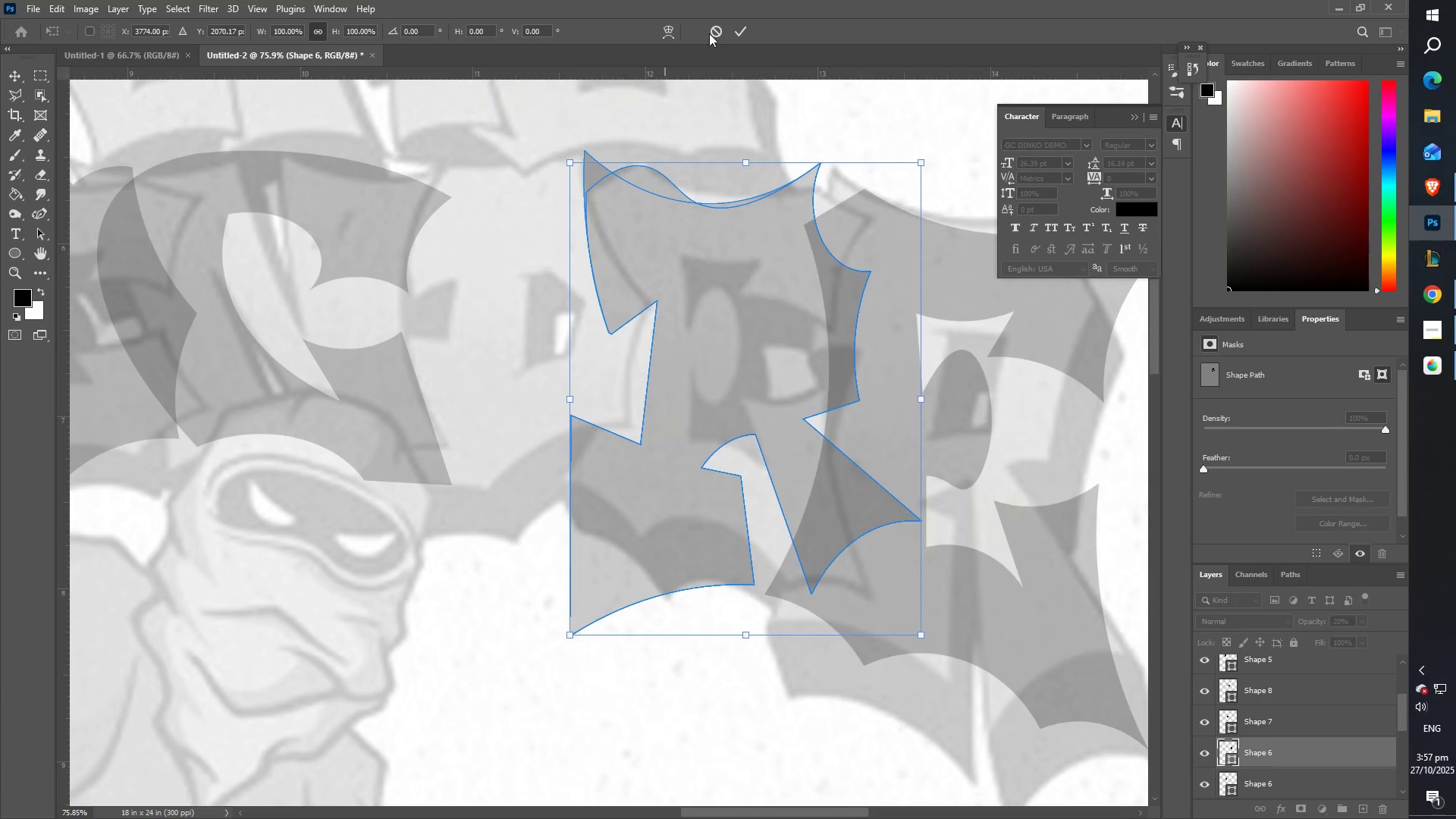 
left_click([709, 32])
 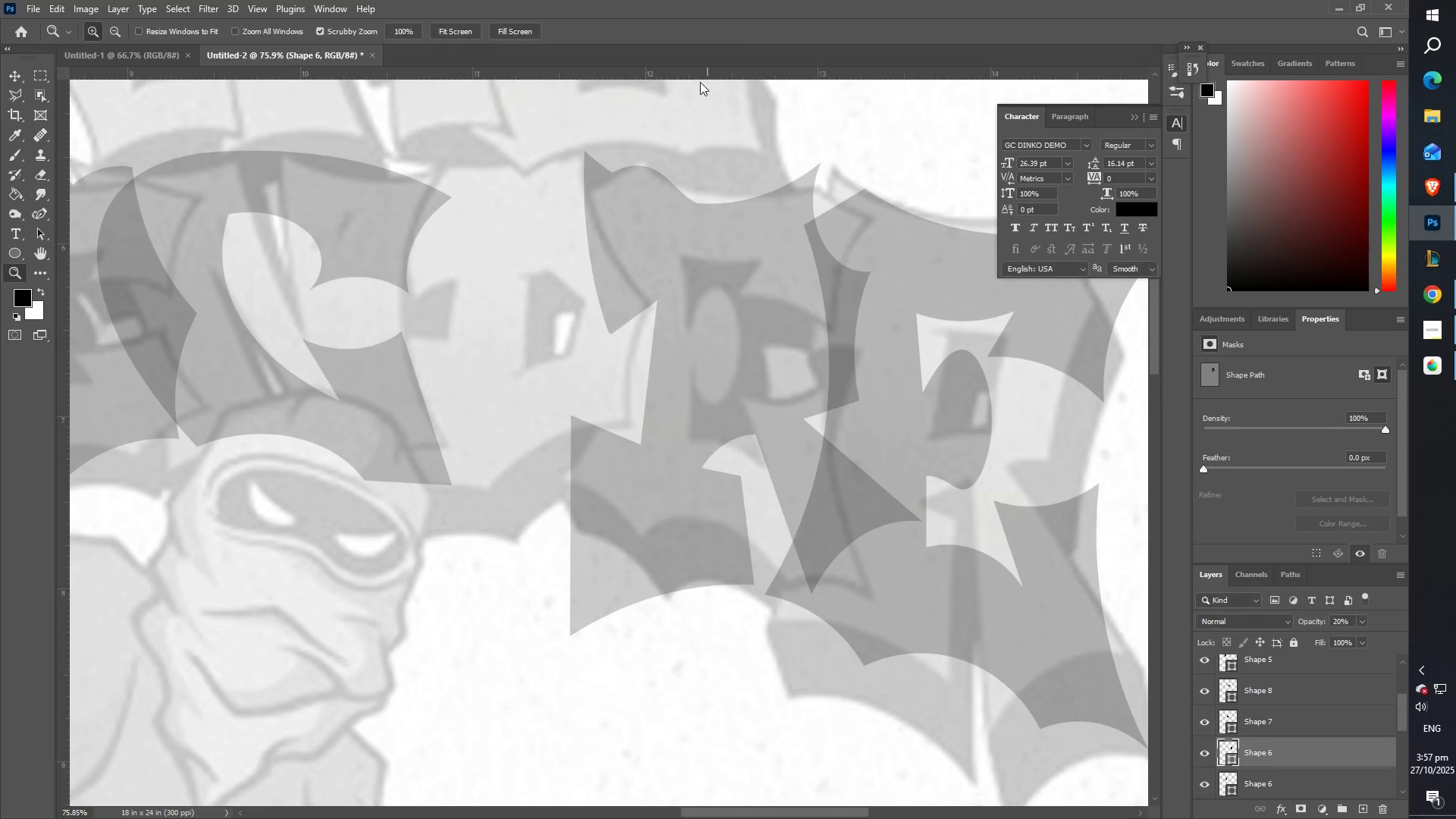 
key(Control+Z)
 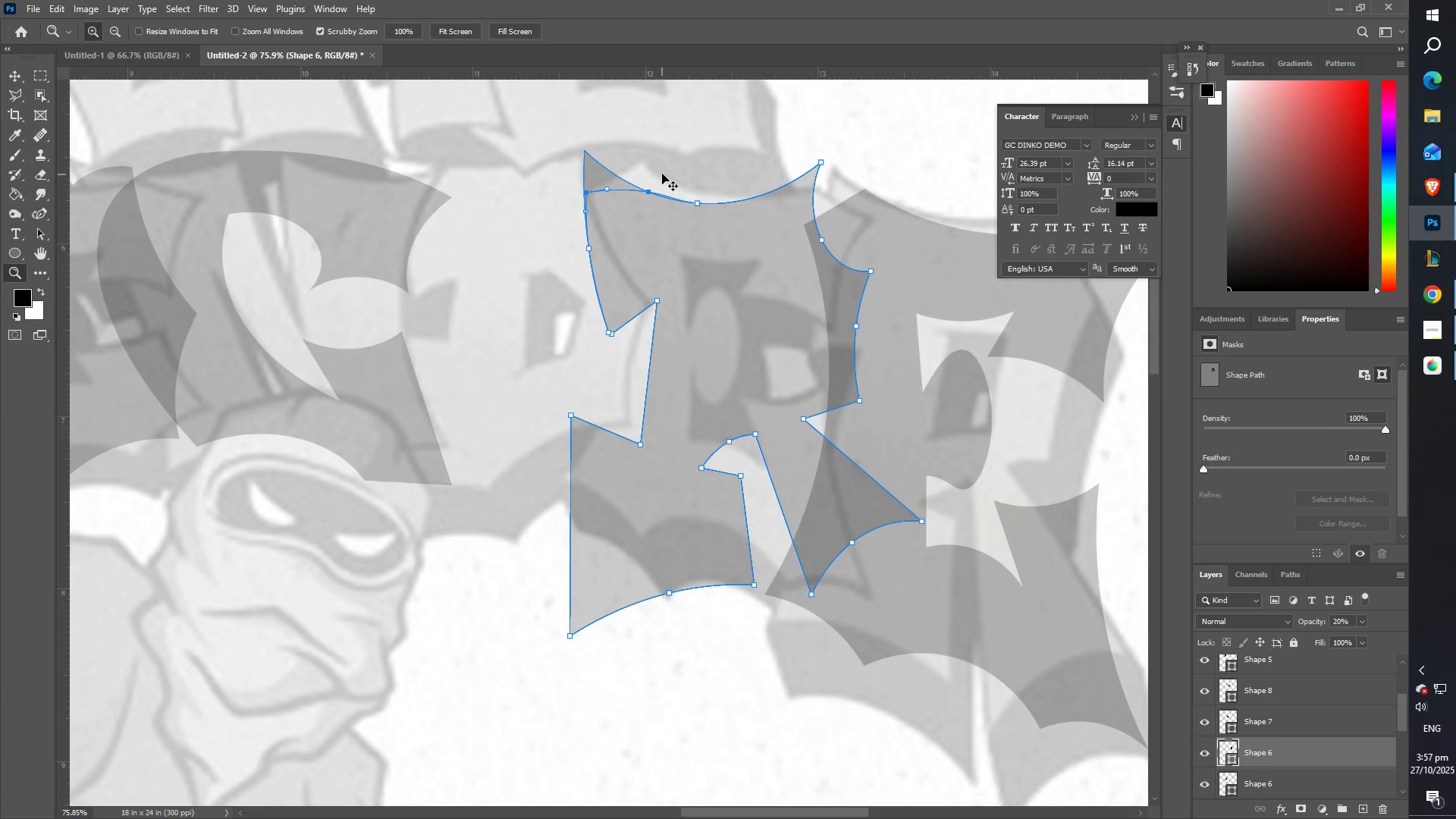 
key(Control+T)
 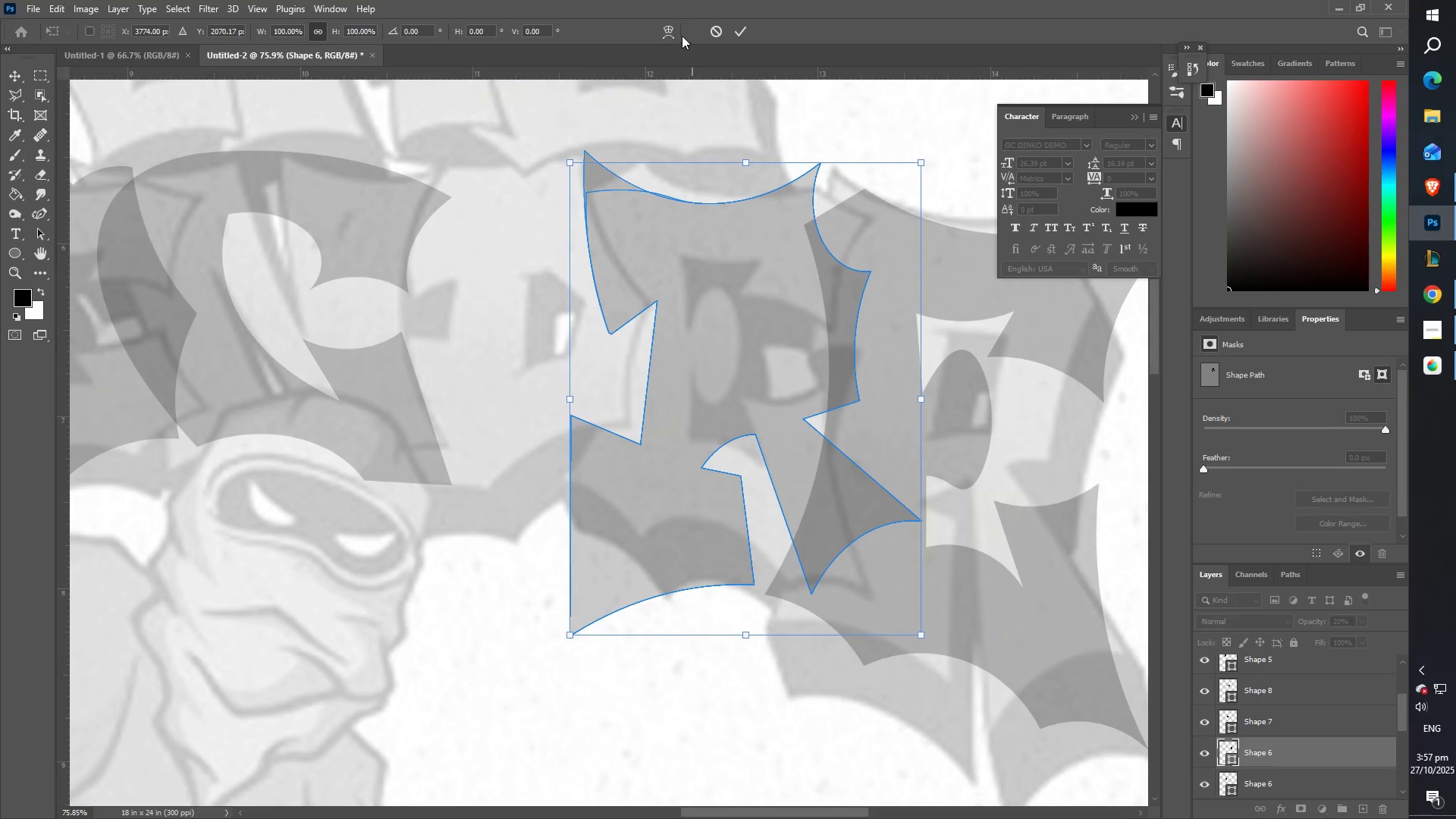 
left_click([668, 30])
 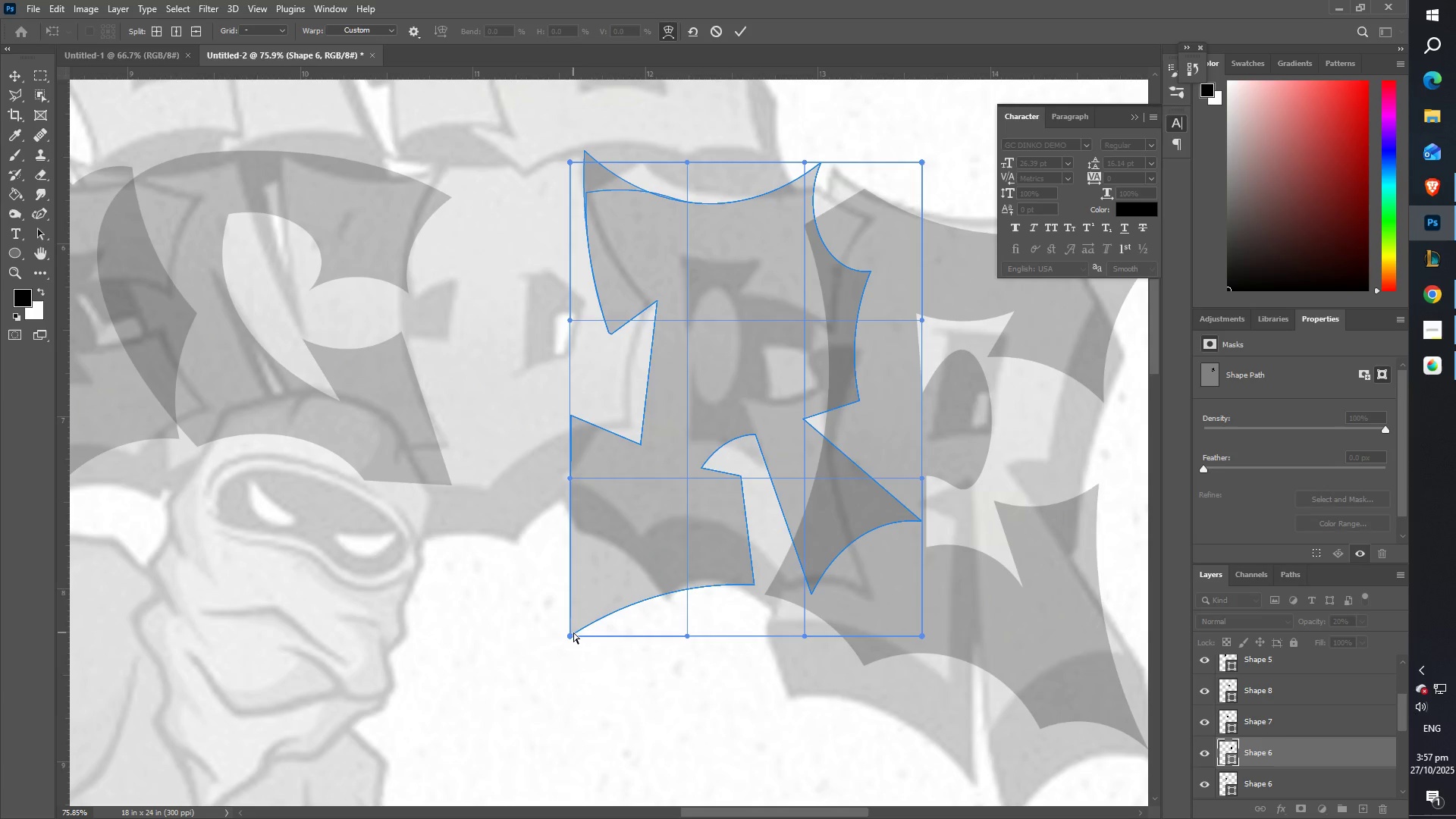 
left_click_drag(start_coordinate=[568, 633], to_coordinate=[581, 538])
 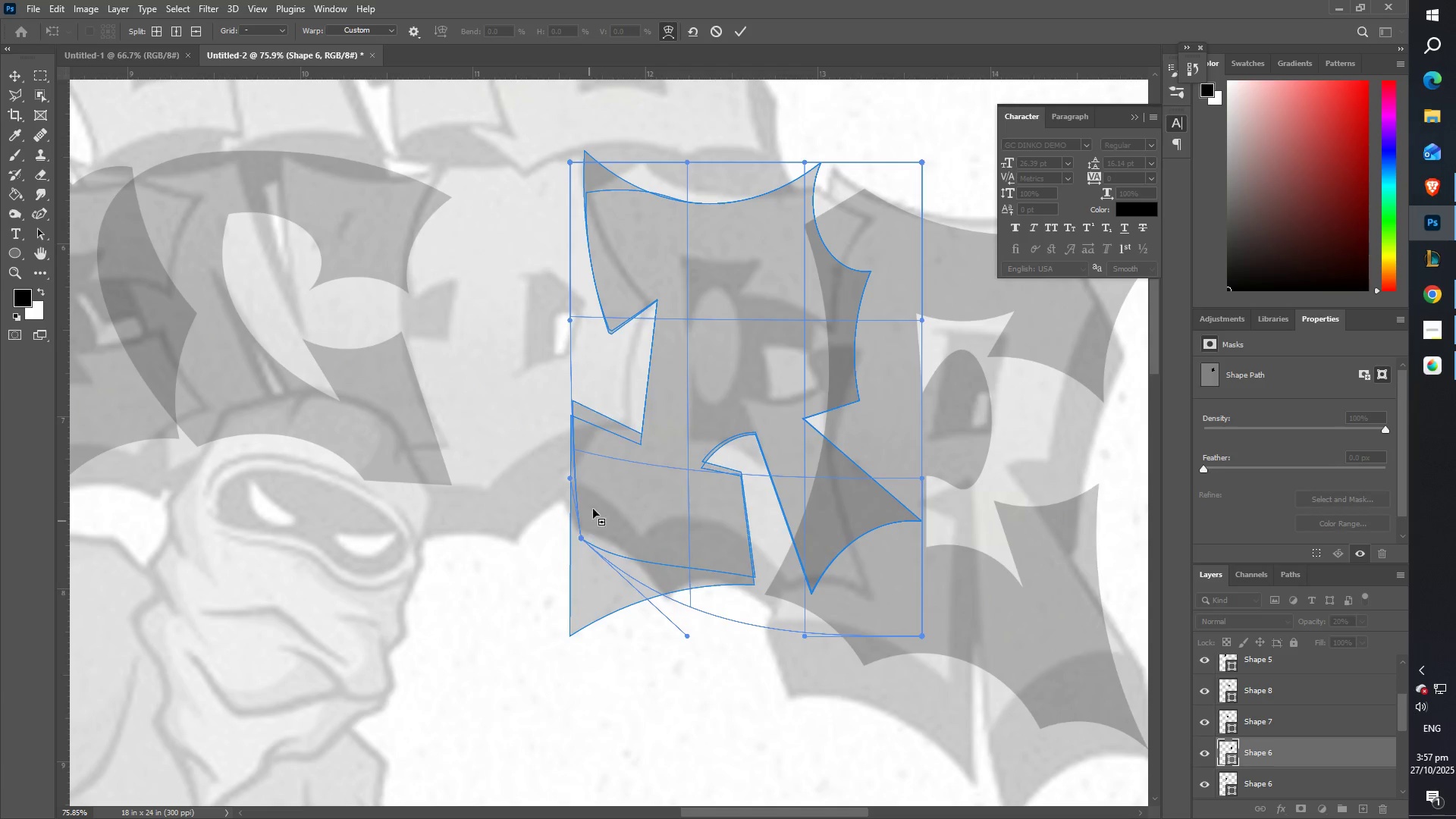 
key(Control+ControlLeft)
 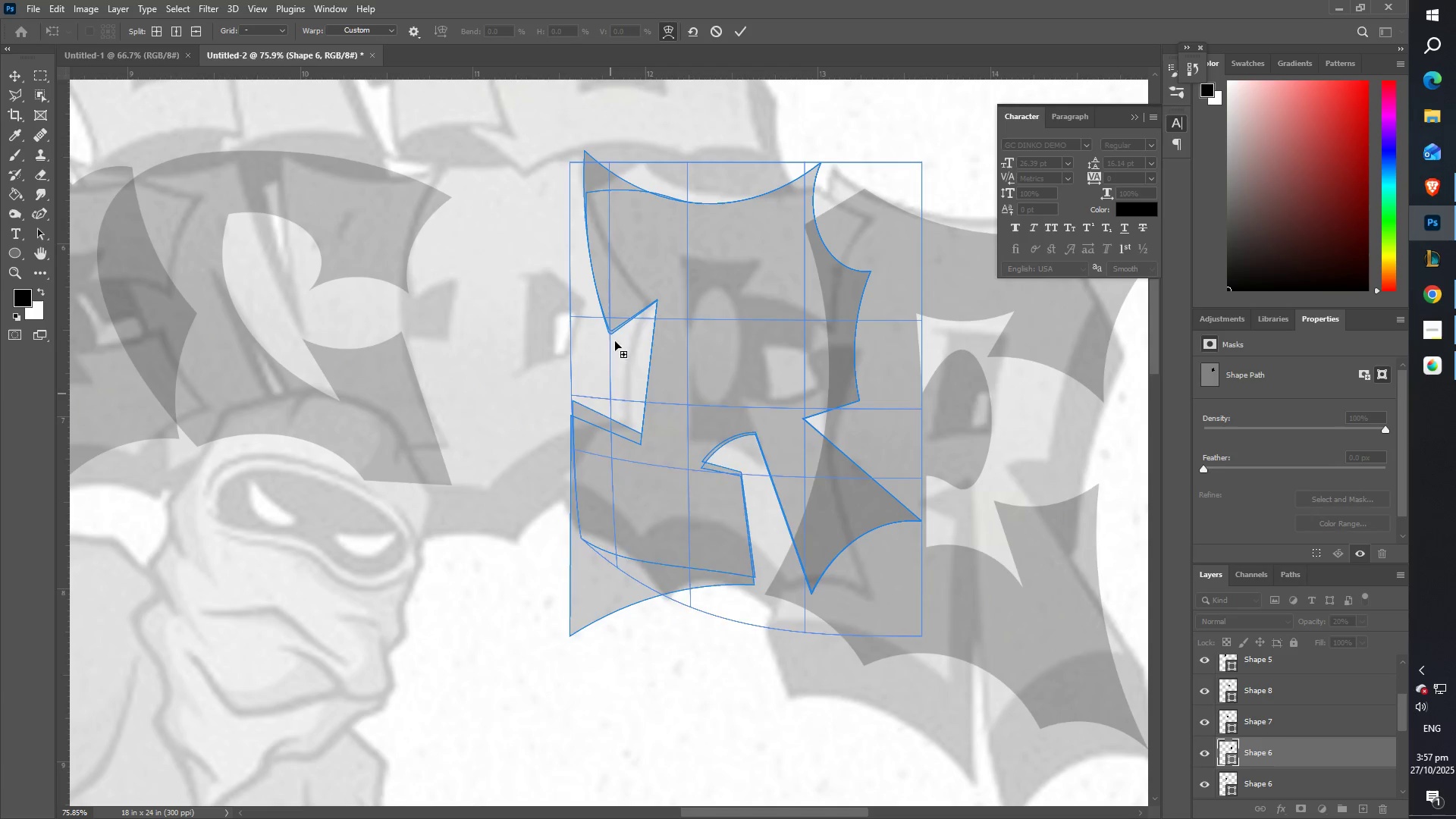 
key(Control+Z)
 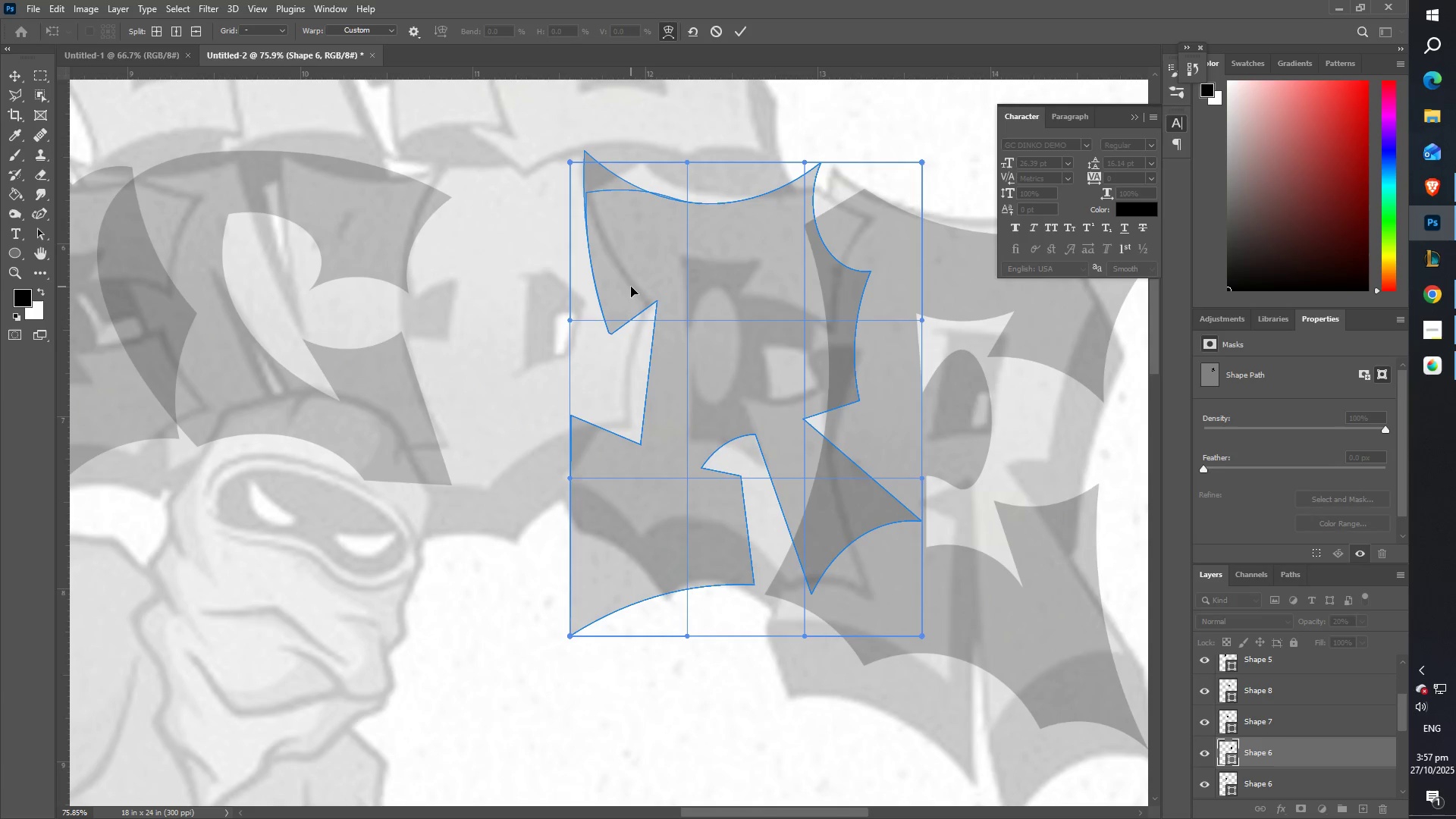 
key(Control+T)
 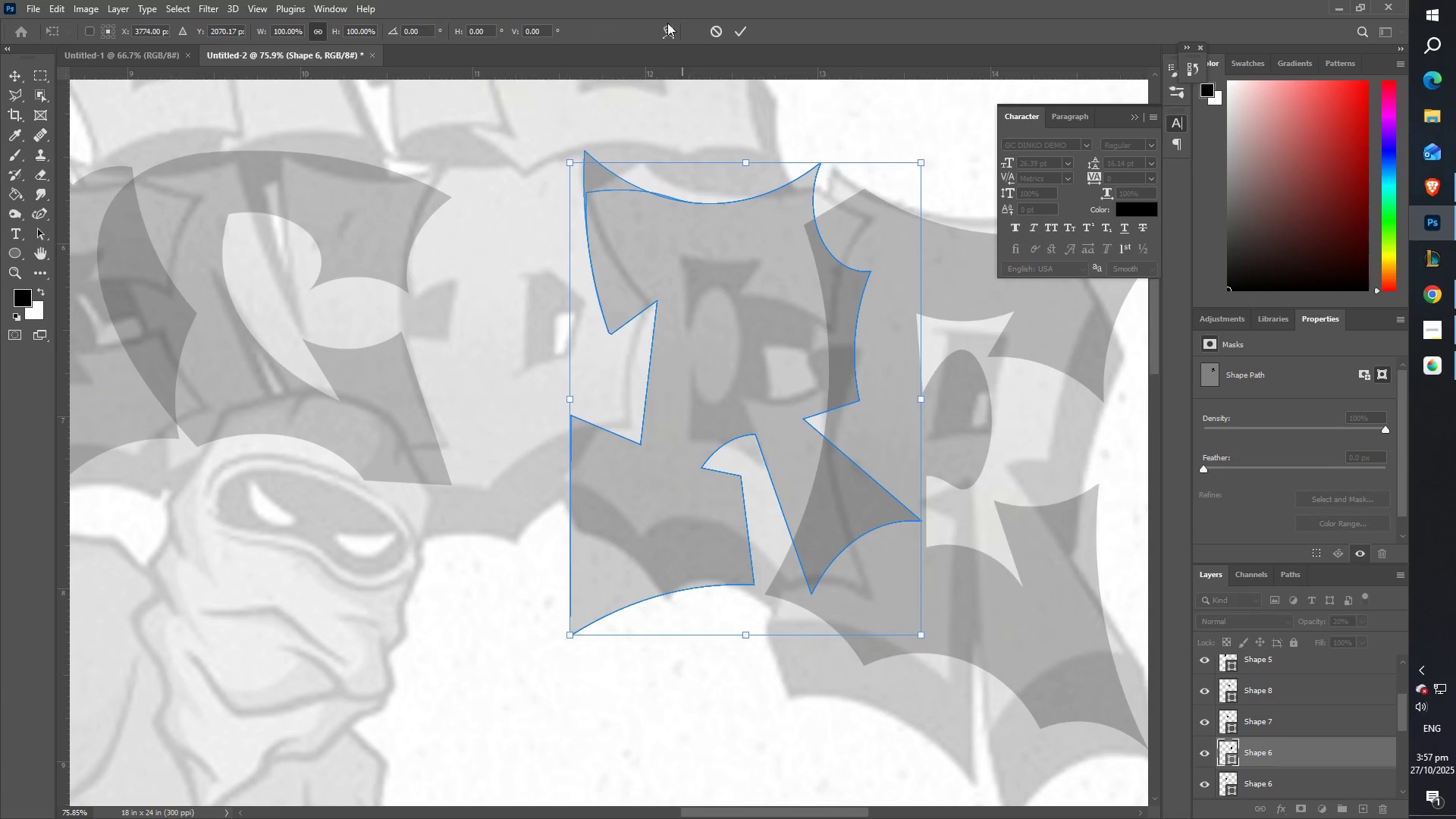 
left_click([665, 26])
 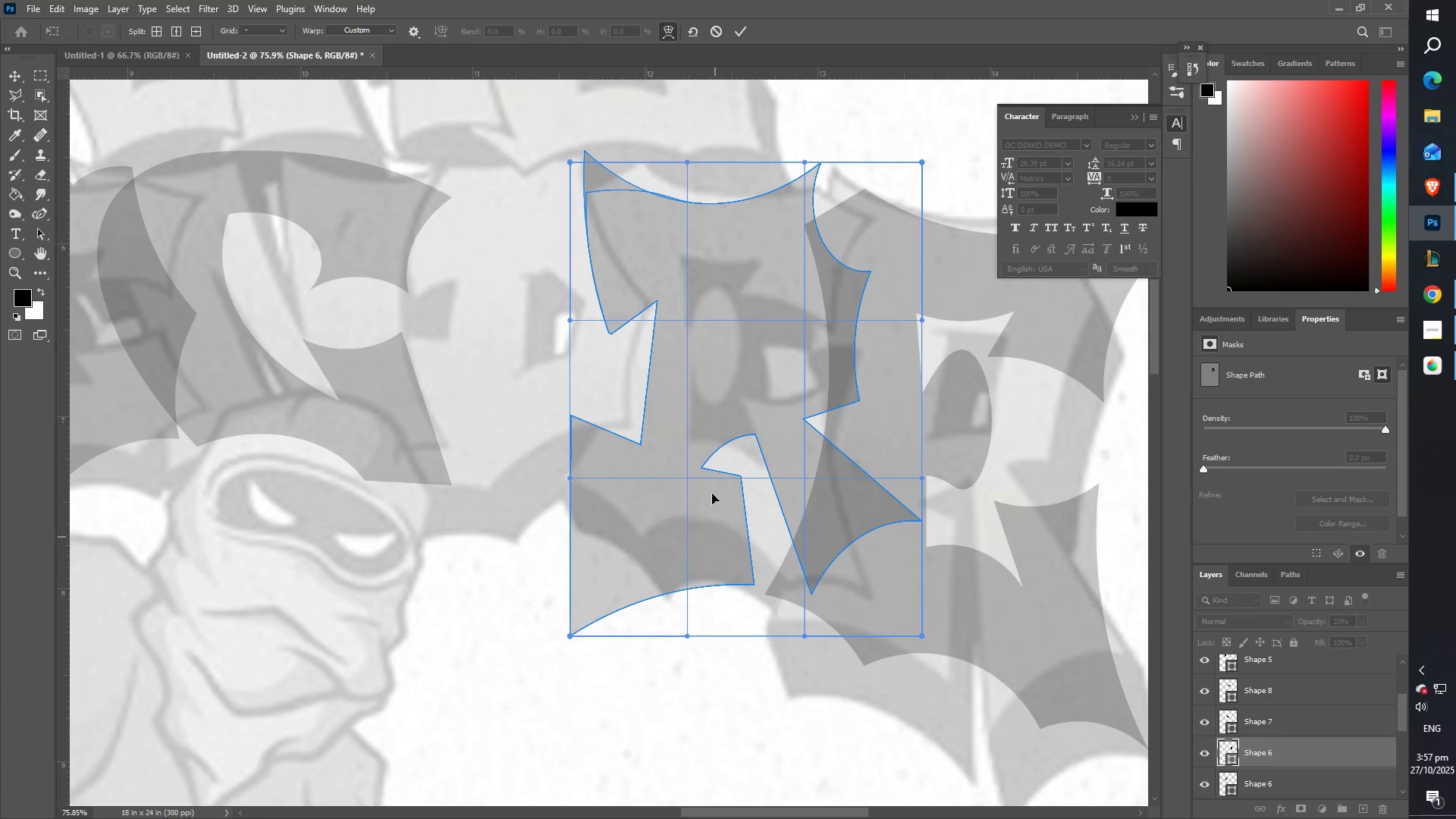 
left_click_drag(start_coordinate=[614, 597], to_coordinate=[619, 523])
 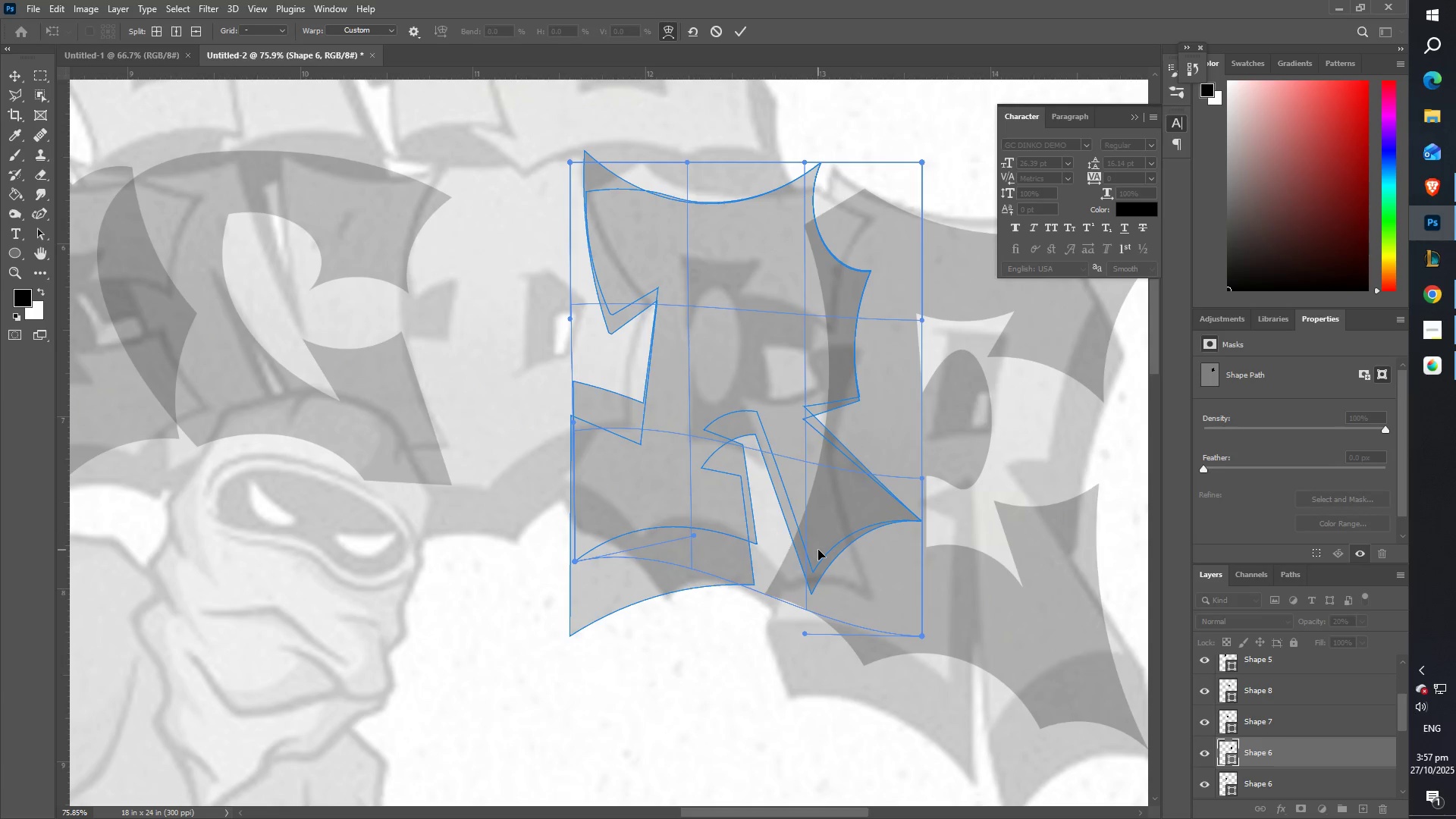 
left_click_drag(start_coordinate=[818, 550], to_coordinate=[797, 576])
 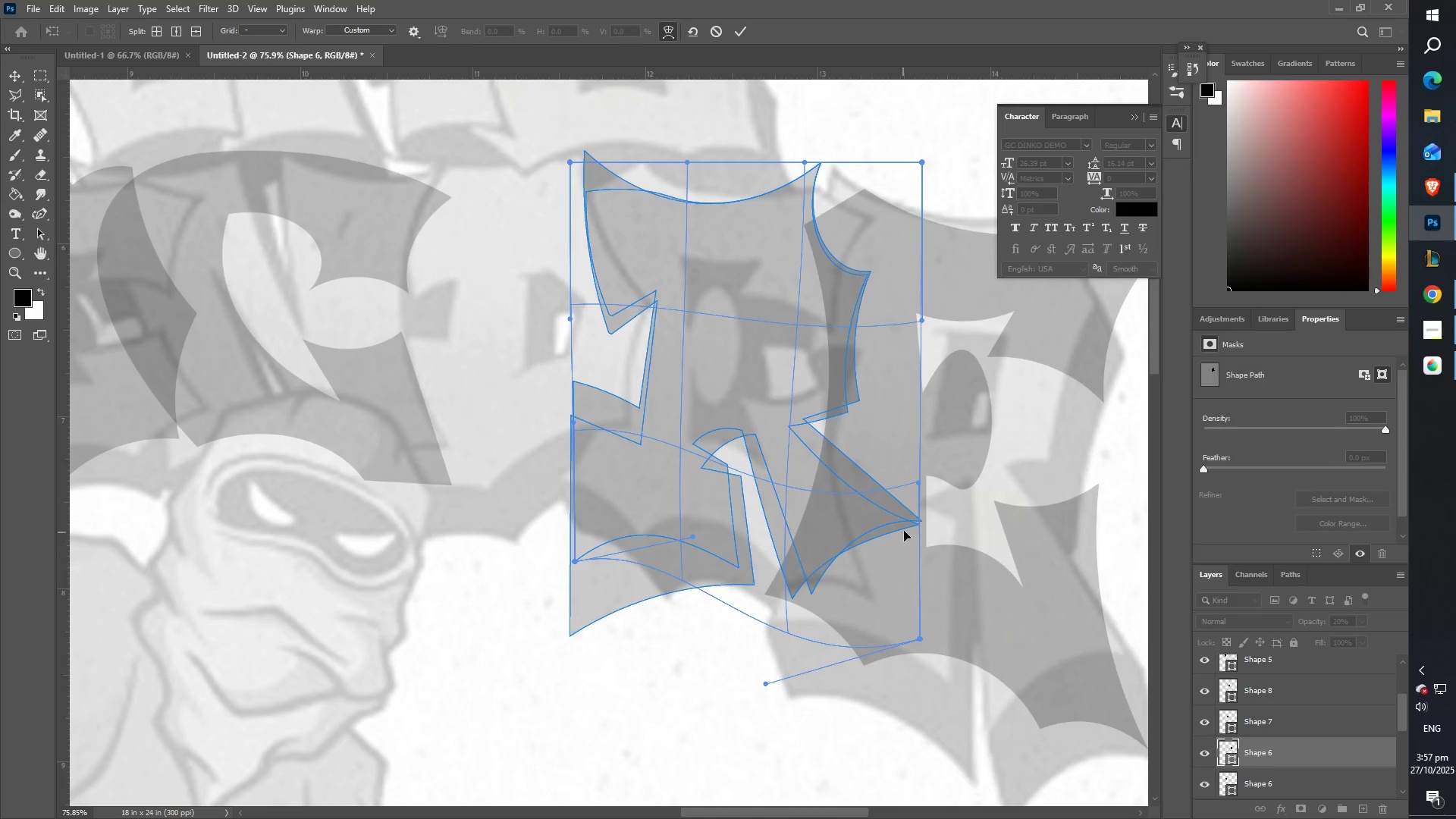 
left_click_drag(start_coordinate=[912, 519], to_coordinate=[875, 577])
 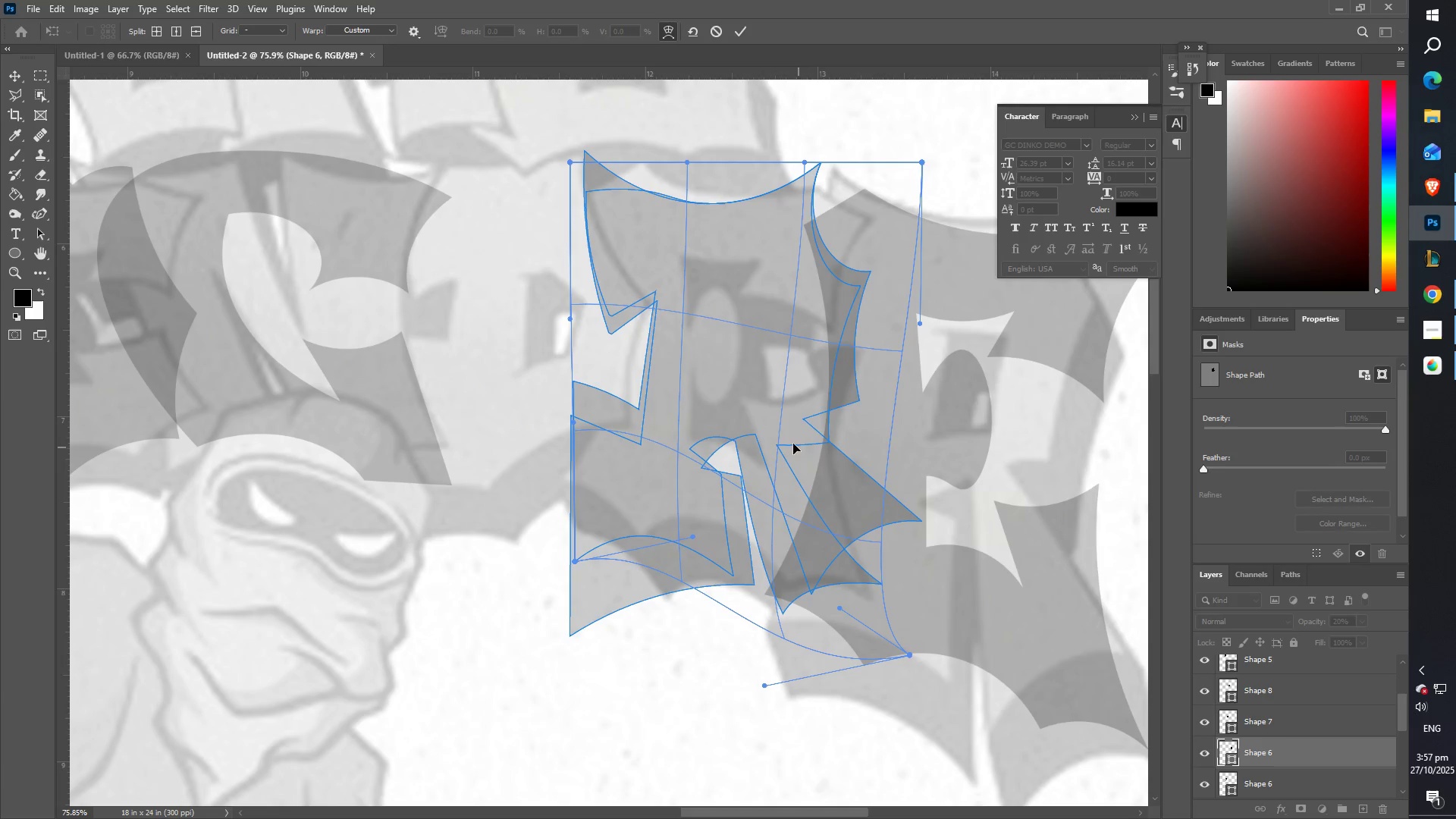 
left_click_drag(start_coordinate=[786, 438], to_coordinate=[821, 428])
 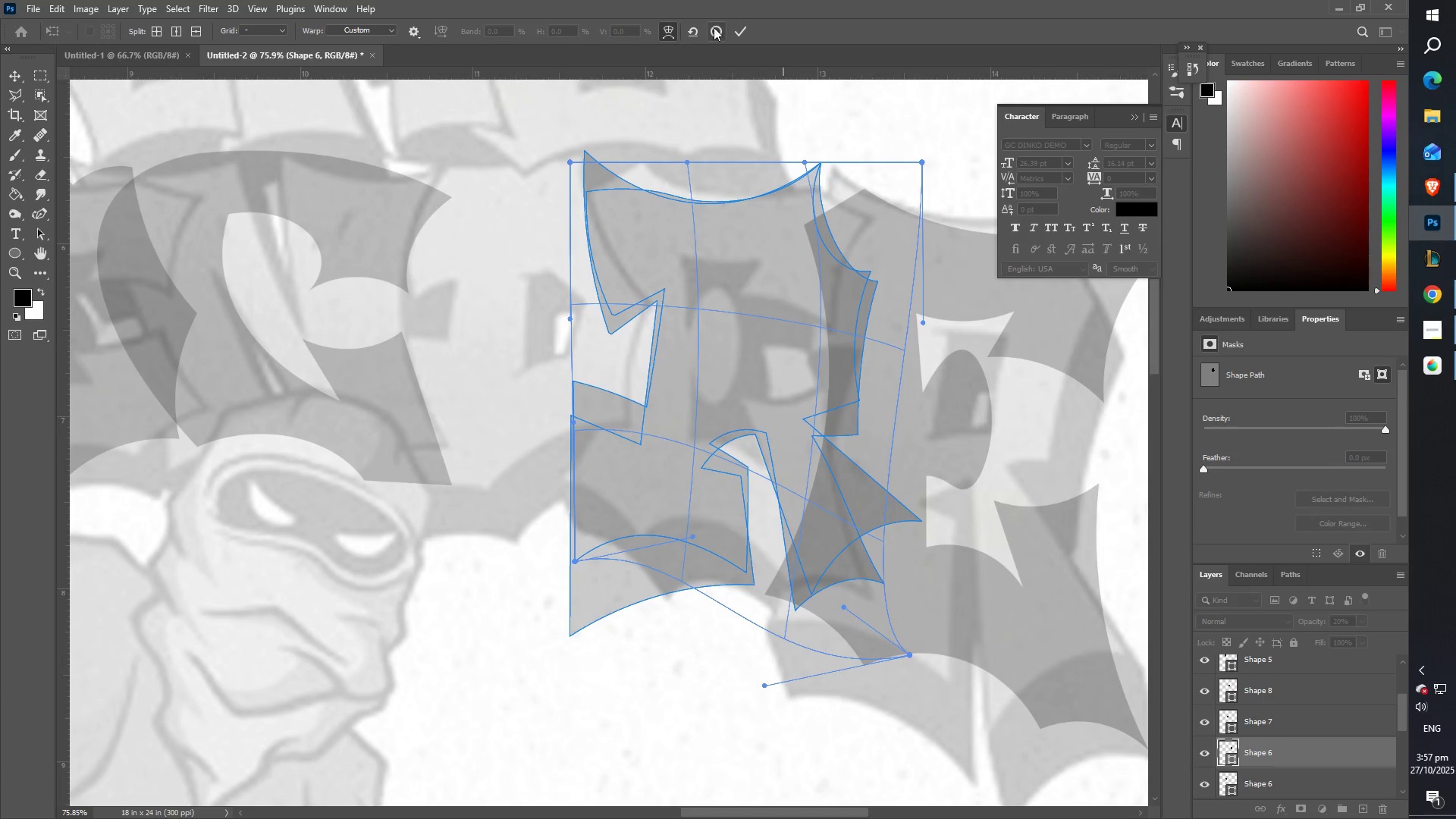 
left_click([713, 27])
 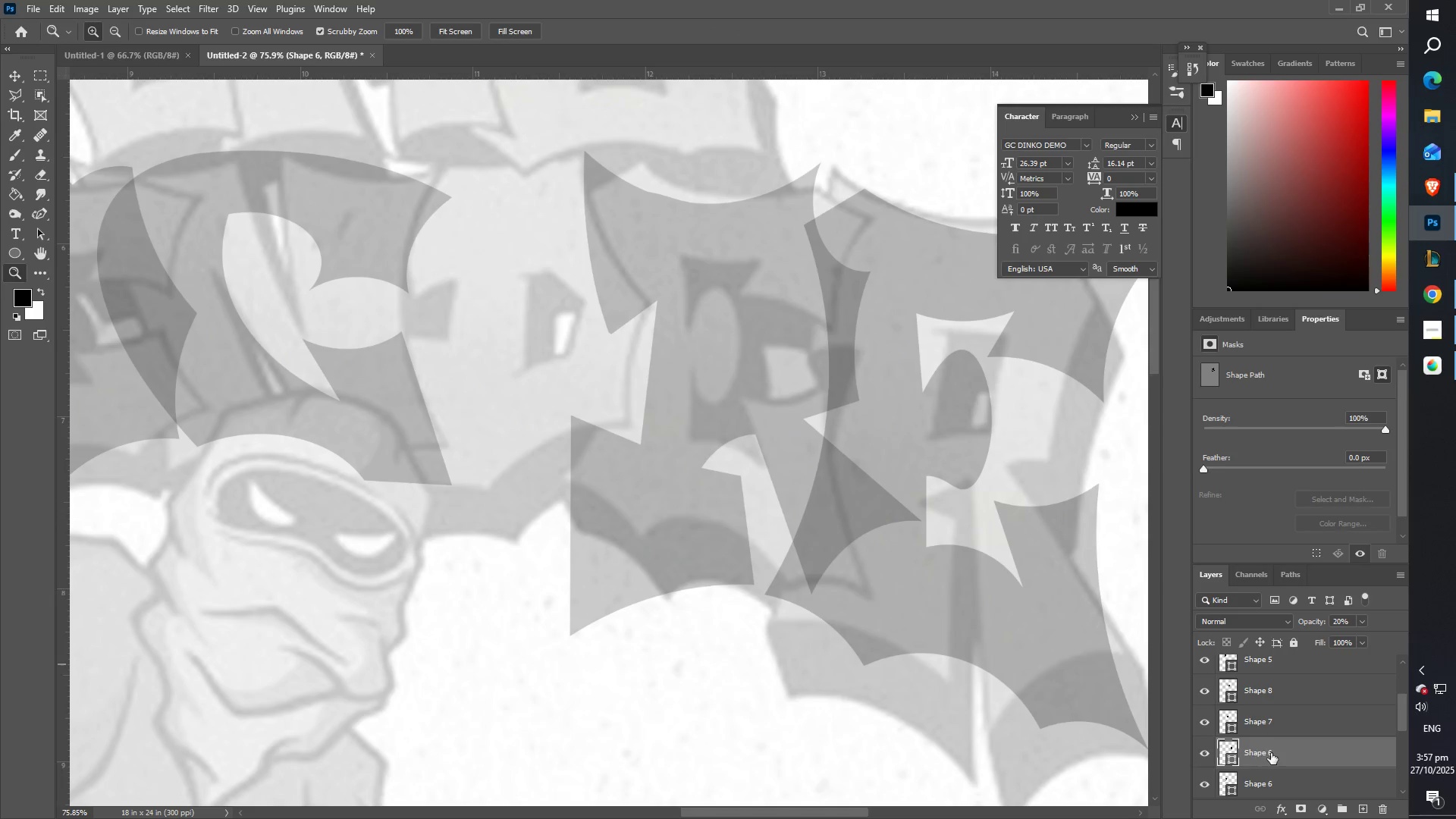 
left_click([1276, 732])
 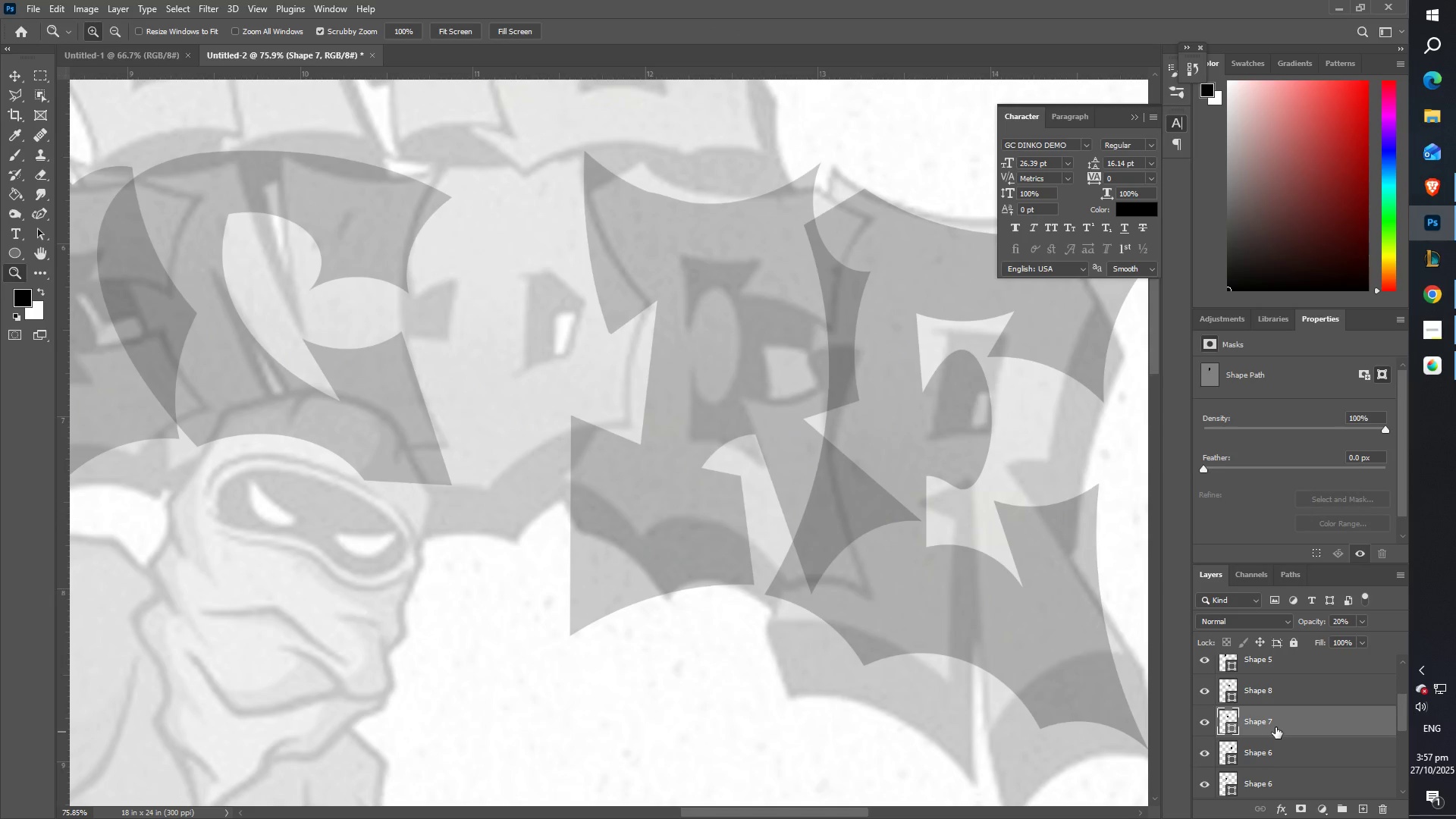 
key(Delete)
 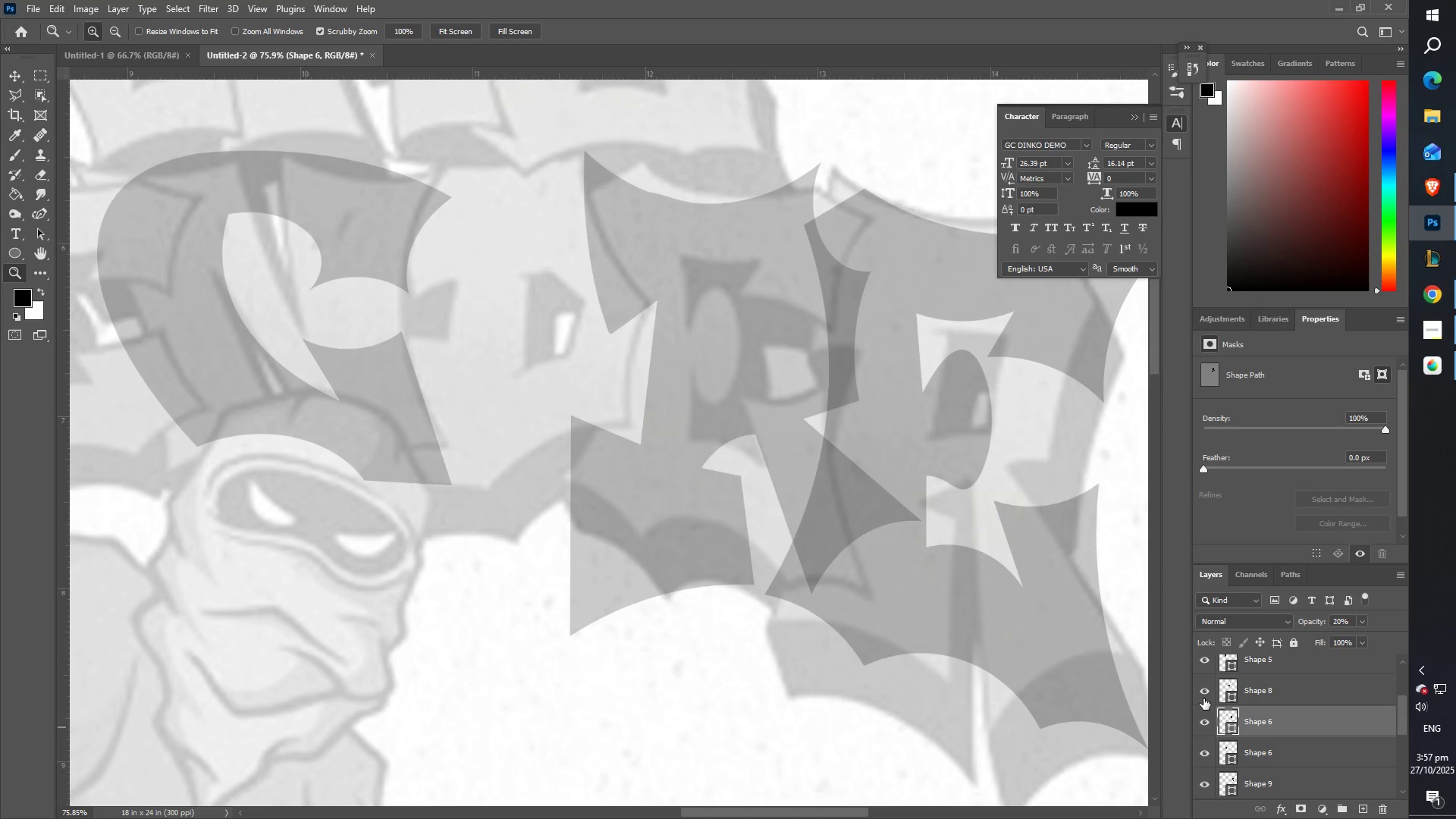 
key(Control+ControlLeft)
 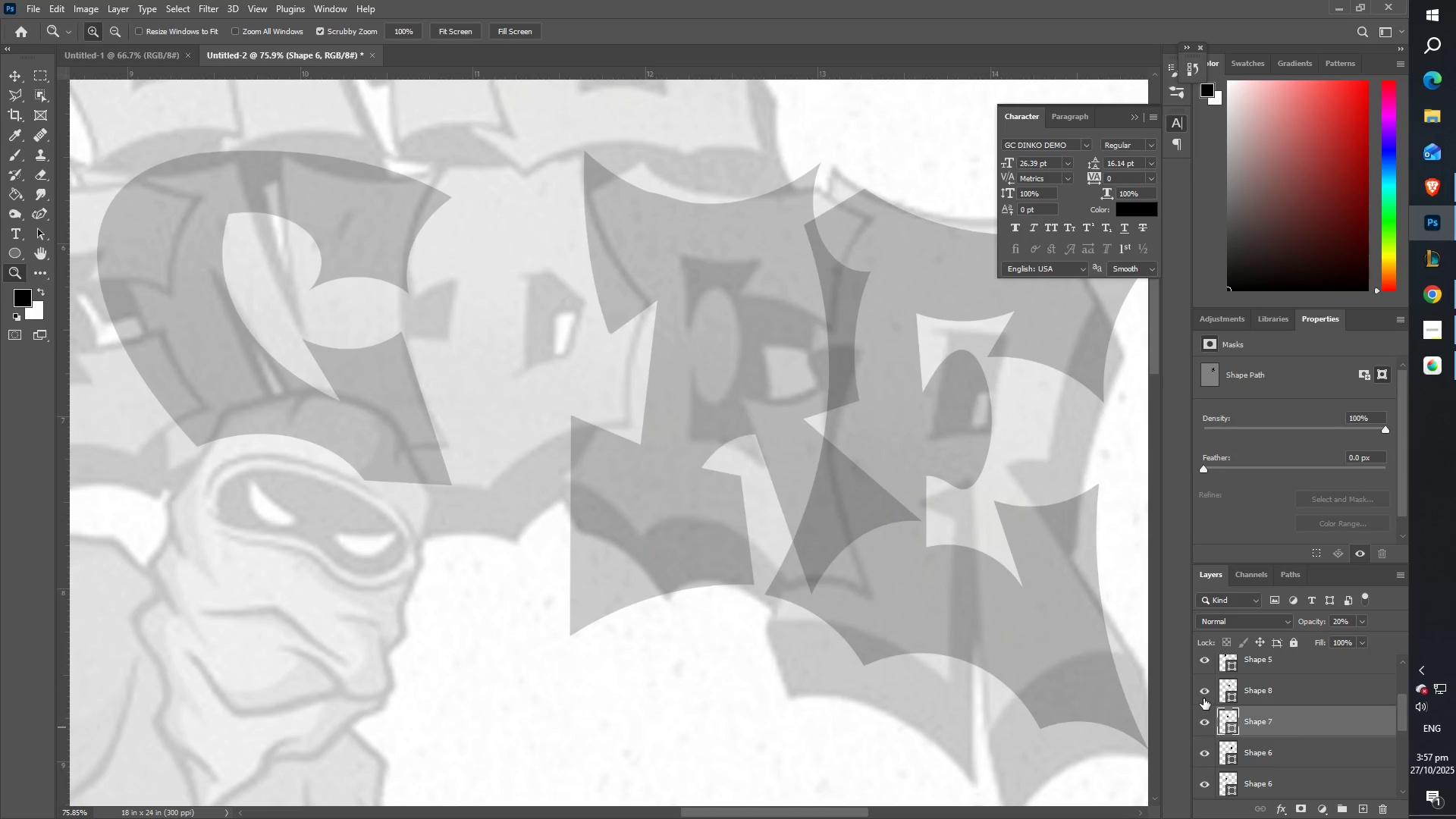 
key(Control+Z)
 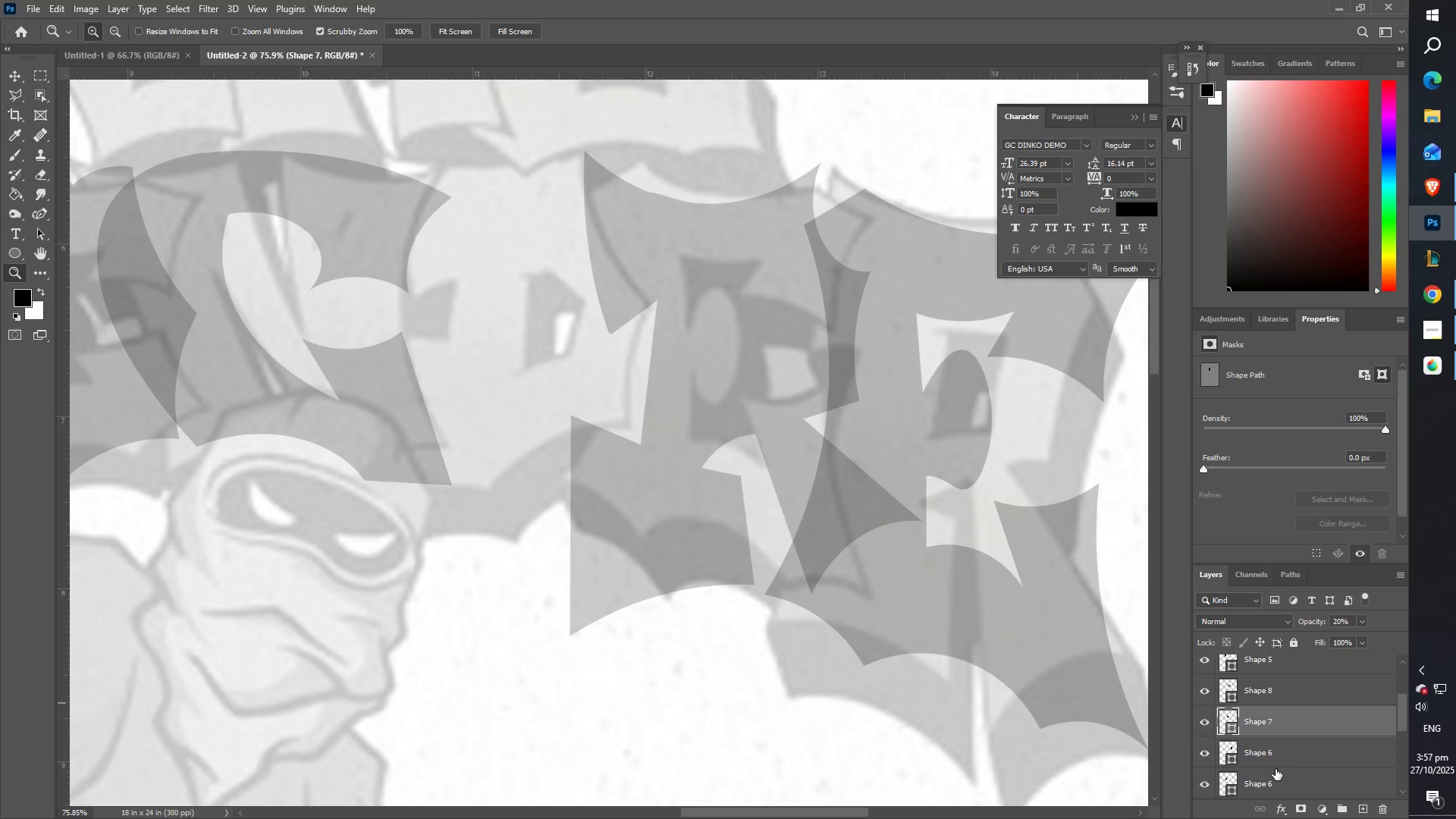 
left_click([1280, 752])
 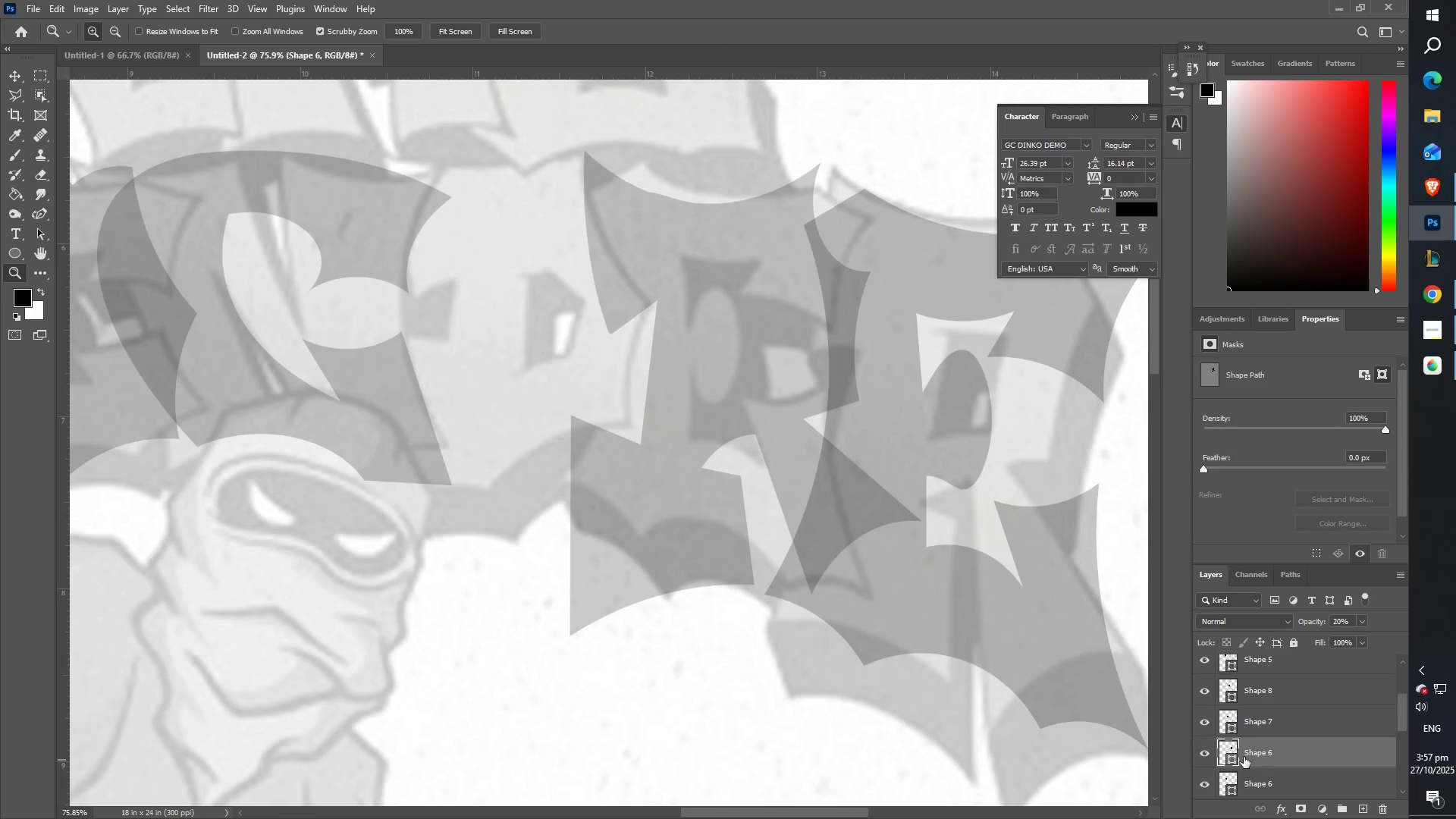 
type([Delete]ZZZZ)
 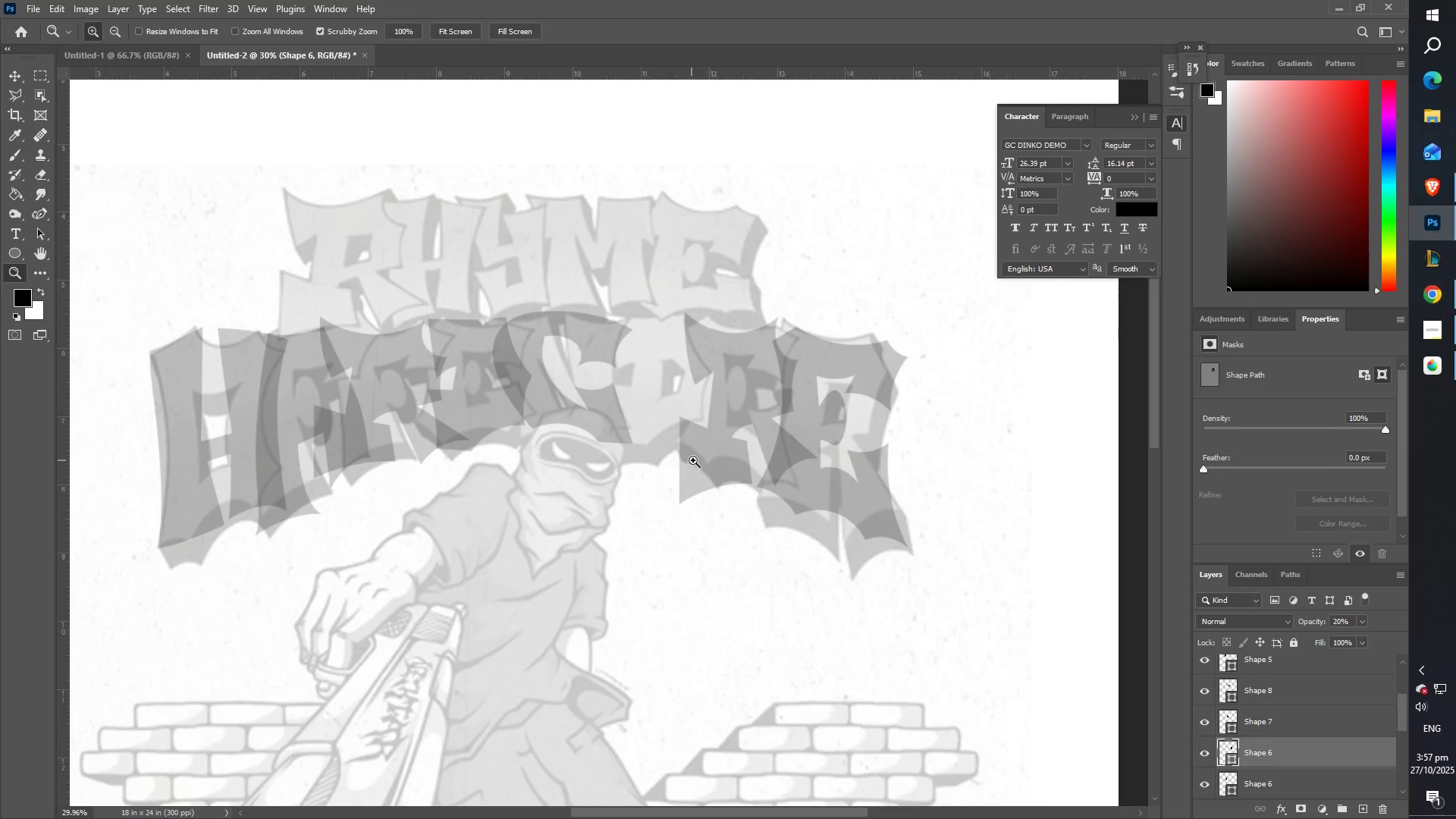 
hold_key(key=ControlLeft, duration=0.38)
 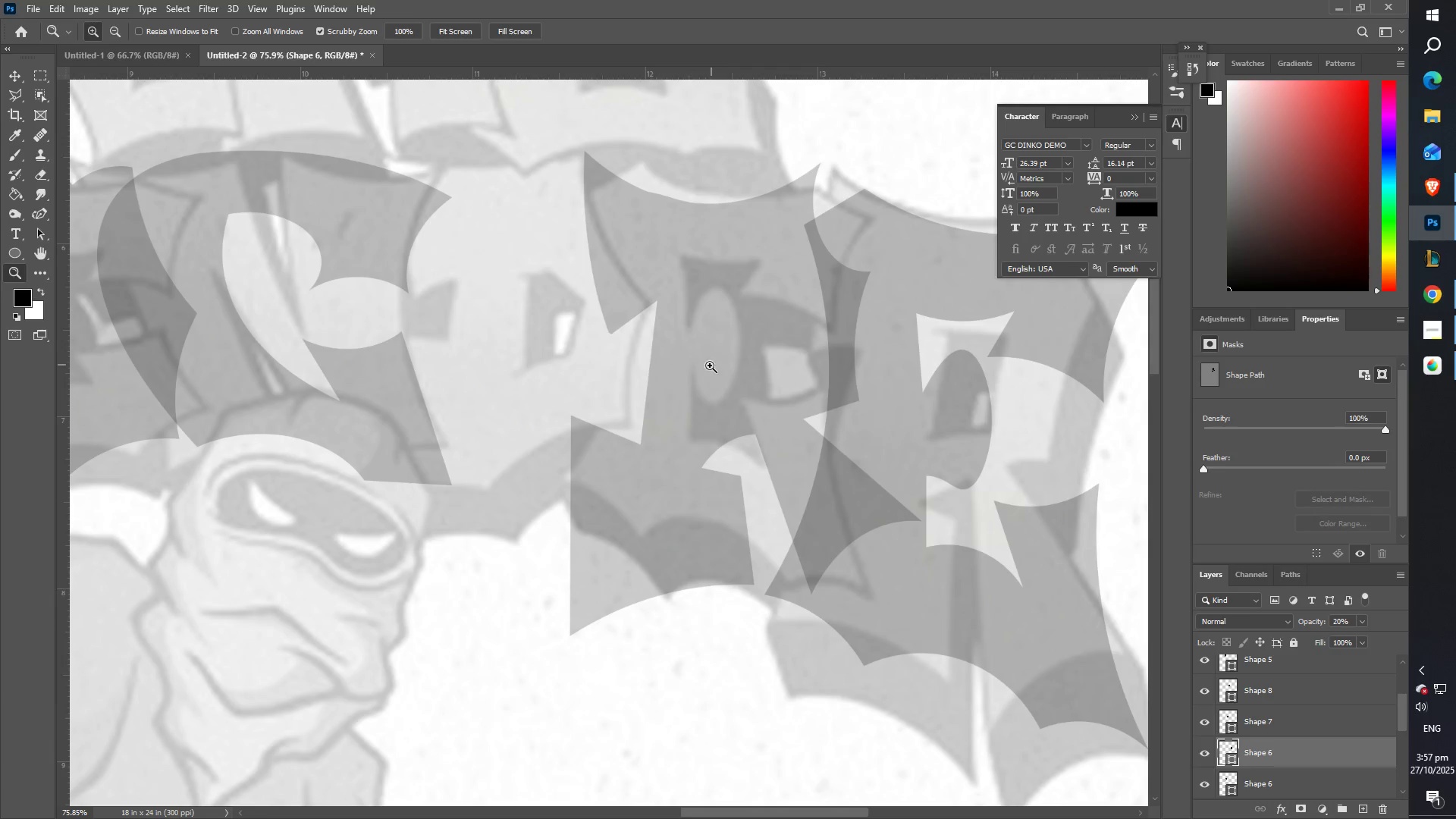 
scroll: coordinate [757, 465], scroll_direction: down, amount: 4.0
 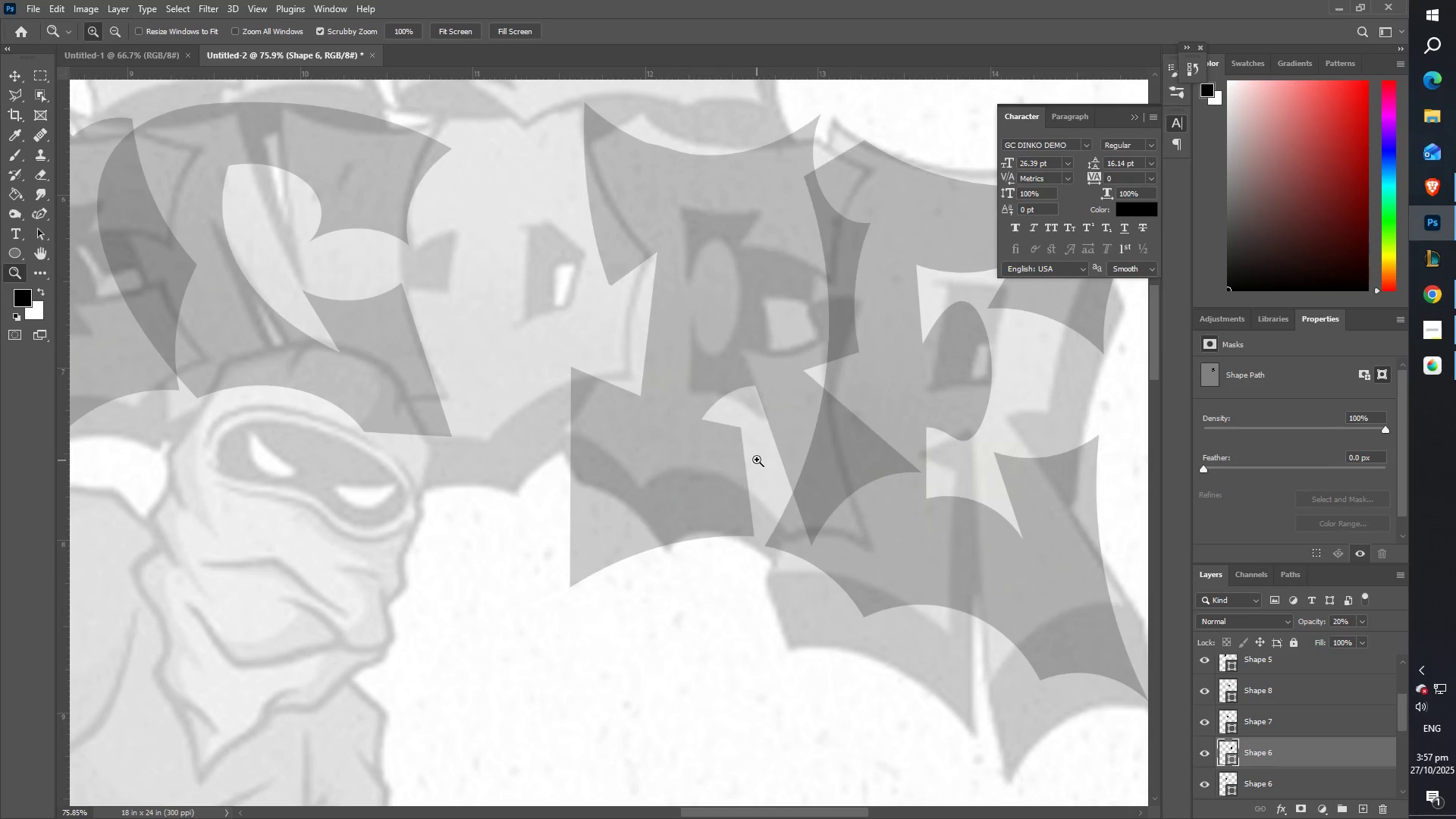 
left_click_drag(start_coordinate=[752, 449], to_coordinate=[692, 460])
 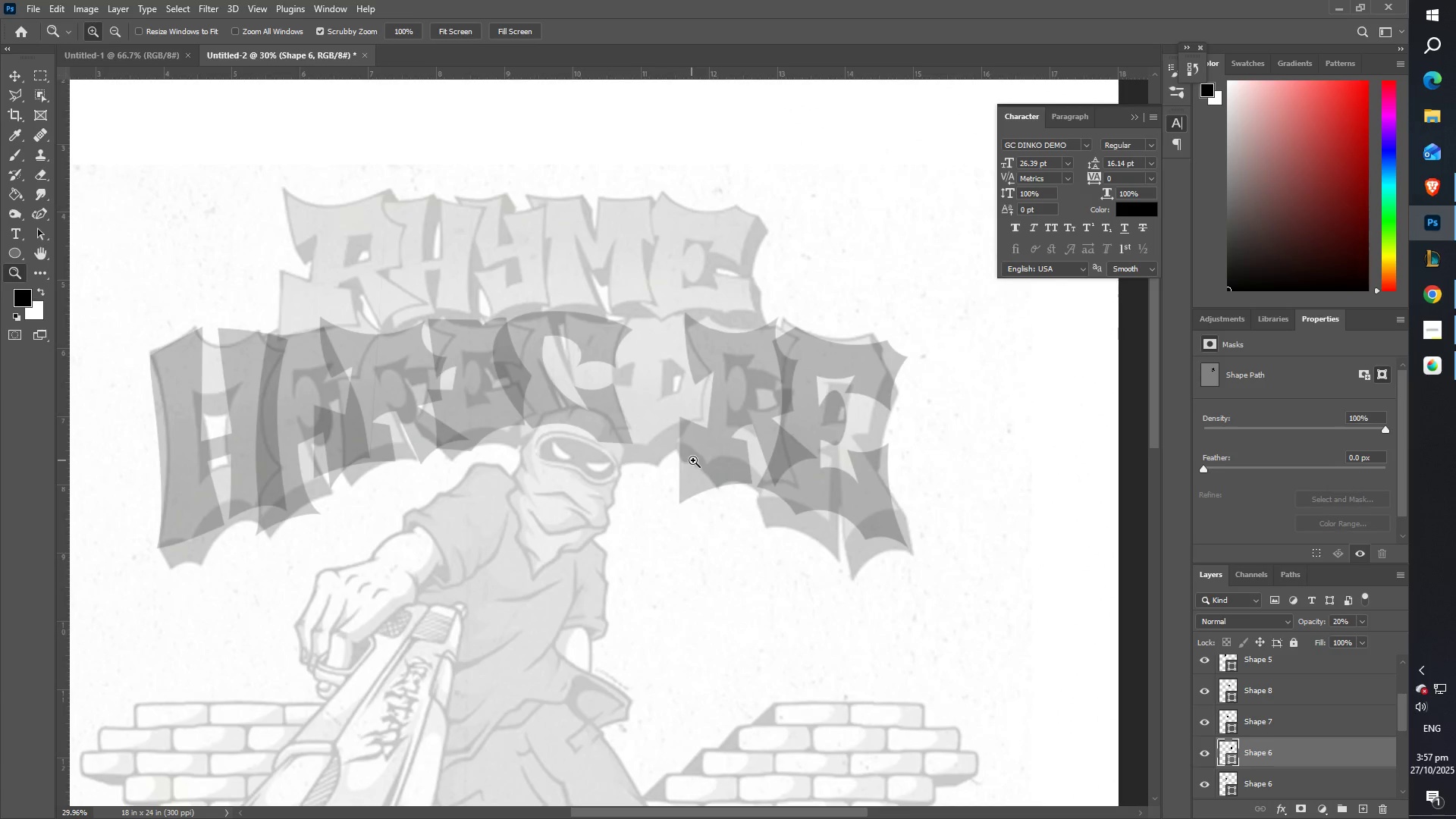 
key(Control+T)
 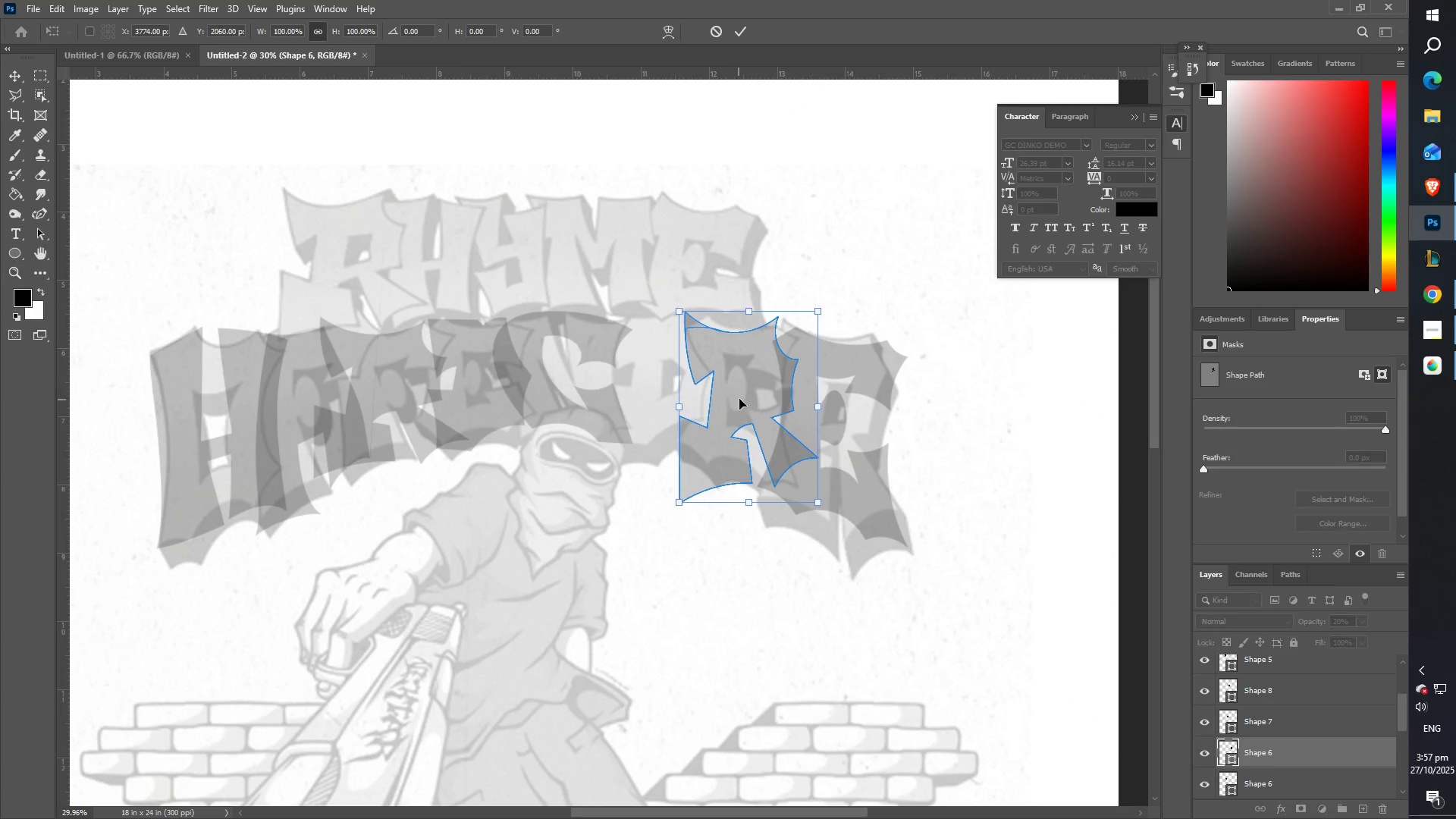 
hold_key(key=ShiftLeft, duration=0.42)
 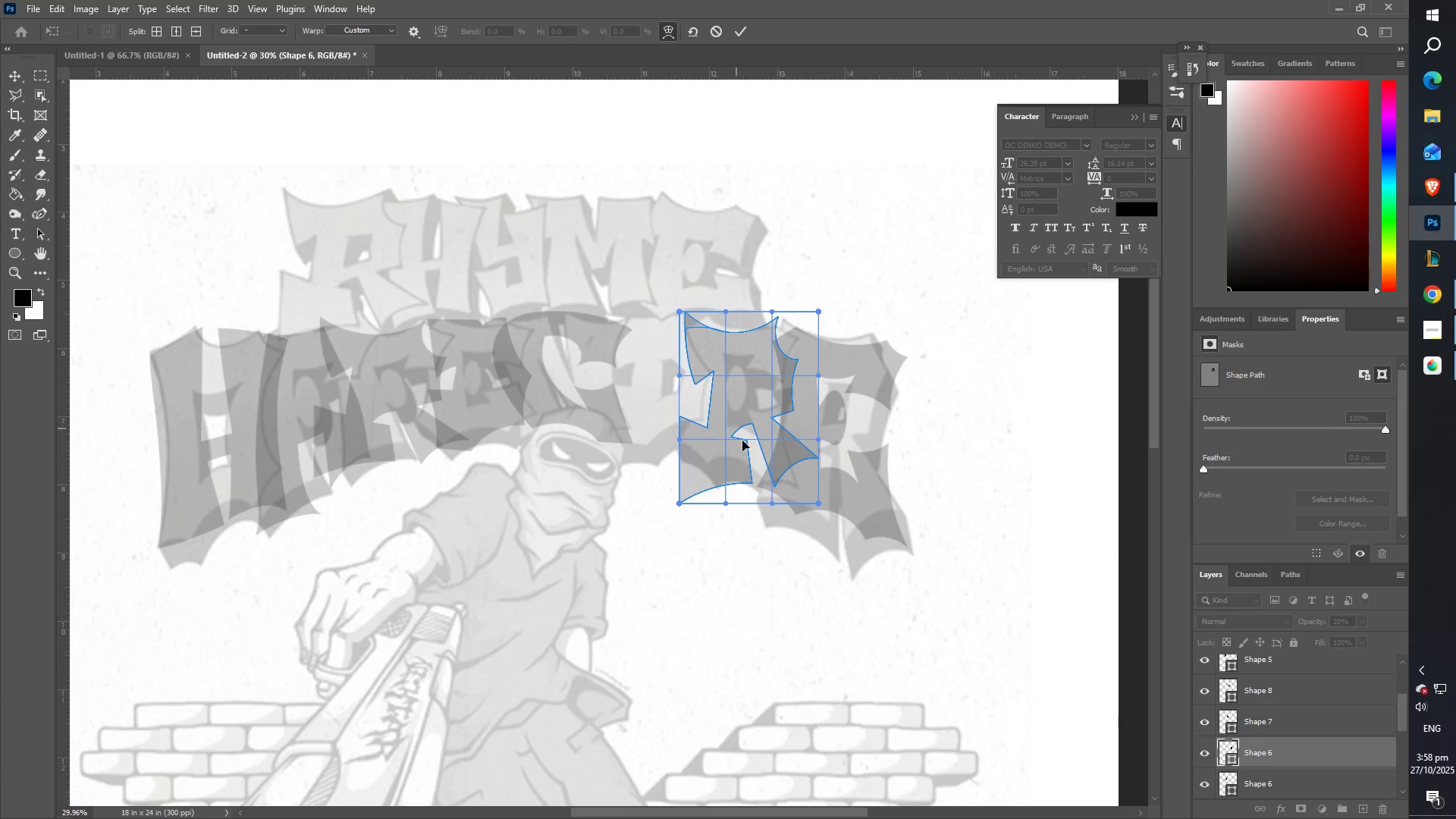 
left_click_drag(start_coordinate=[769, 463], to_coordinate=[762, 467])
 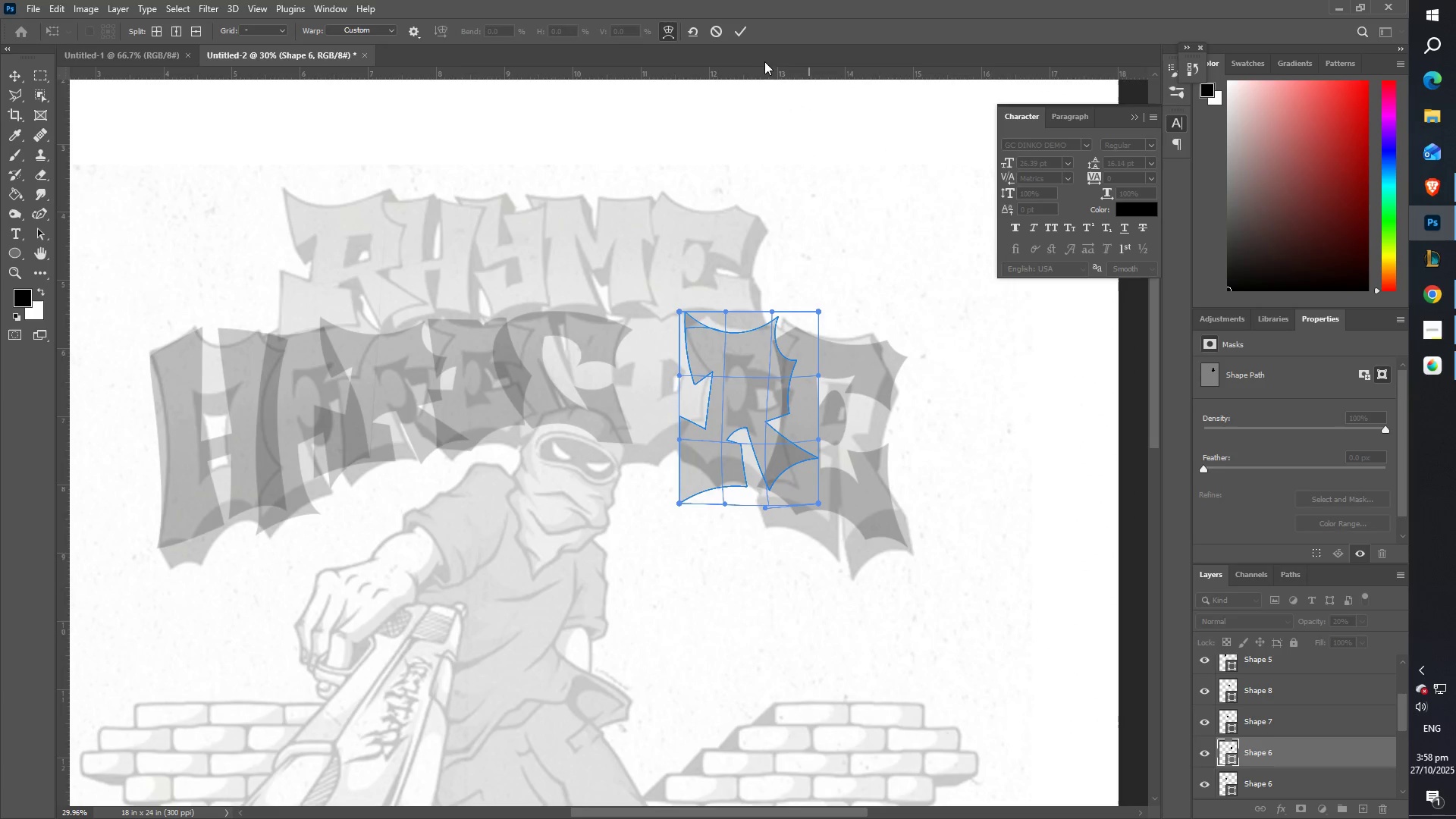 
left_click([743, 31])
 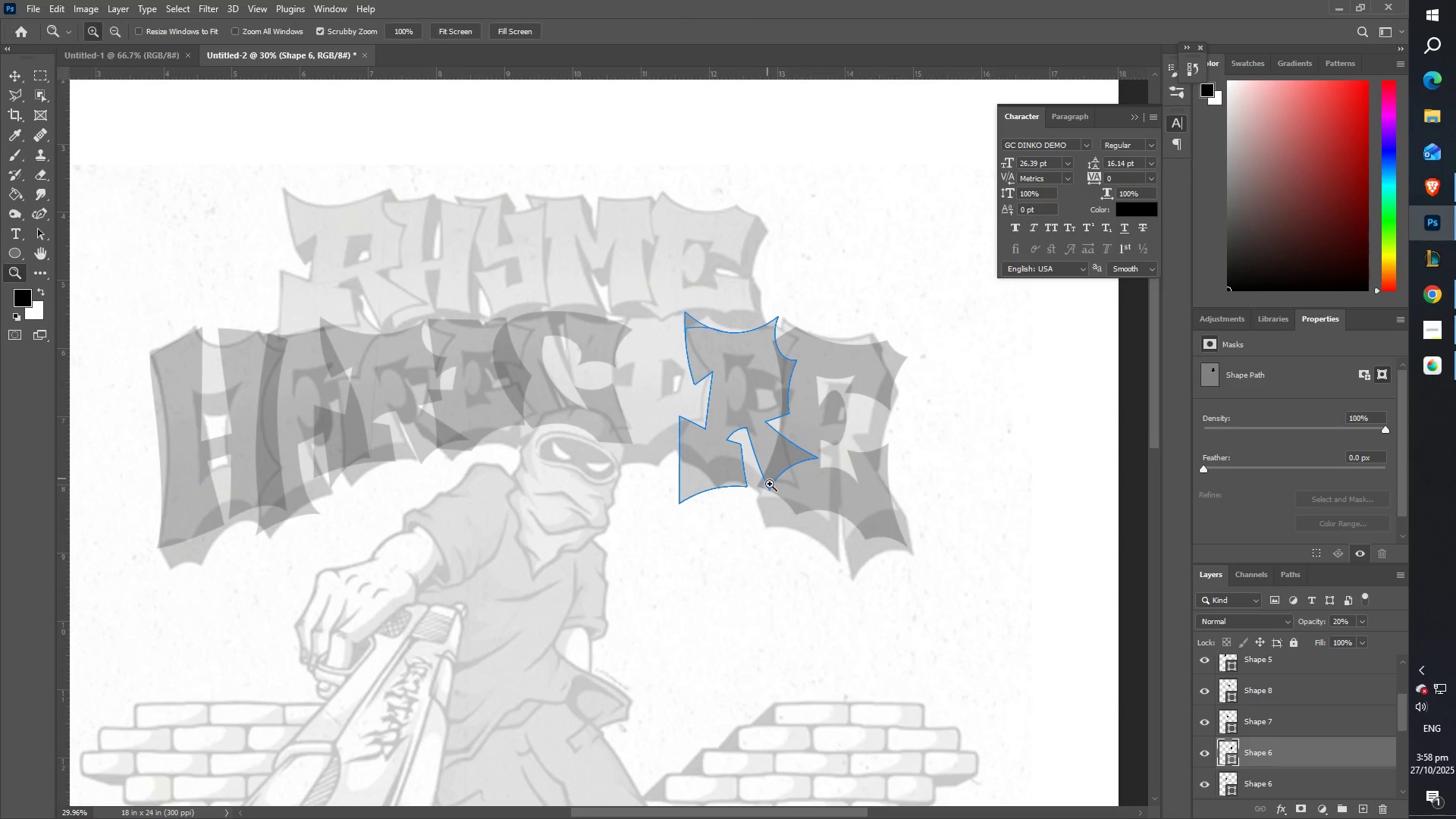 
type(ZZ)
 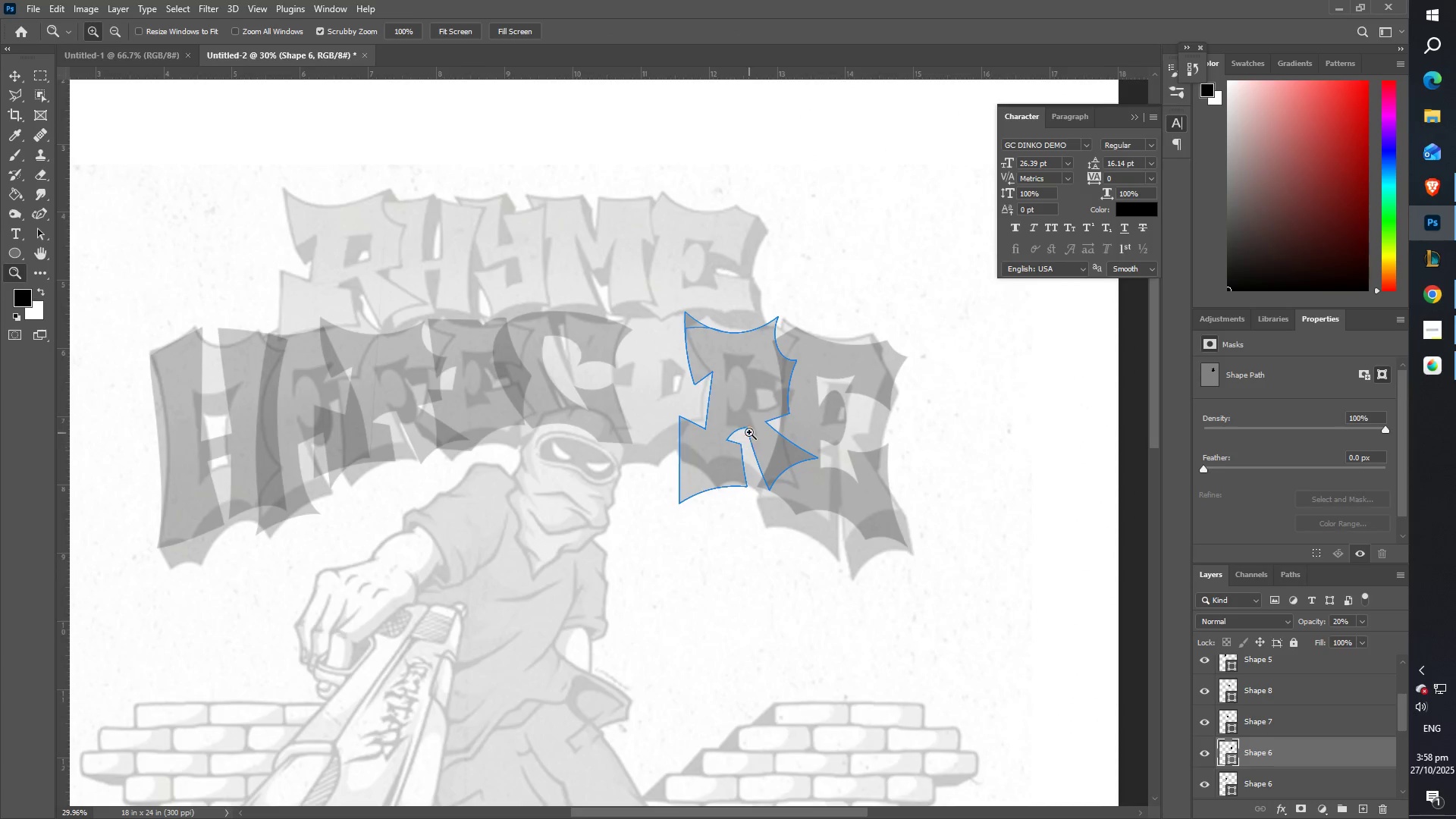 
left_click_drag(start_coordinate=[755, 428], to_coordinate=[816, 405])
 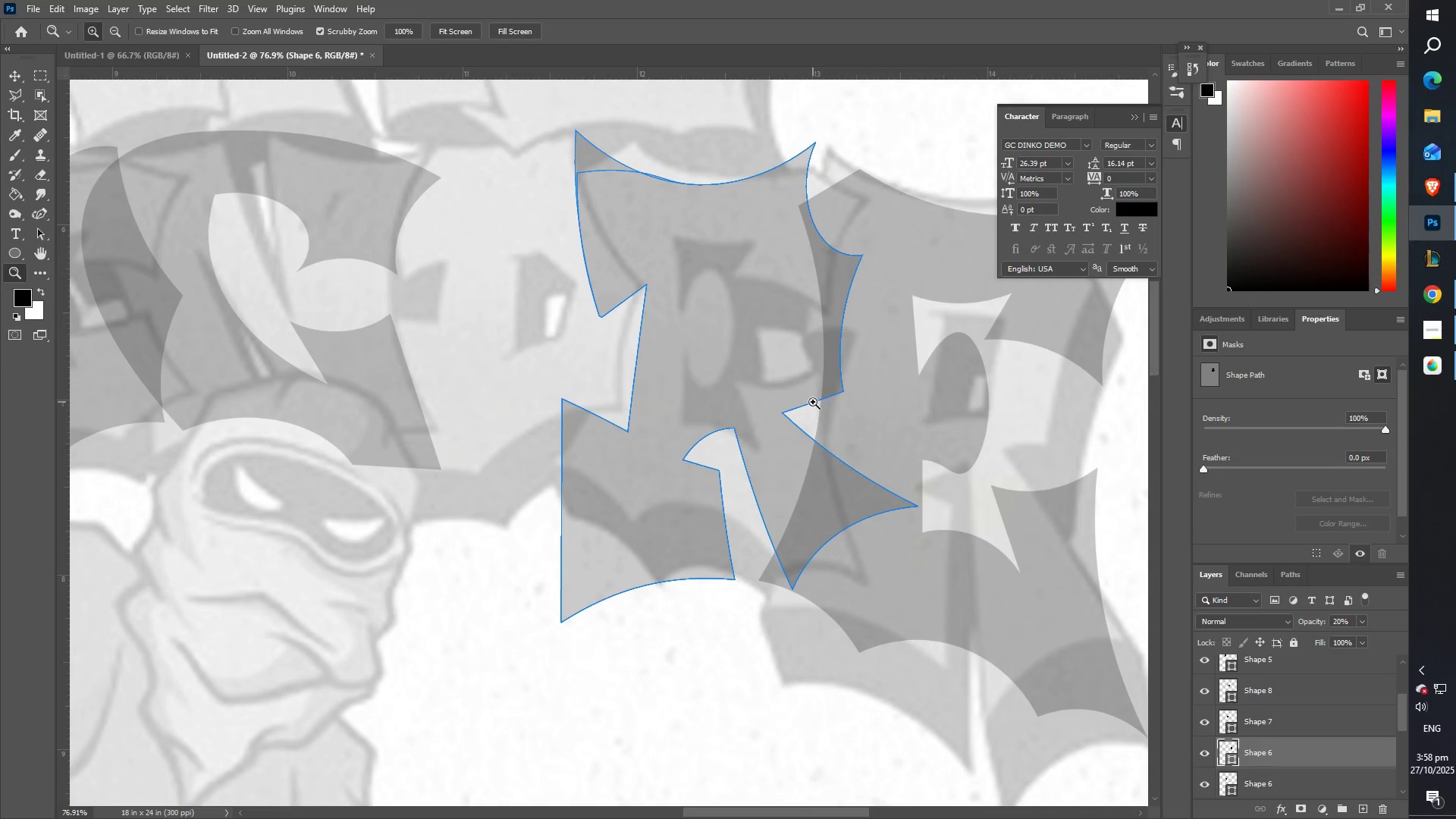 
key(Control+T)
 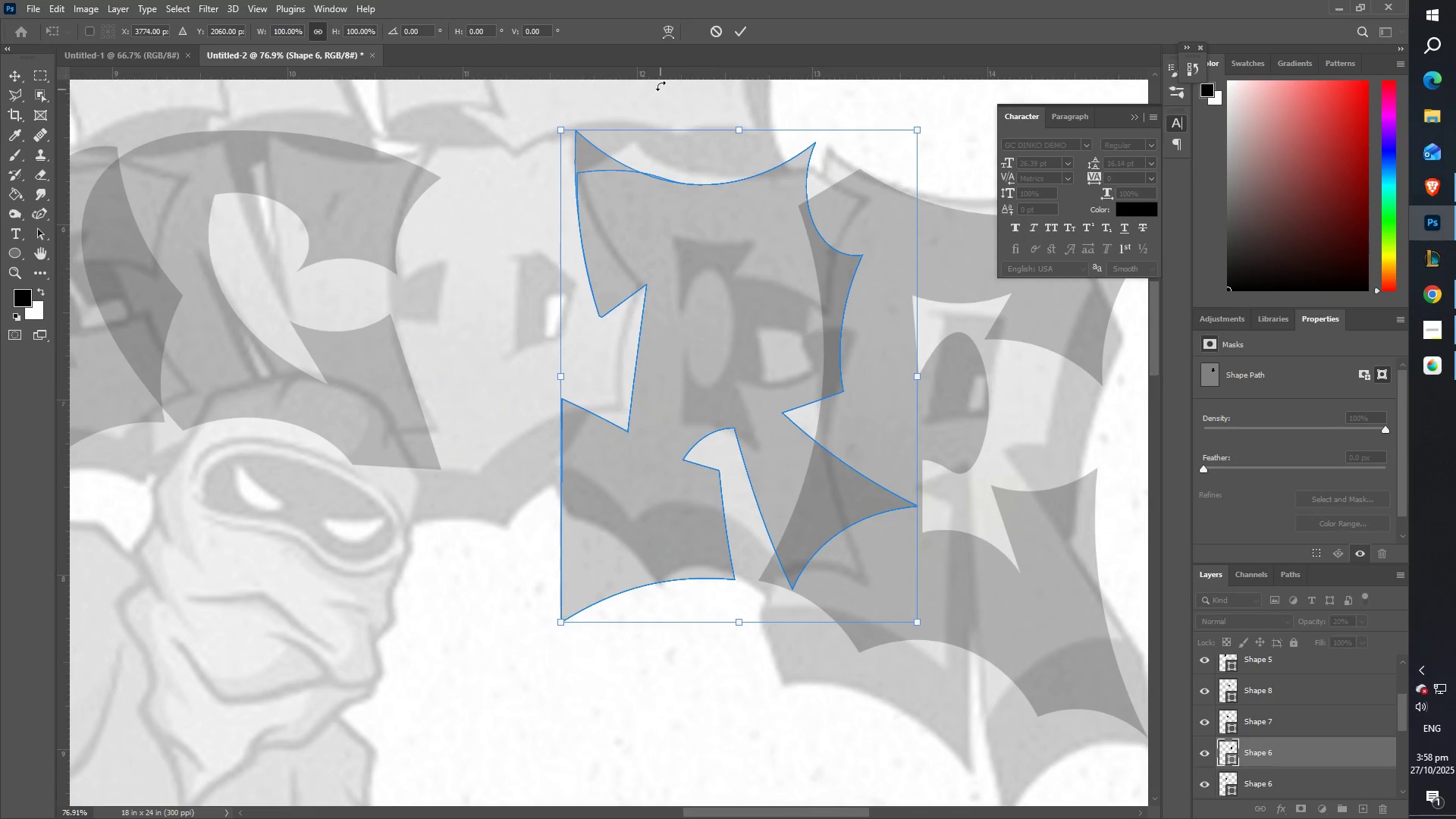 
left_click([661, 31])
 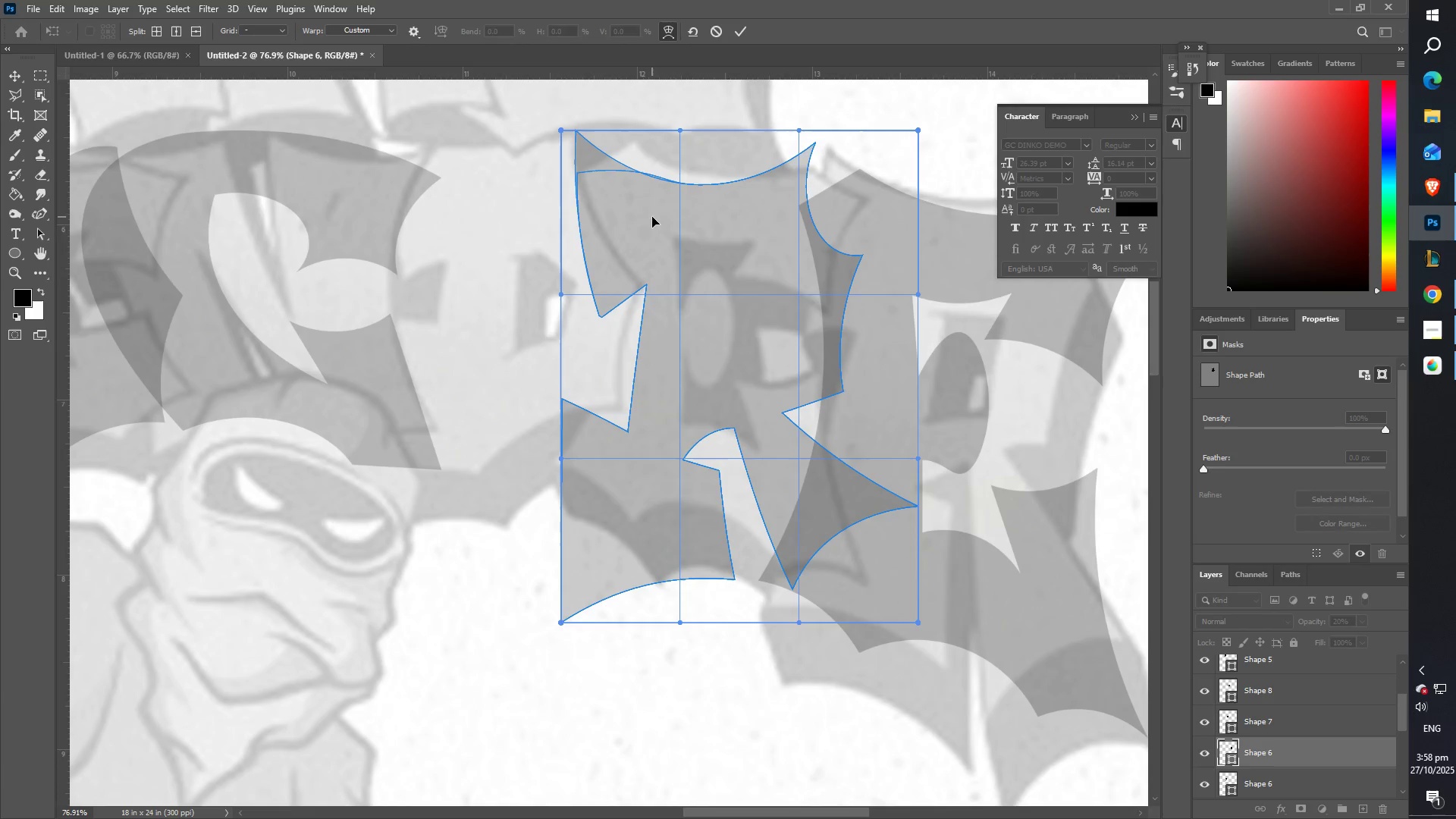 
left_click_drag(start_coordinate=[633, 180], to_coordinate=[658, 178])
 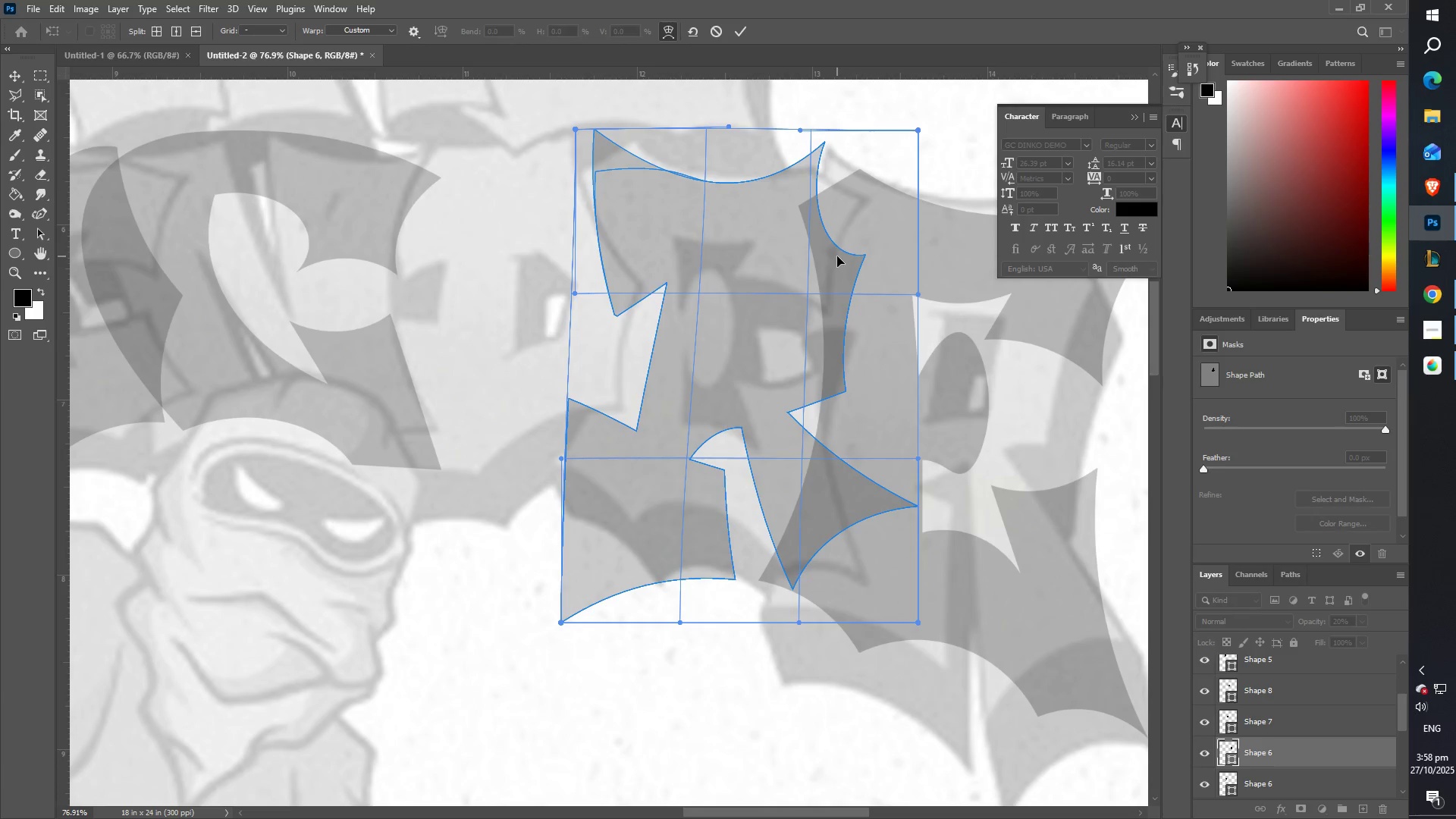 
left_click_drag(start_coordinate=[842, 263], to_coordinate=[848, 261])
 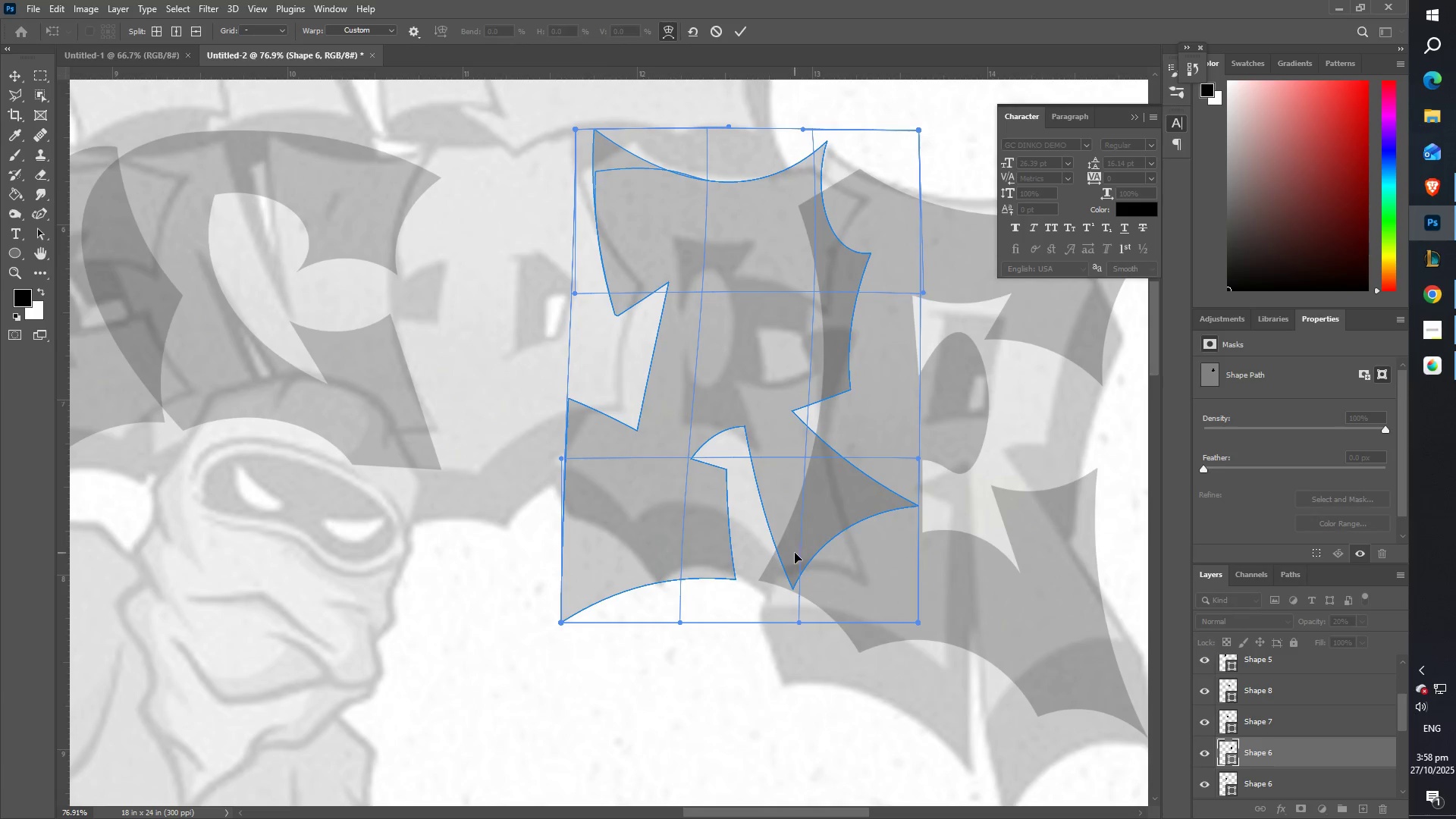 
left_click_drag(start_coordinate=[902, 507], to_coordinate=[864, 570])
 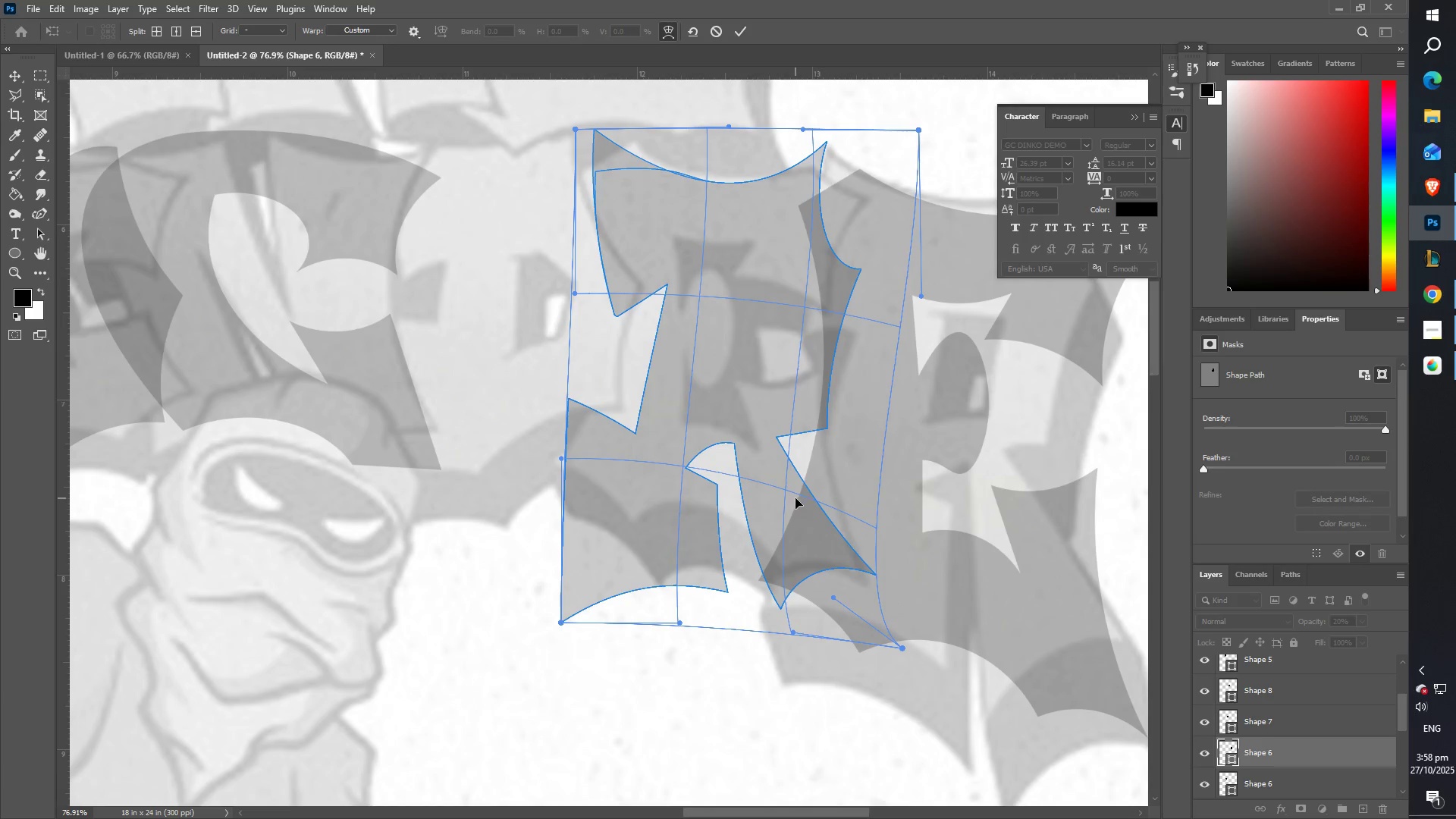 
left_click_drag(start_coordinate=[792, 490], to_coordinate=[810, 486])
 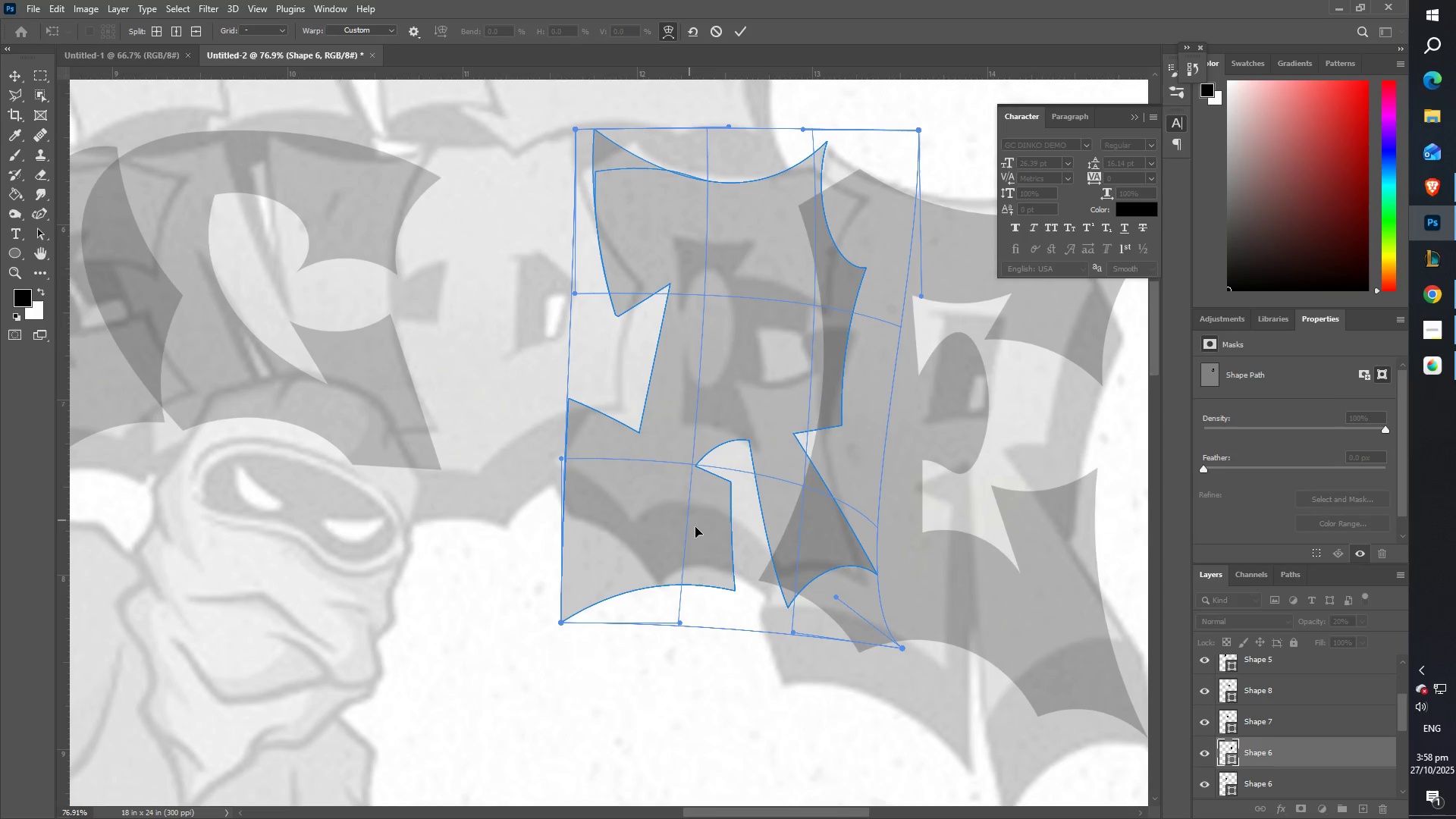 
left_click_drag(start_coordinate=[656, 565], to_coordinate=[655, 547])
 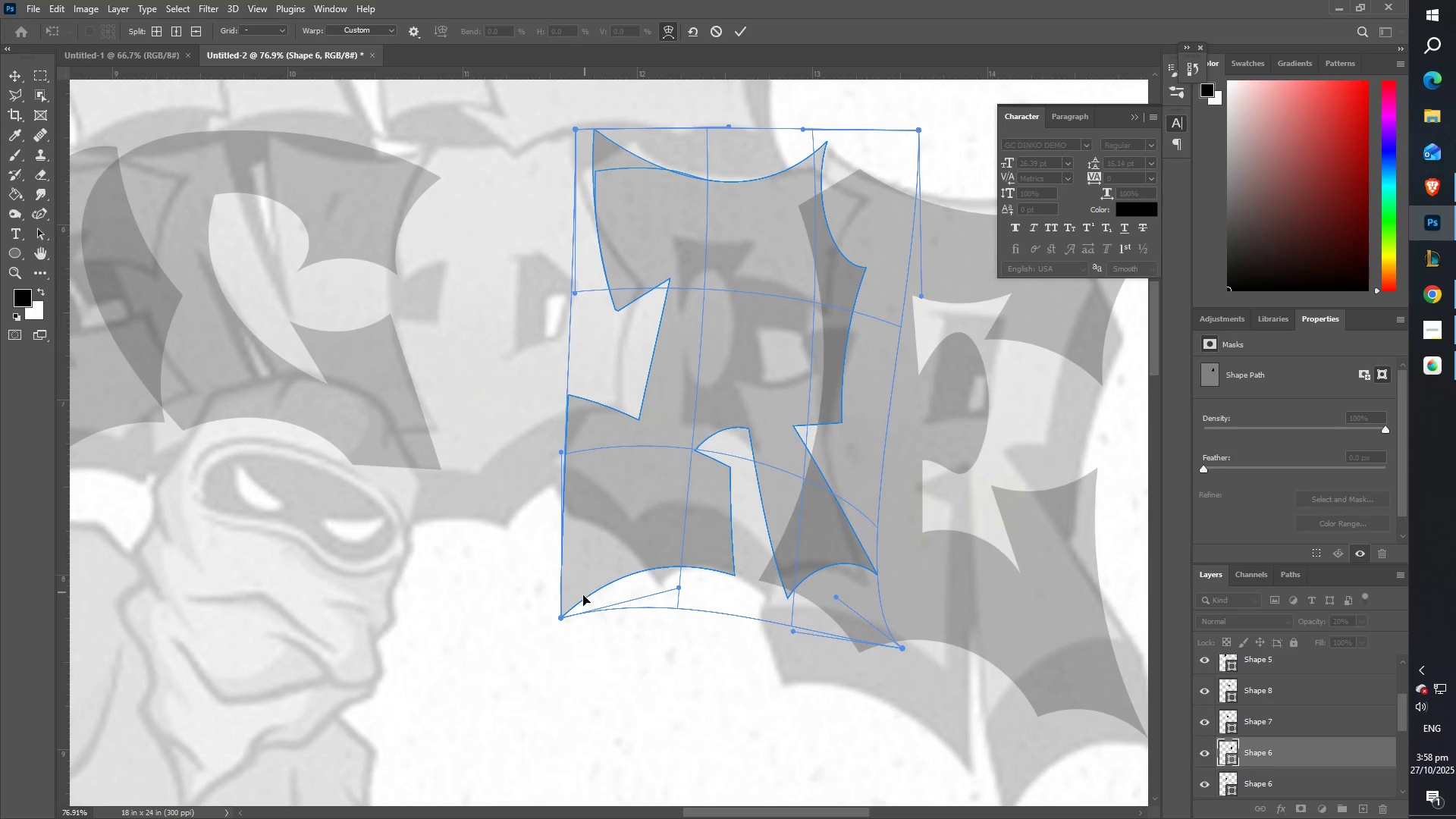 
left_click_drag(start_coordinate=[576, 599], to_coordinate=[586, 526])
 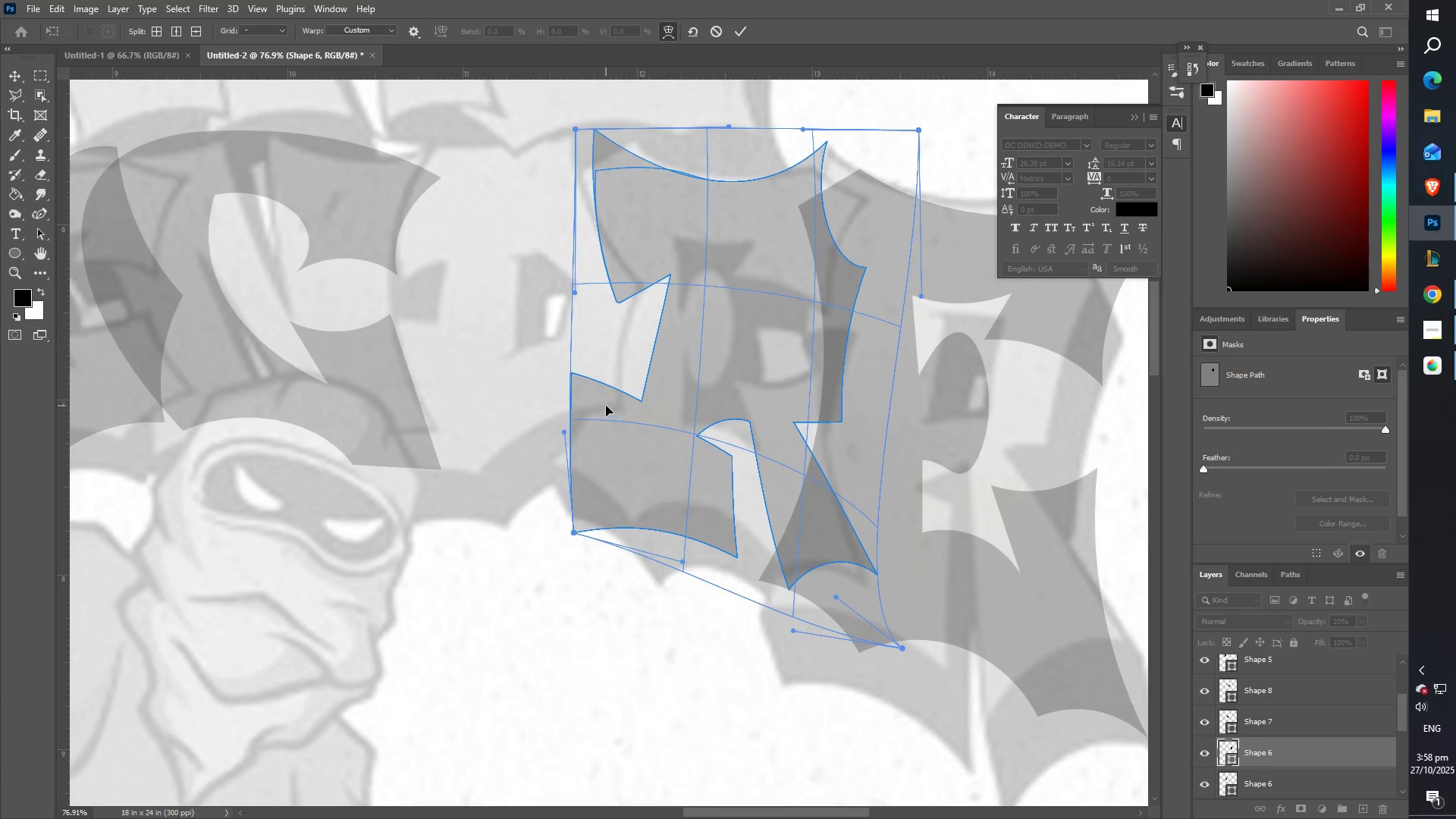 
left_click_drag(start_coordinate=[609, 400], to_coordinate=[604, 434])
 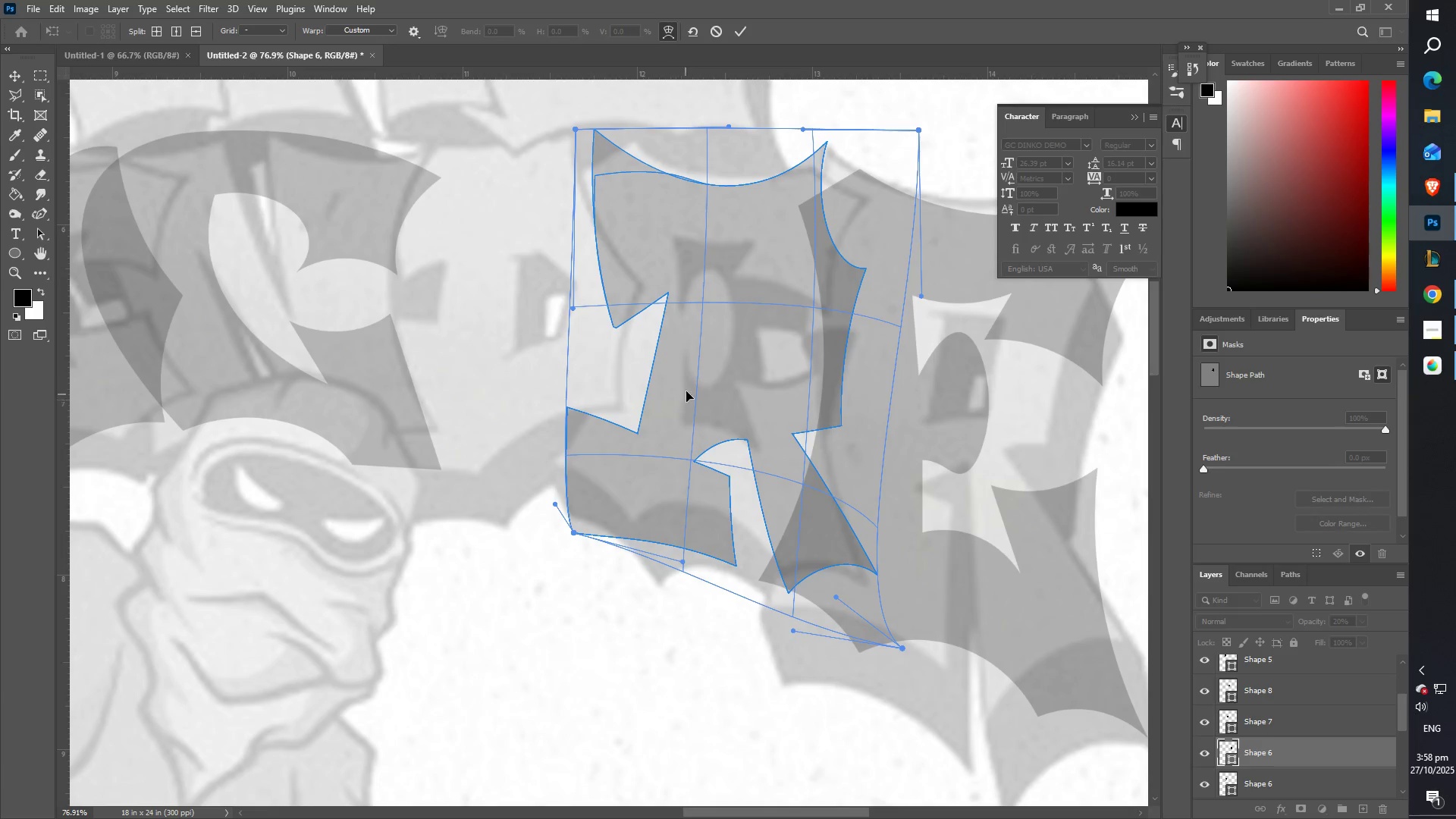 
left_click_drag(start_coordinate=[679, 337], to_coordinate=[665, 337])
 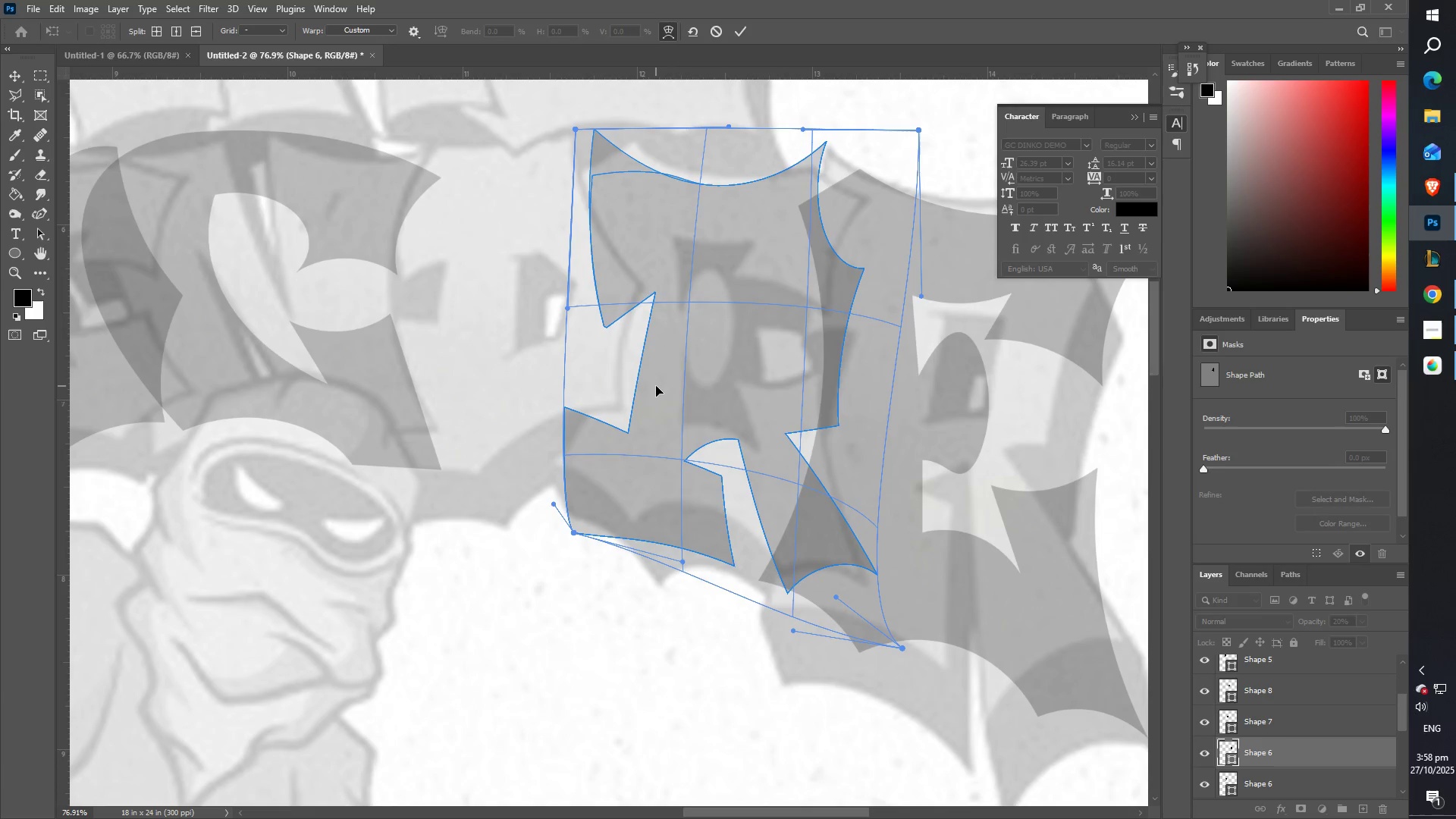 
left_click_drag(start_coordinate=[647, 362], to_coordinate=[626, 362])
 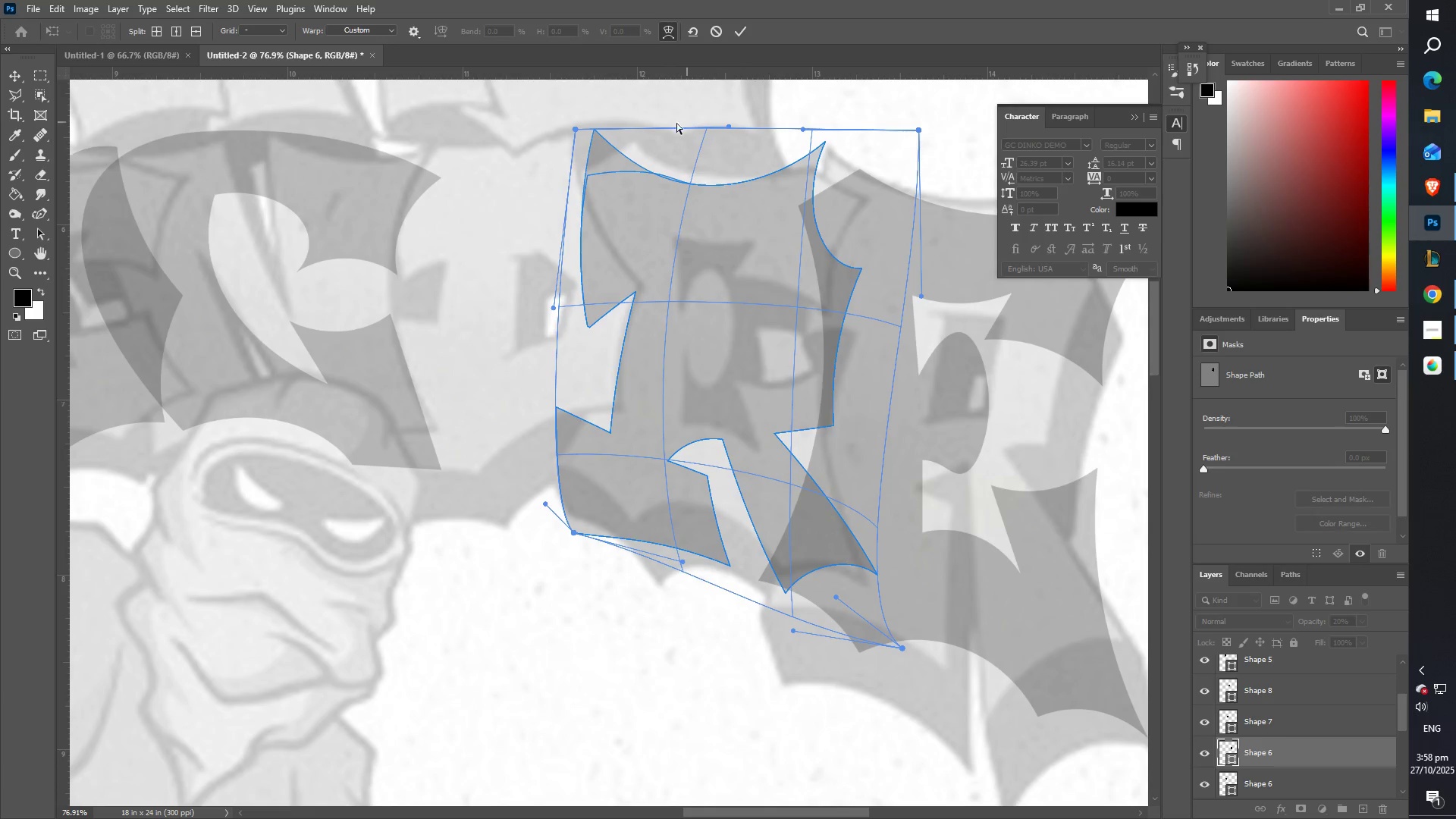 
left_click_drag(start_coordinate=[609, 149], to_coordinate=[625, 146])
 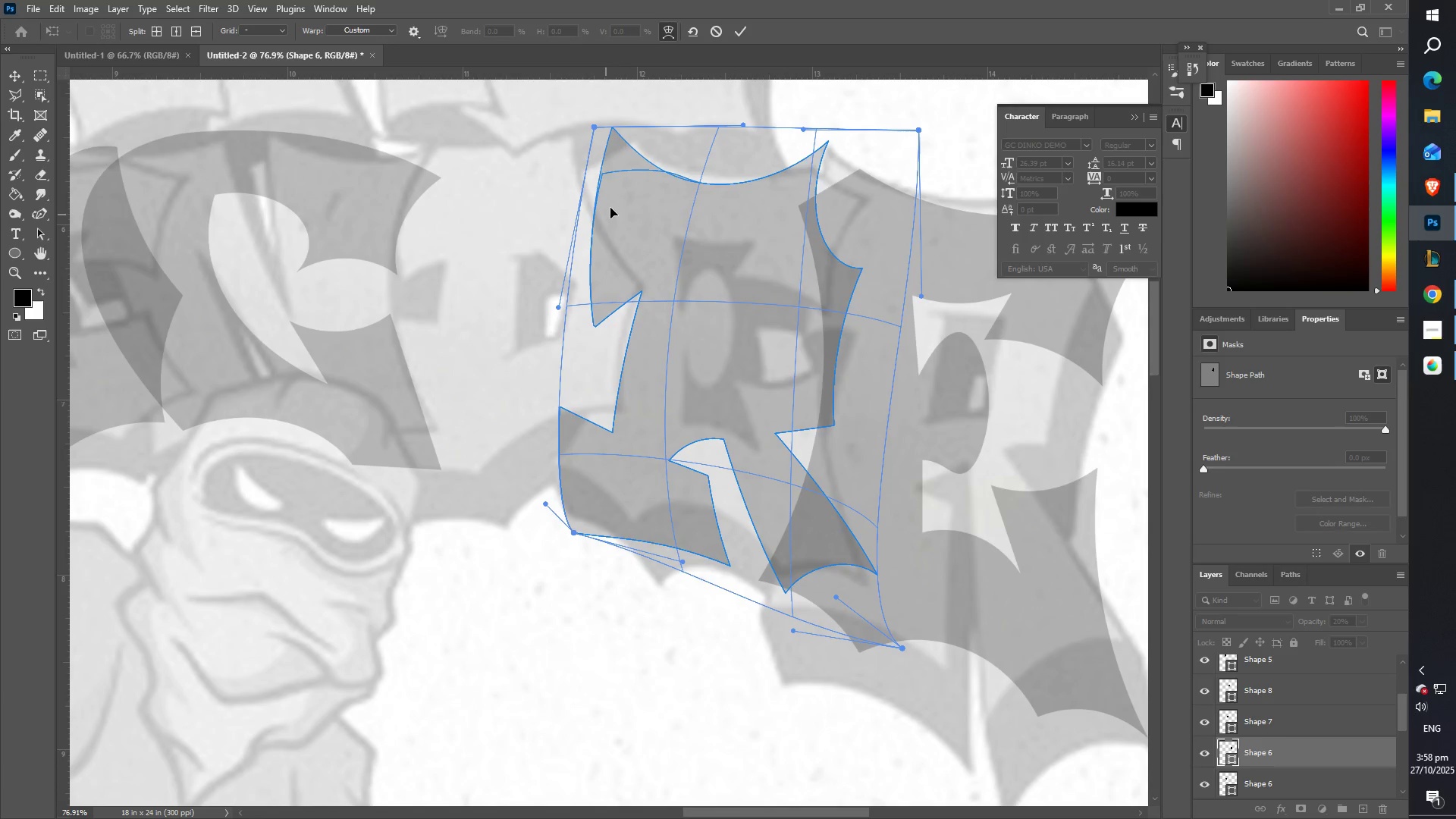 
left_click_drag(start_coordinate=[611, 162], to_coordinate=[586, 167])
 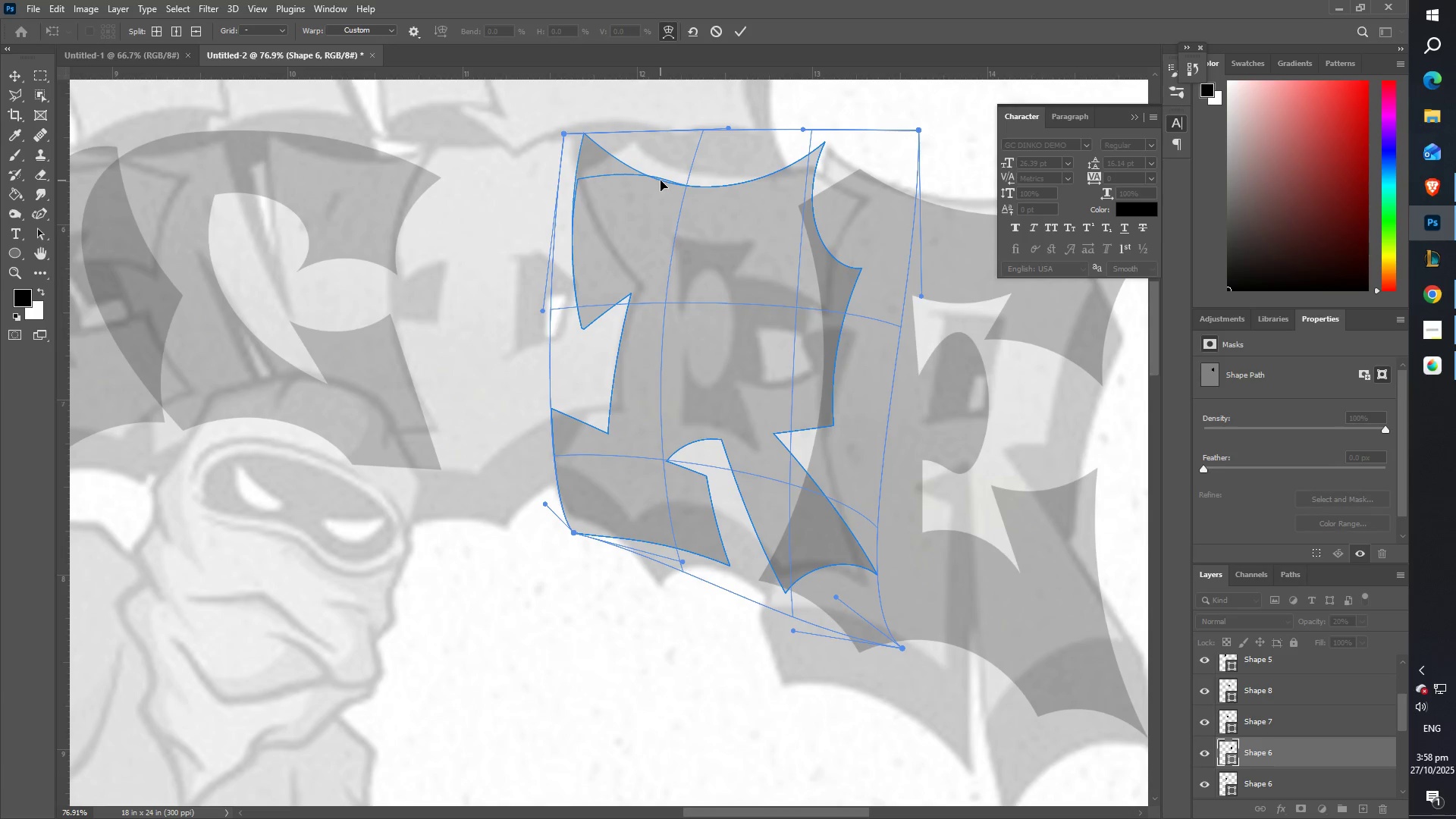 
left_click_drag(start_coordinate=[639, 169], to_coordinate=[648, 168])
 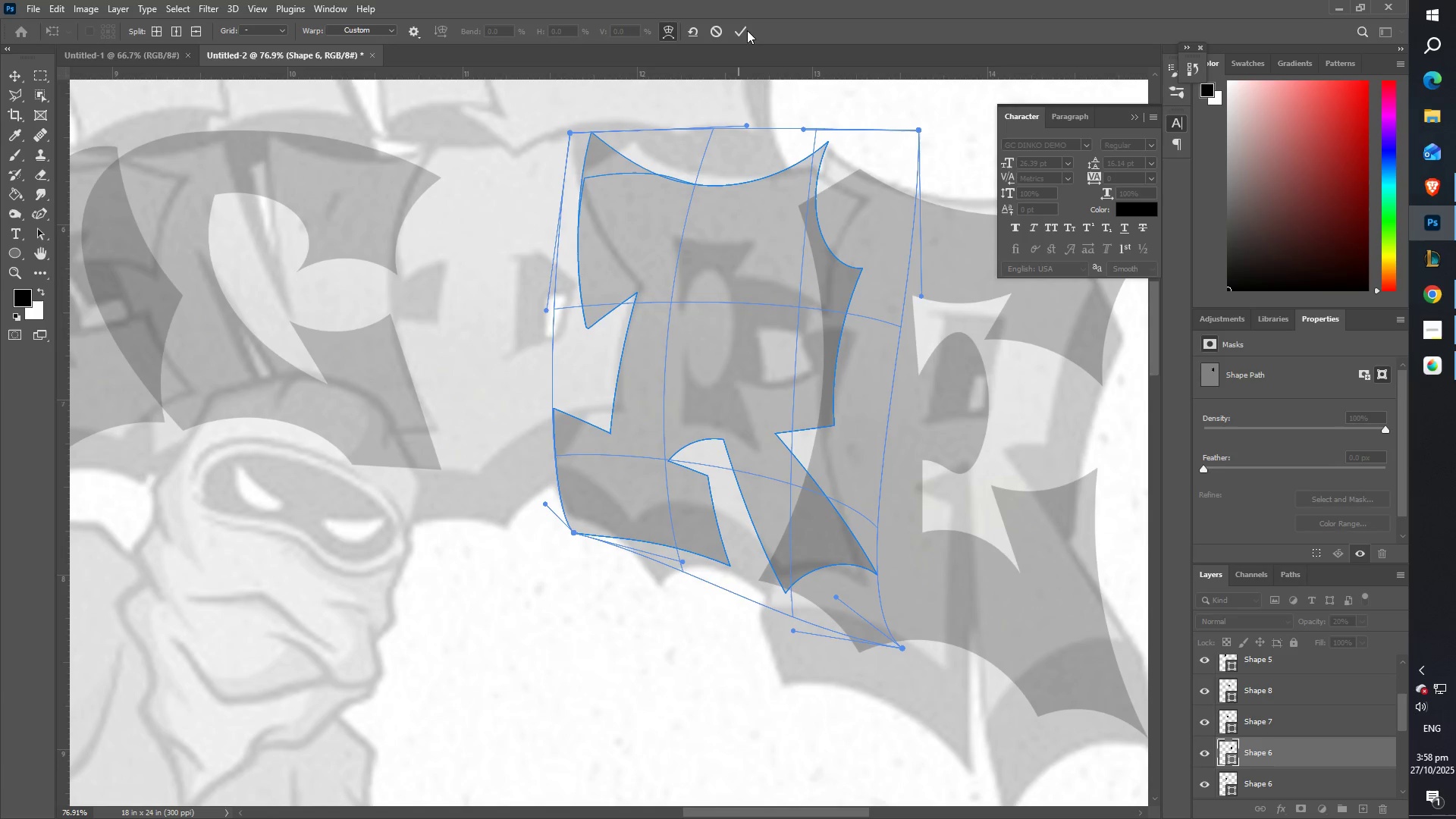 
left_click([742, 27])
 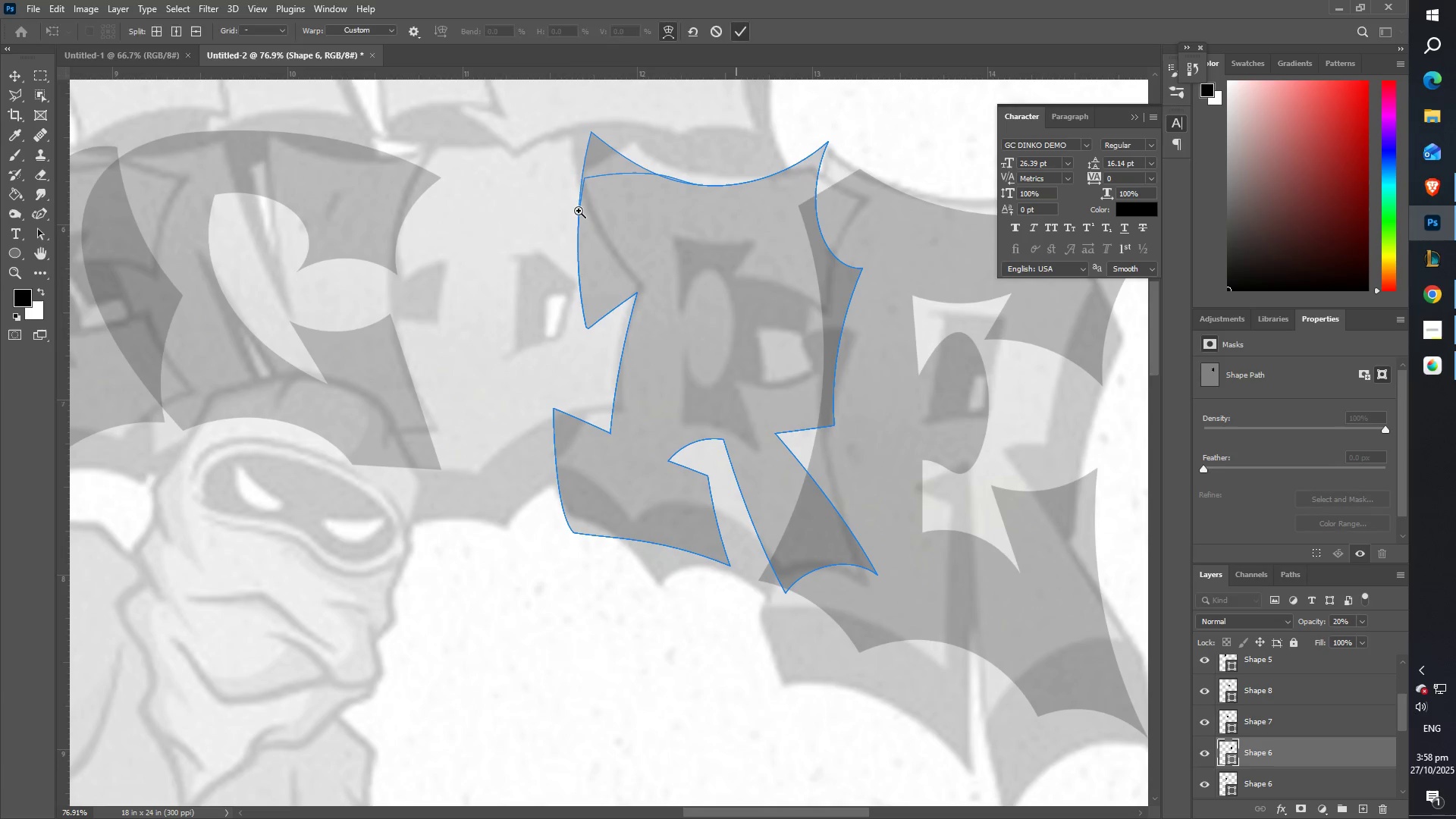 
type(ZZZ)
 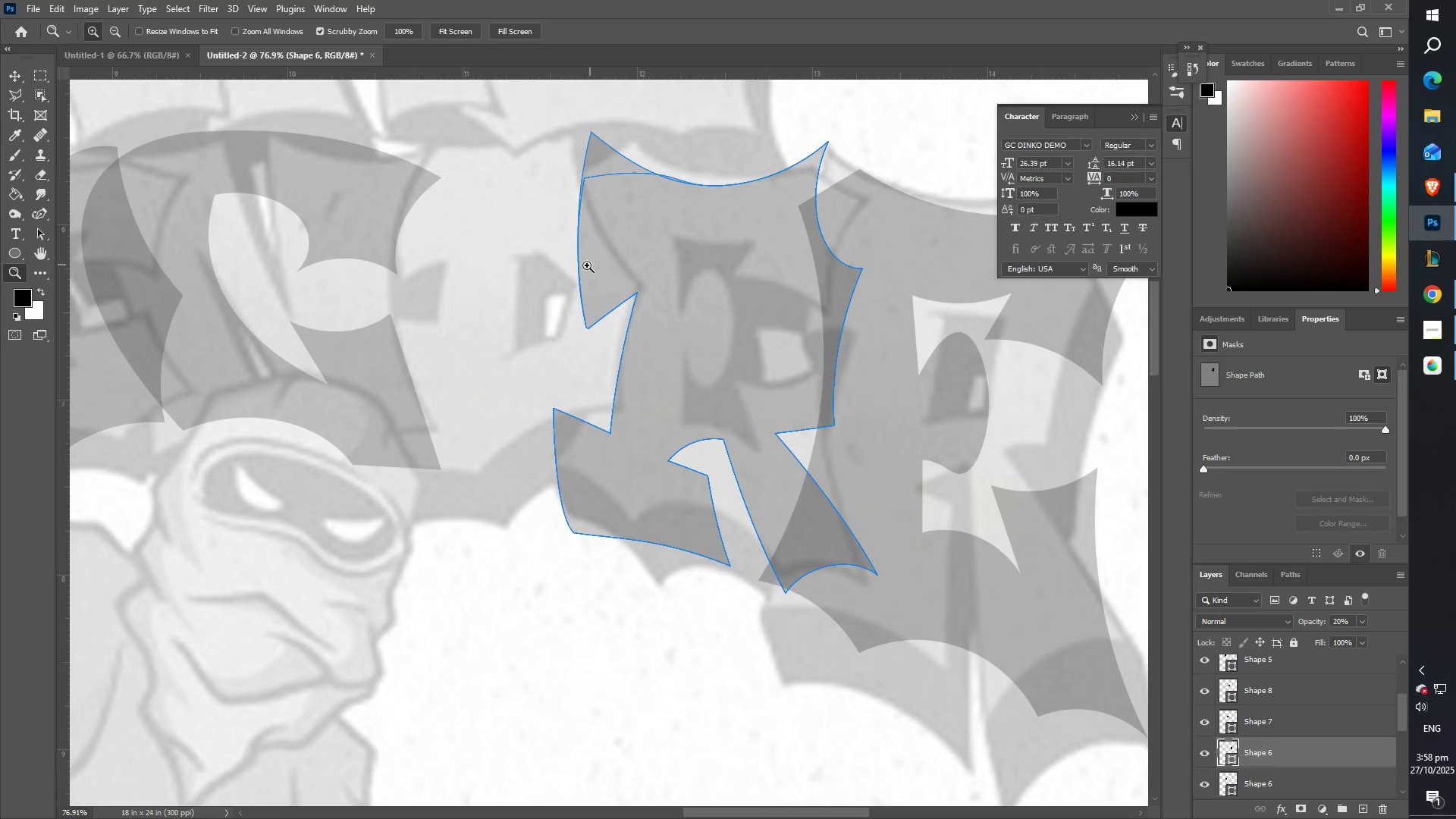 
left_click_drag(start_coordinate=[582, 268], to_coordinate=[488, 275])
 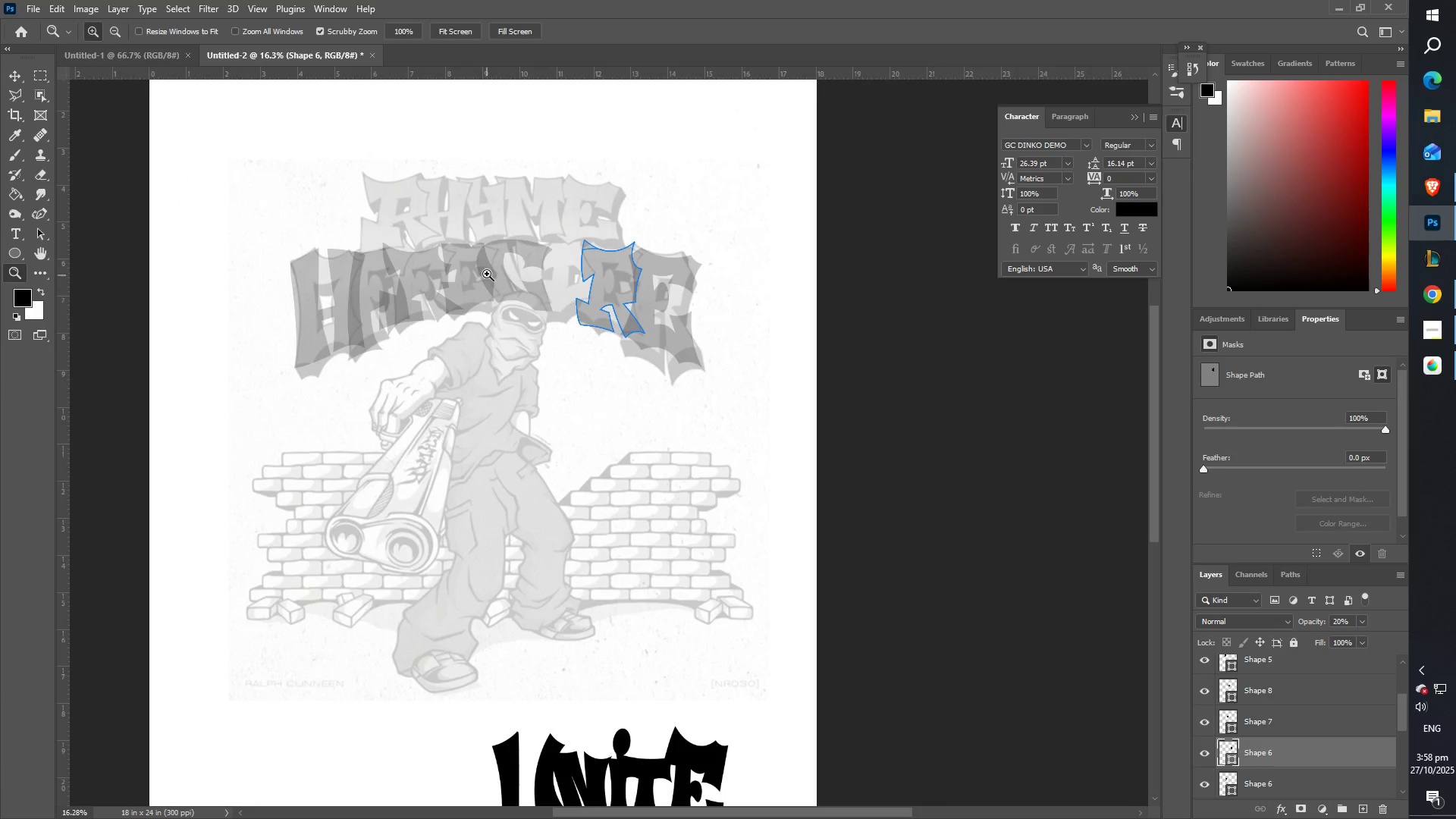 
left_click_drag(start_coordinate=[485, 263], to_coordinate=[528, 255])
 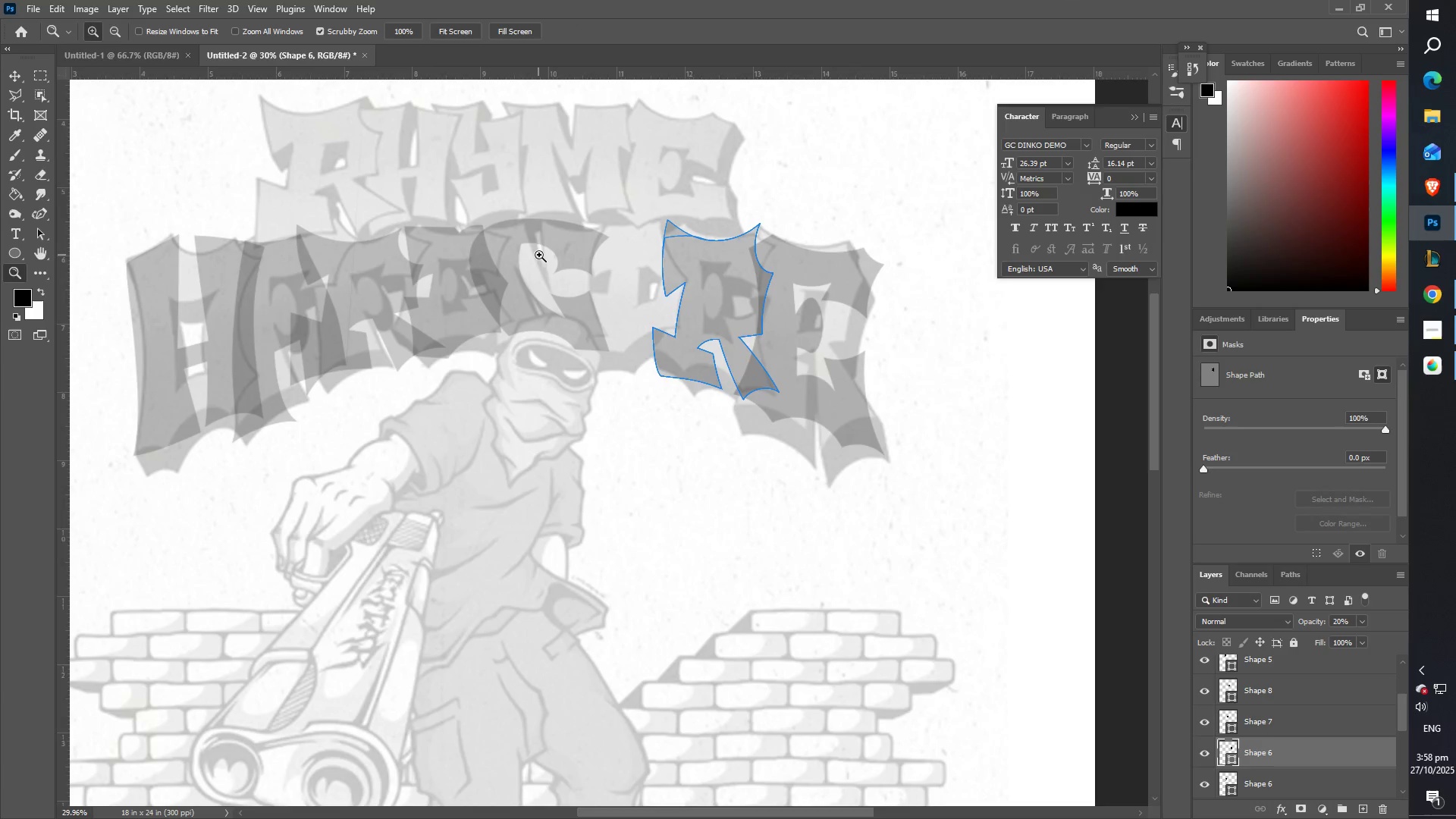 
scroll: coordinate [539, 255], scroll_direction: up, amount: 3.0
 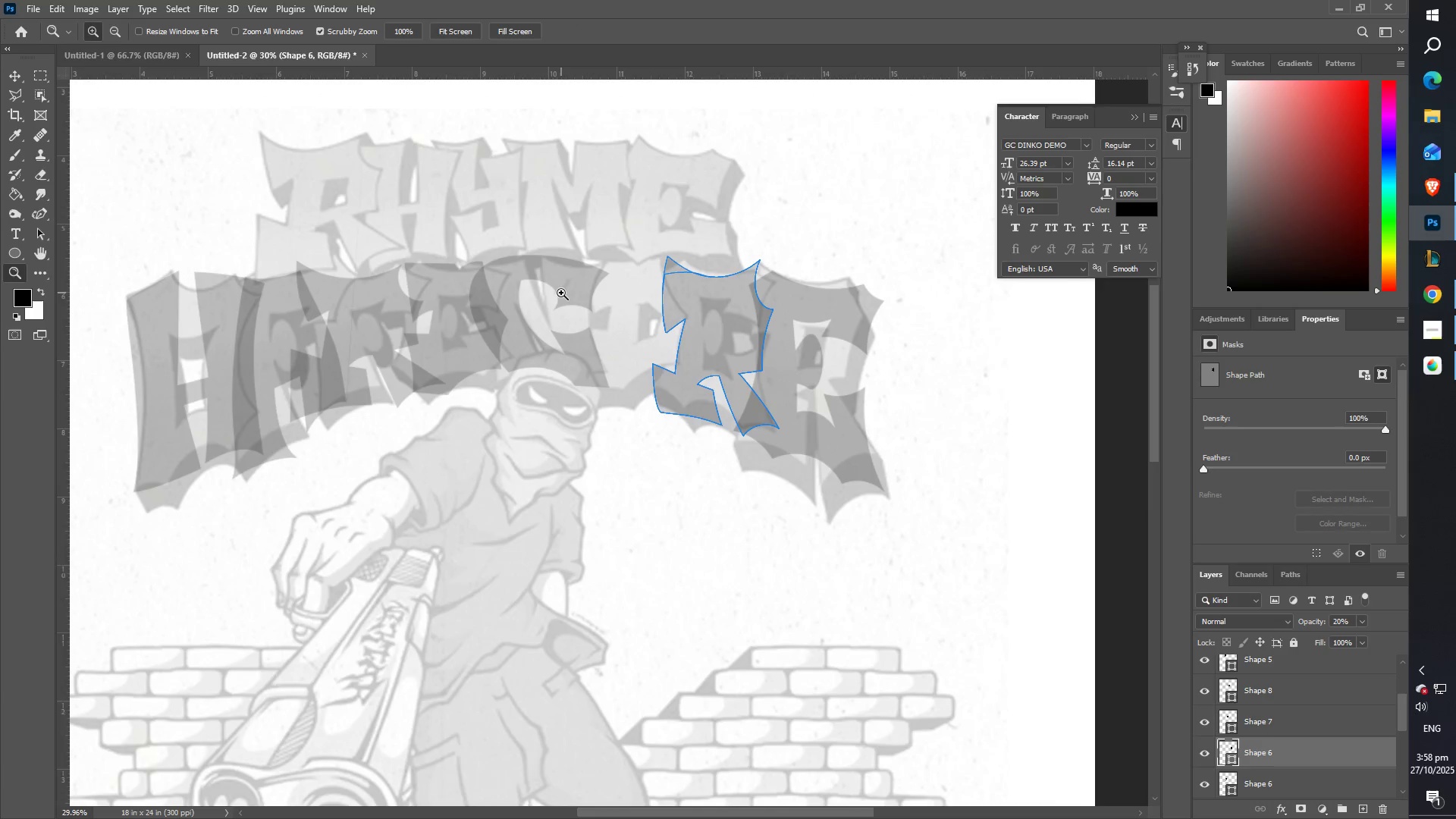 
left_click_drag(start_coordinate=[561, 293], to_coordinate=[597, 306])
 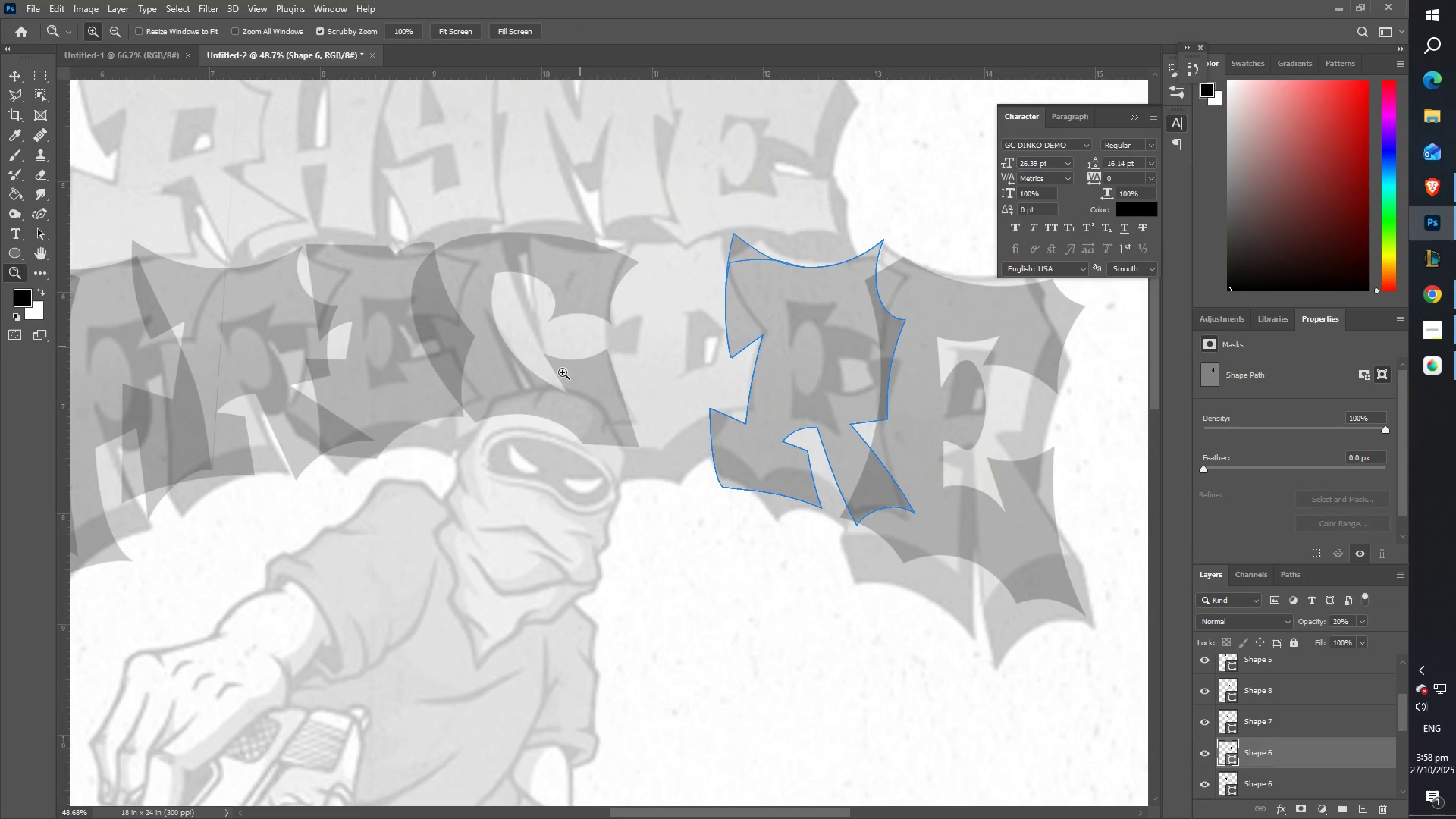 
scroll: coordinate [694, 461], scroll_direction: down, amount: 12.0
 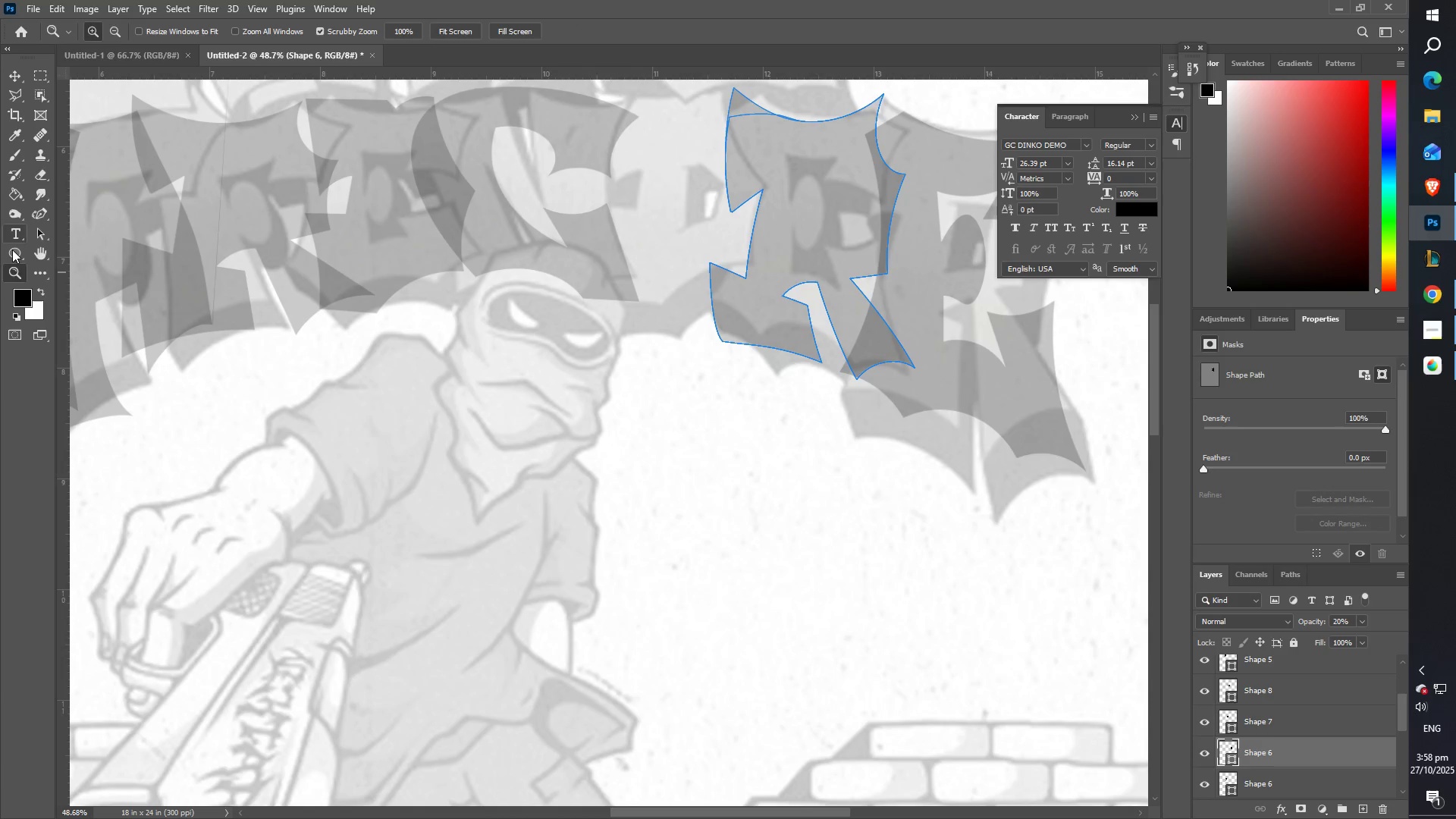 
left_click([9, 250])
 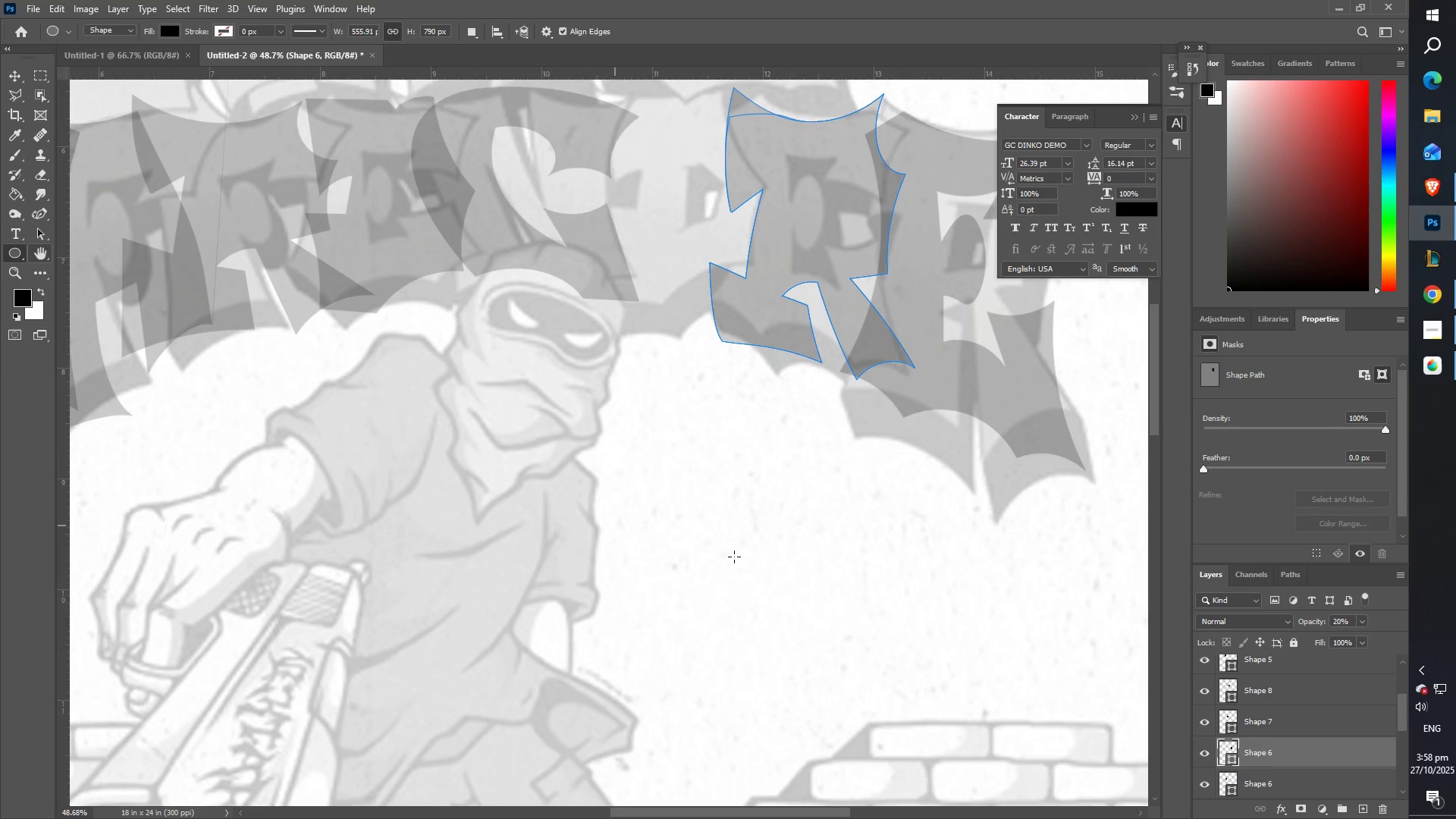 
scroll: coordinate [792, 557], scroll_direction: down, amount: 3.0
 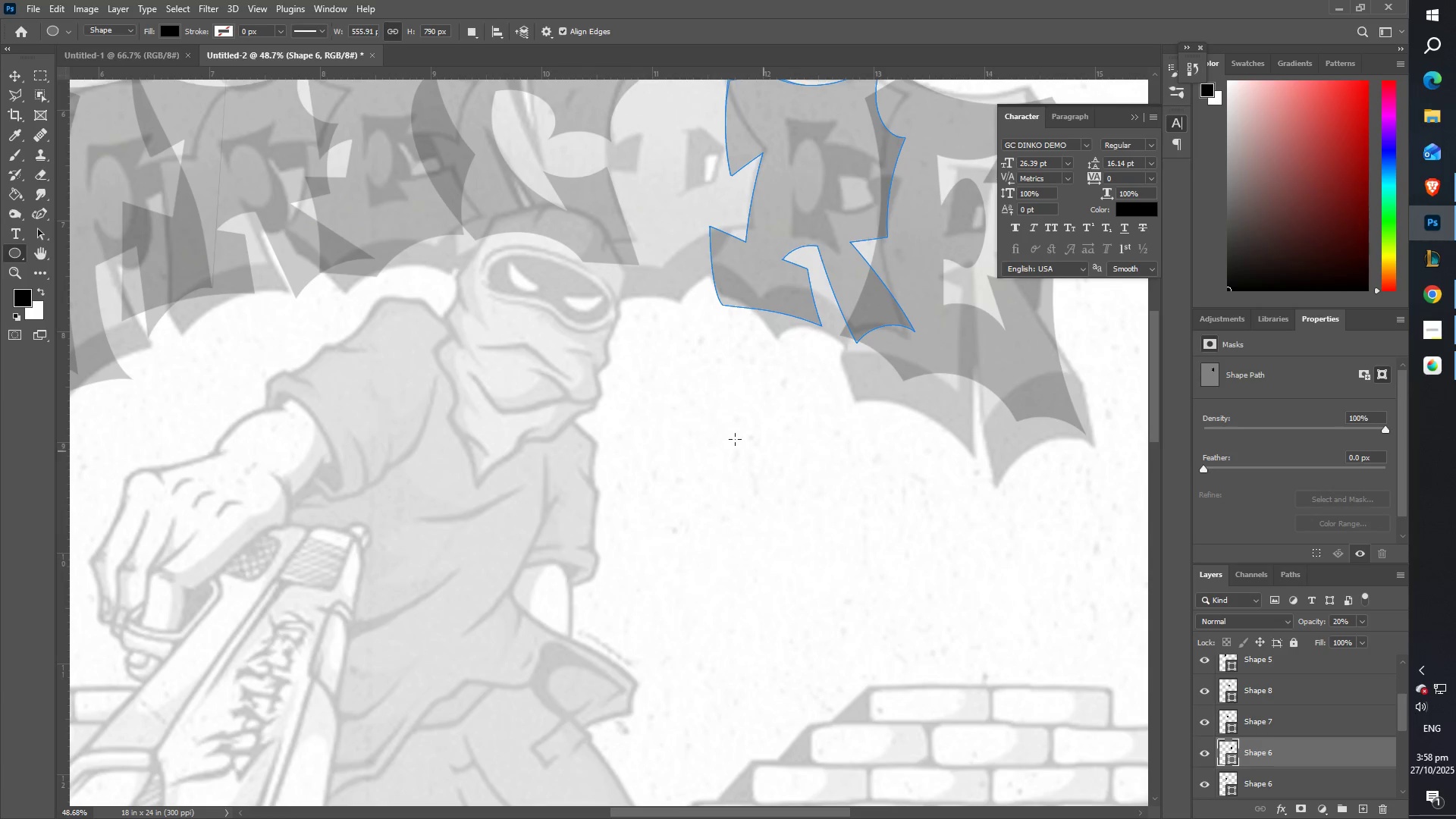 
left_click_drag(start_coordinate=[663, 423], to_coordinate=[853, 657])
 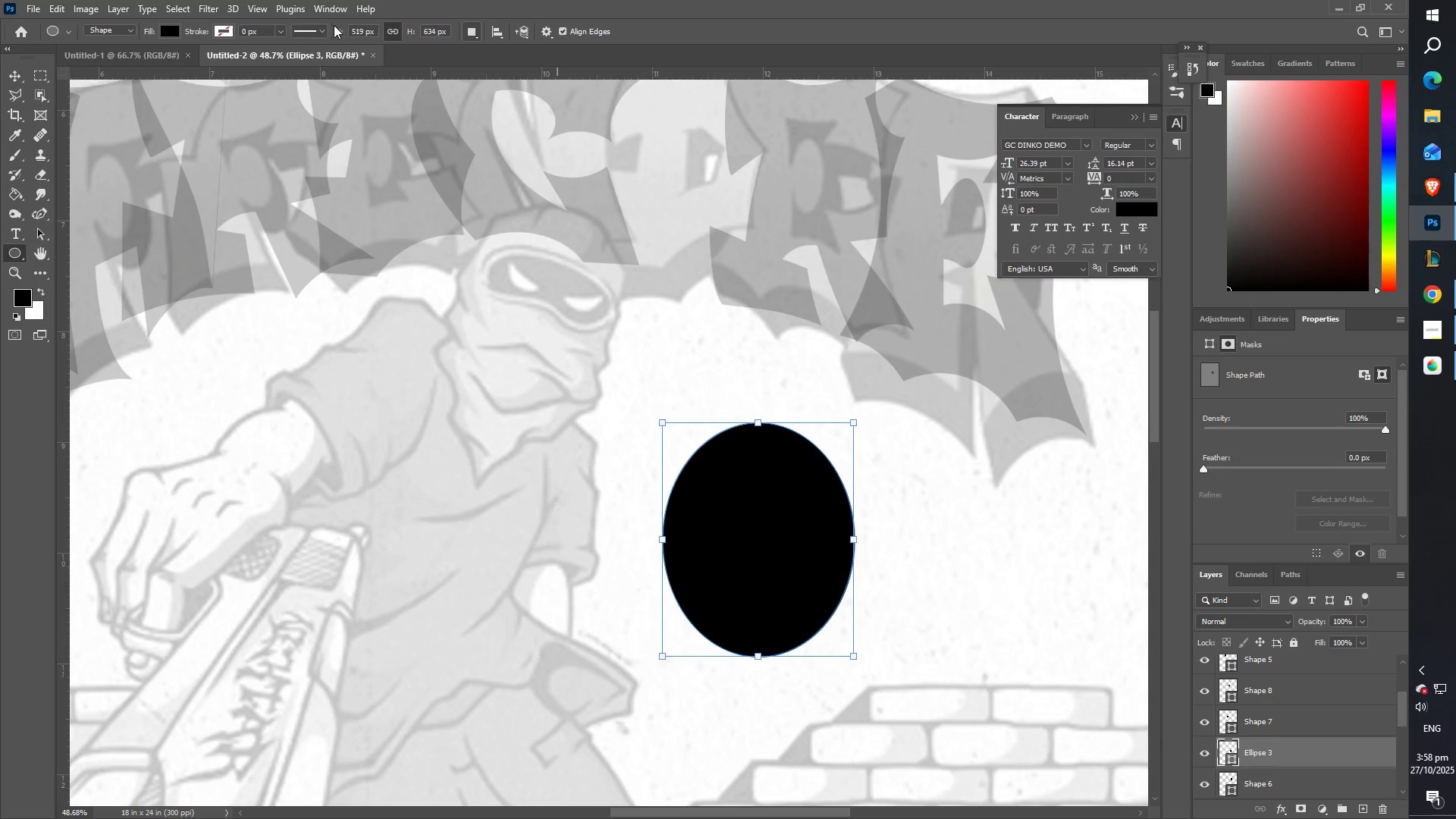 
key(2)
 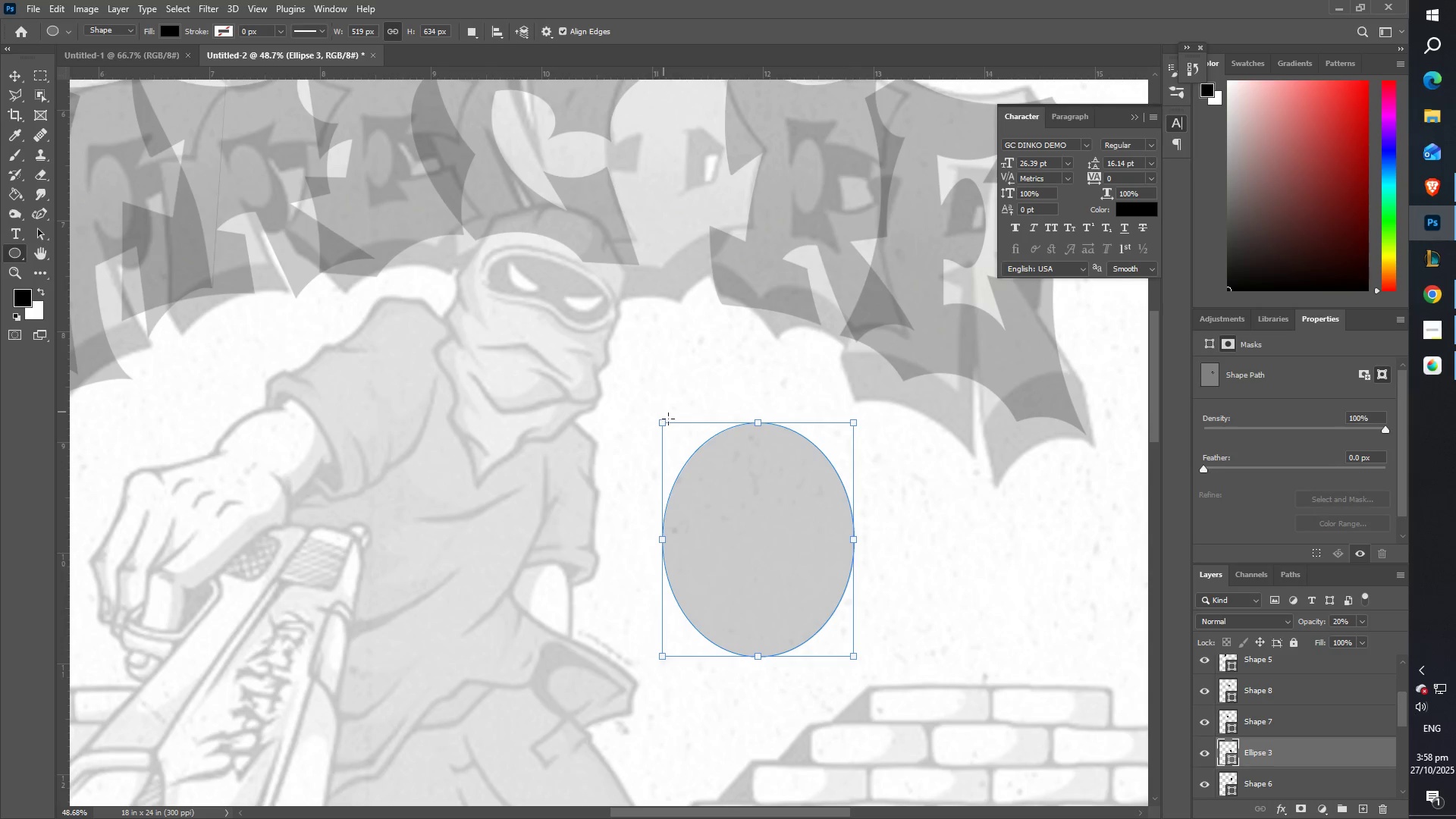 
scroll: coordinate [758, 455], scroll_direction: up, amount: 7.0
 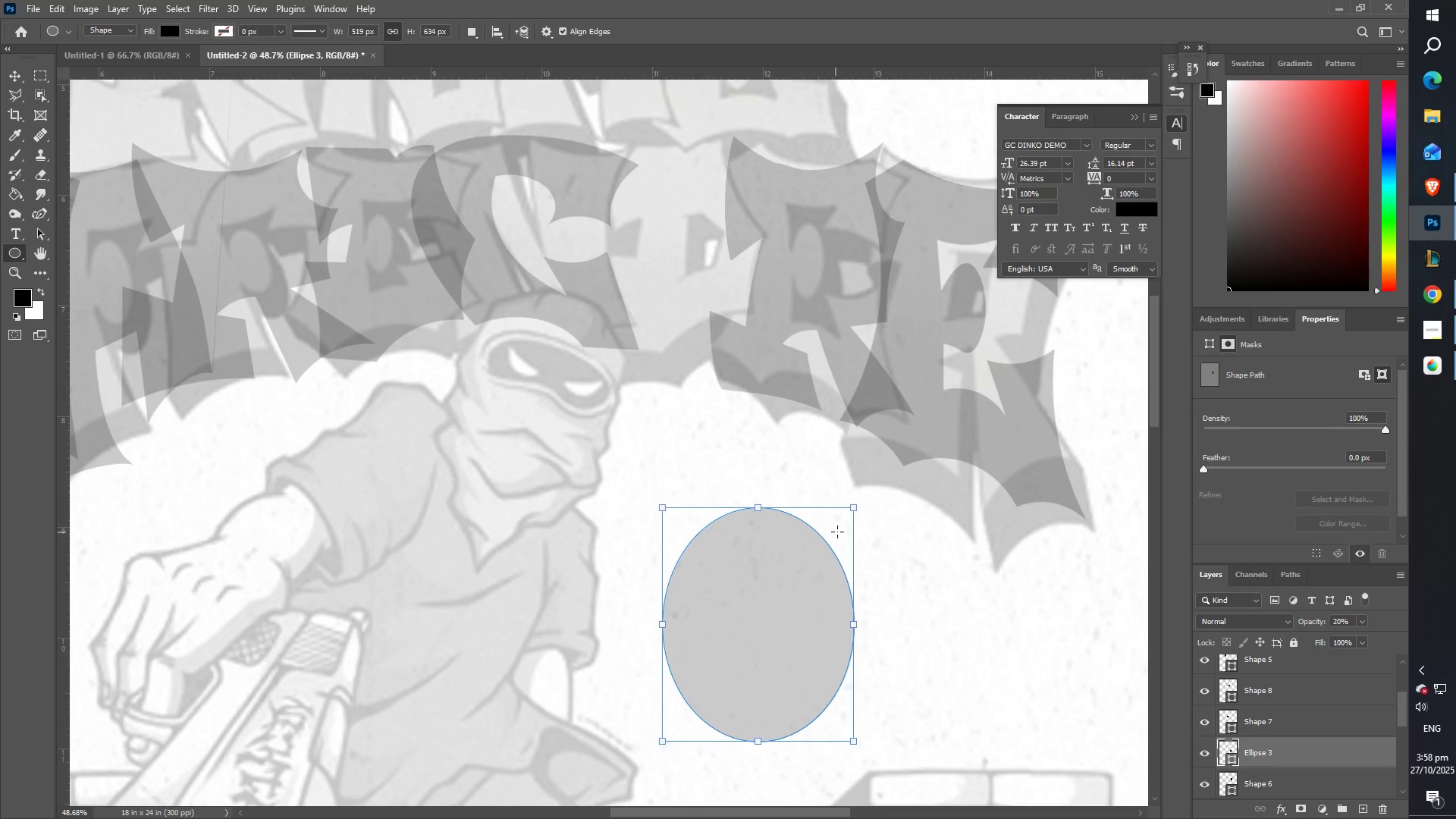 
hold_key(key=ShiftLeft, duration=0.91)
left_click_drag(start_coordinate=[758, 507], to_coordinate=[757, 546])
 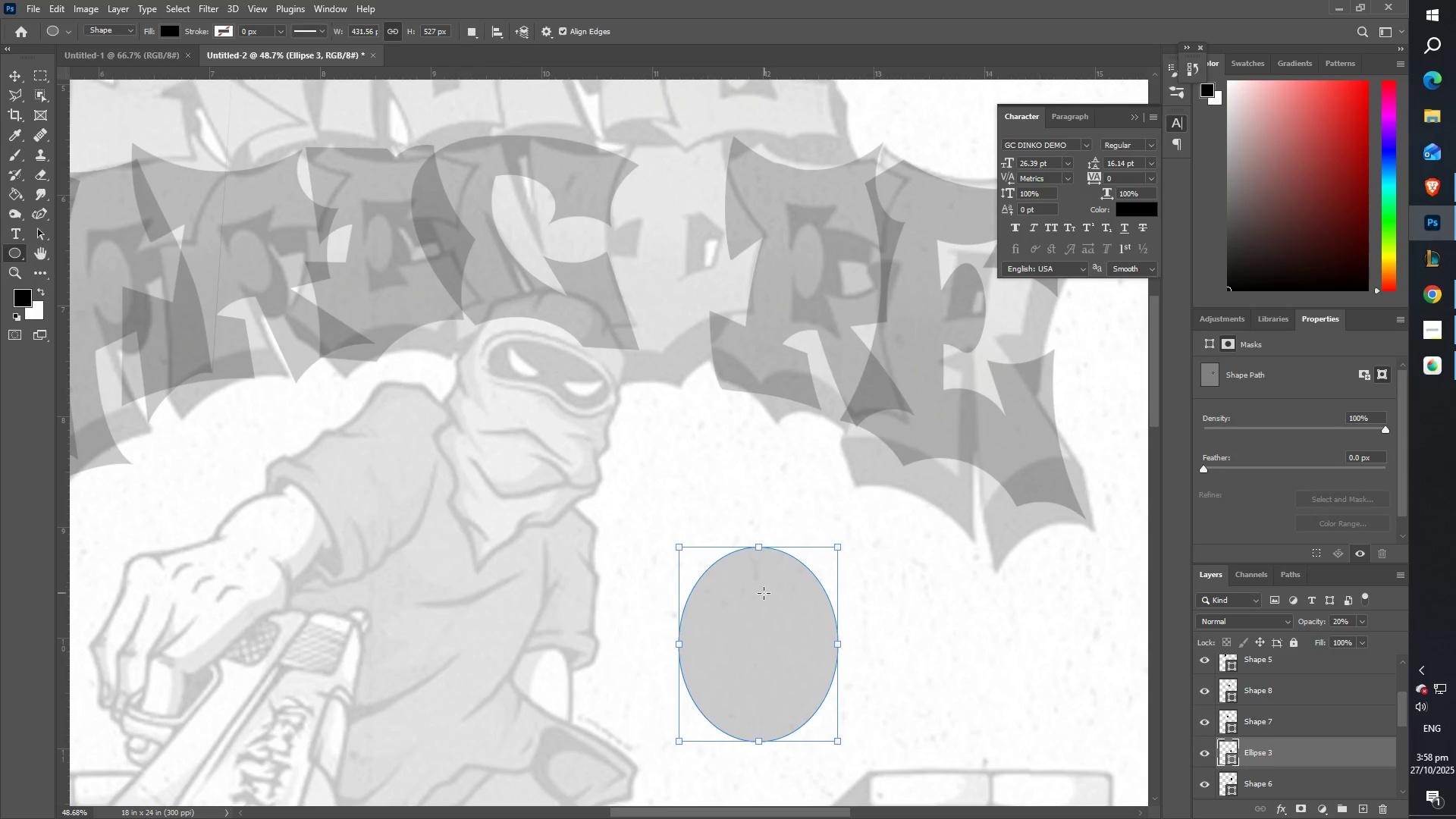 
key(Shift+ShiftLeft)
 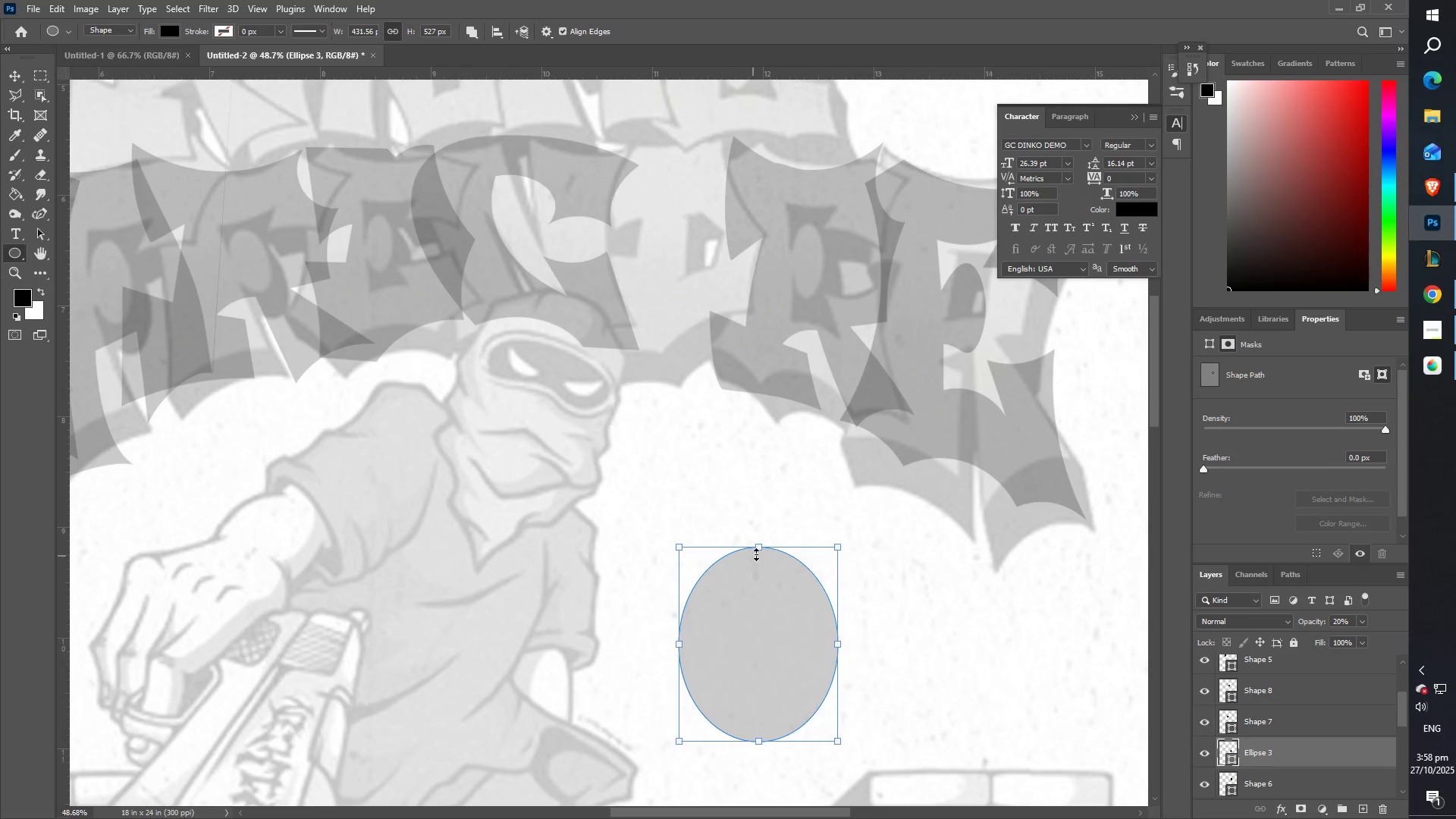 
hold_key(key=CapsLock, duration=0.74)
 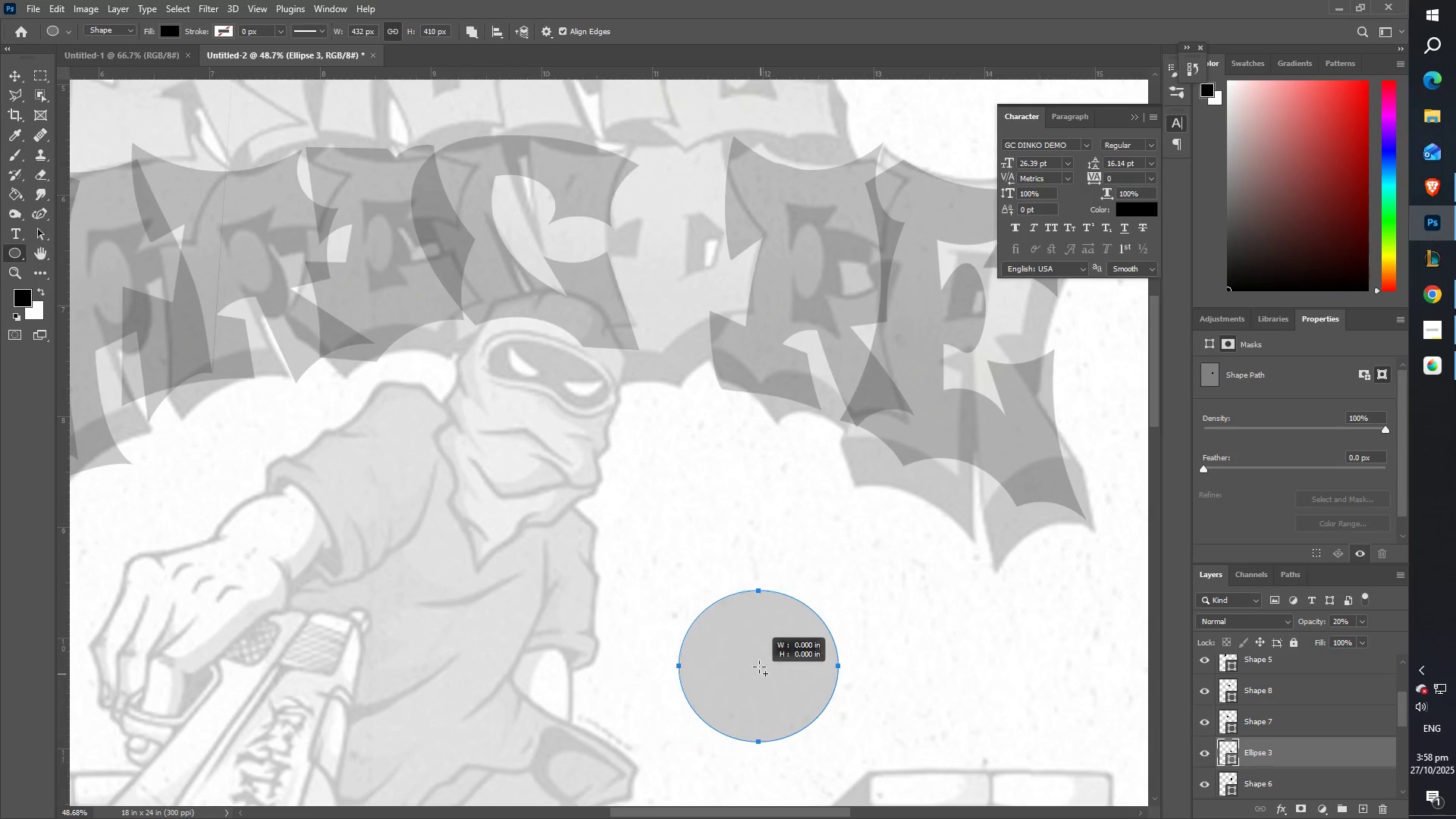 
left_click_drag(start_coordinate=[758, 550], to_coordinate=[762, 593])
 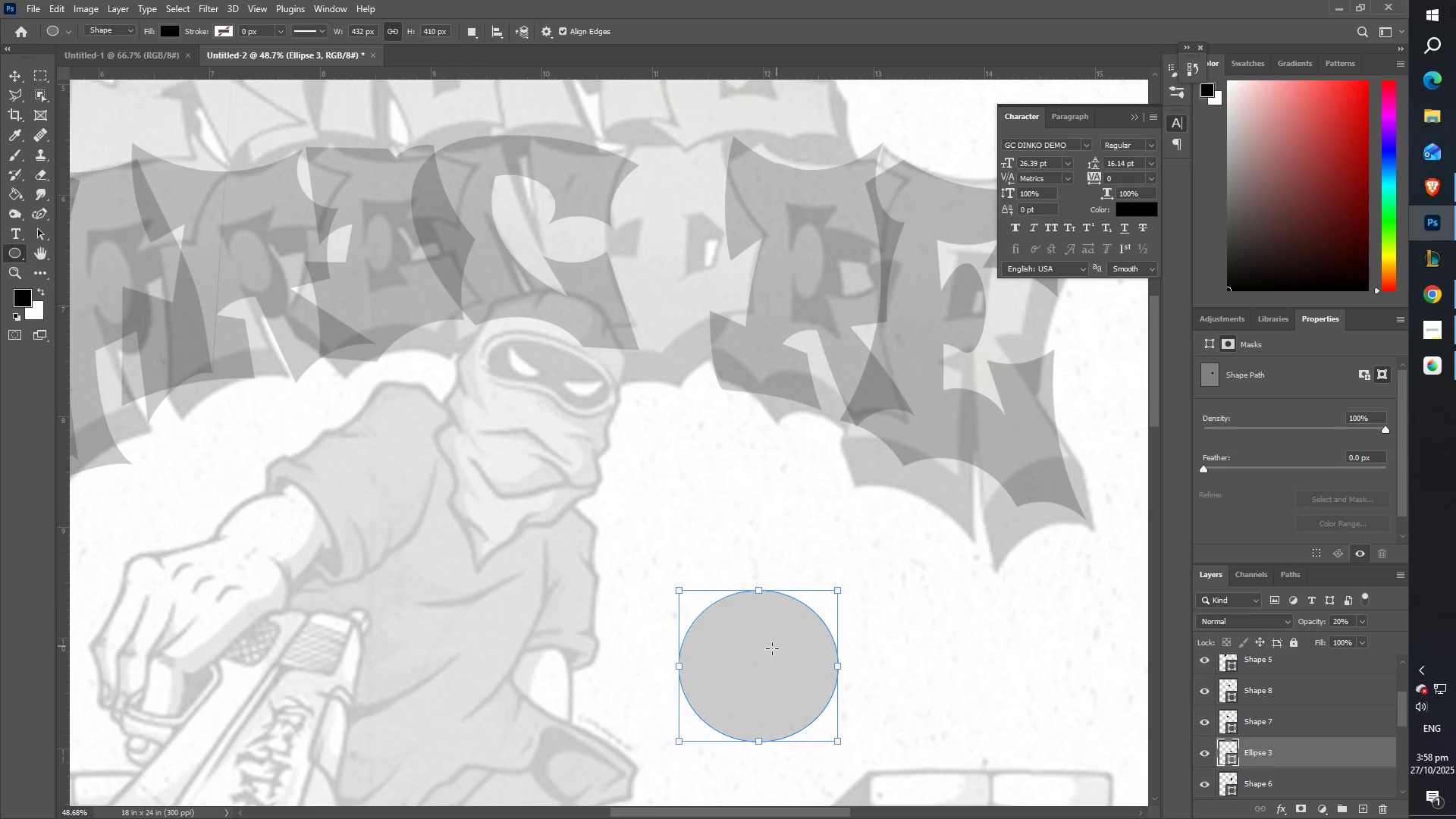 
hold_key(key=ShiftLeft, duration=0.94)
left_click_drag(start_coordinate=[761, 677], to_coordinate=[752, 600])
 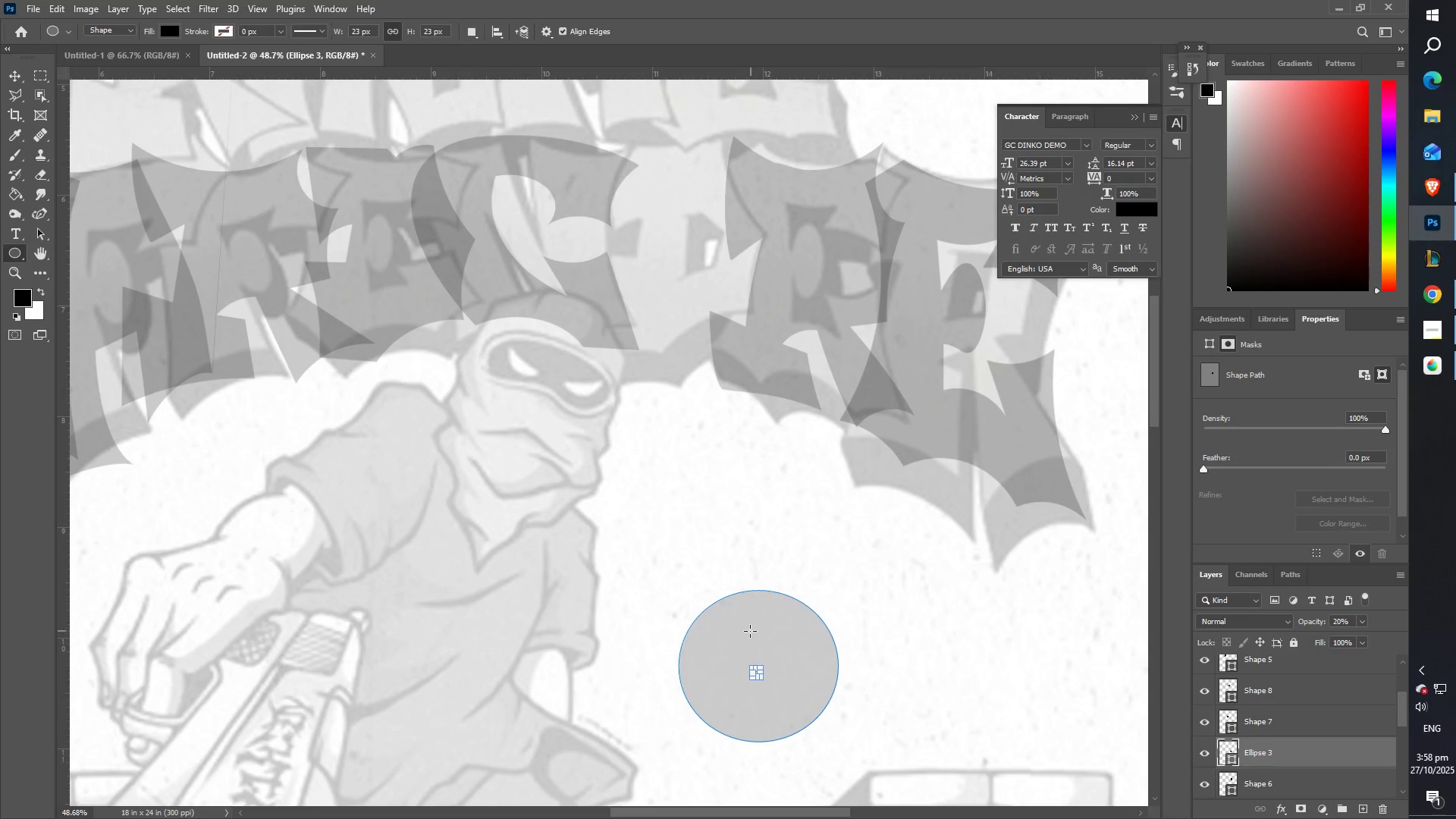 
key(Control+ControlLeft)
 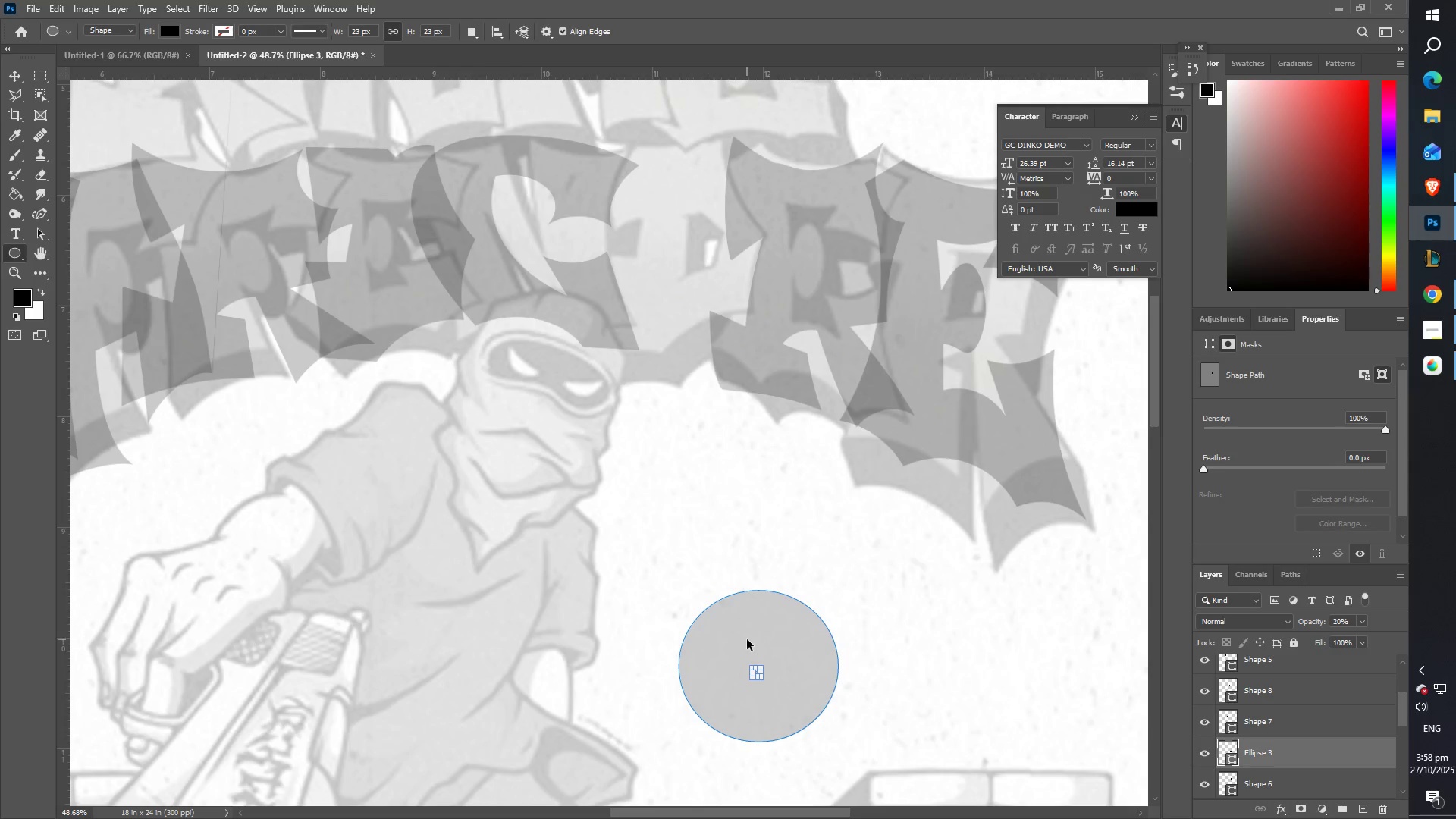 
key(Control+Z)
 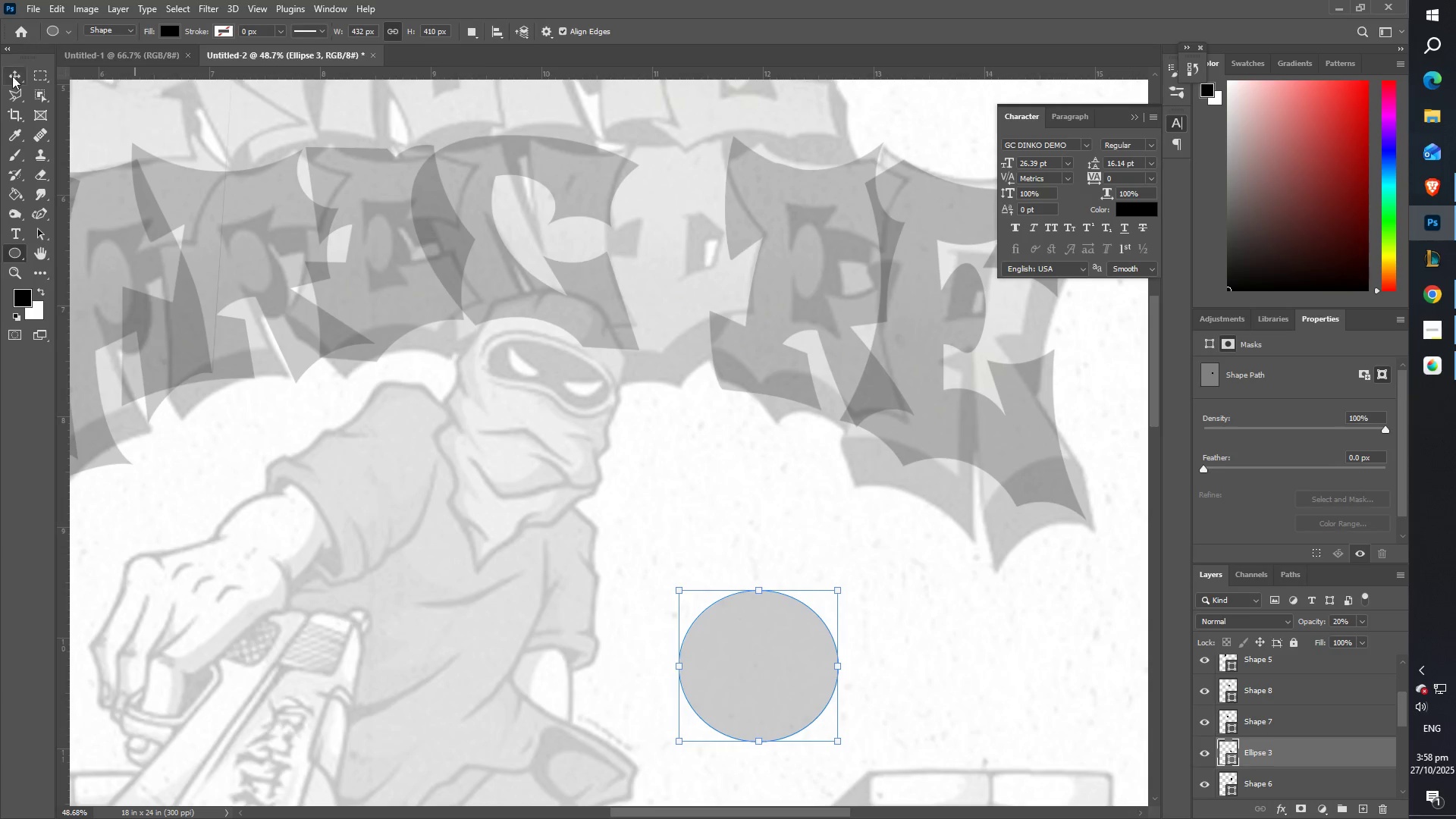 
left_click([12, 76])
 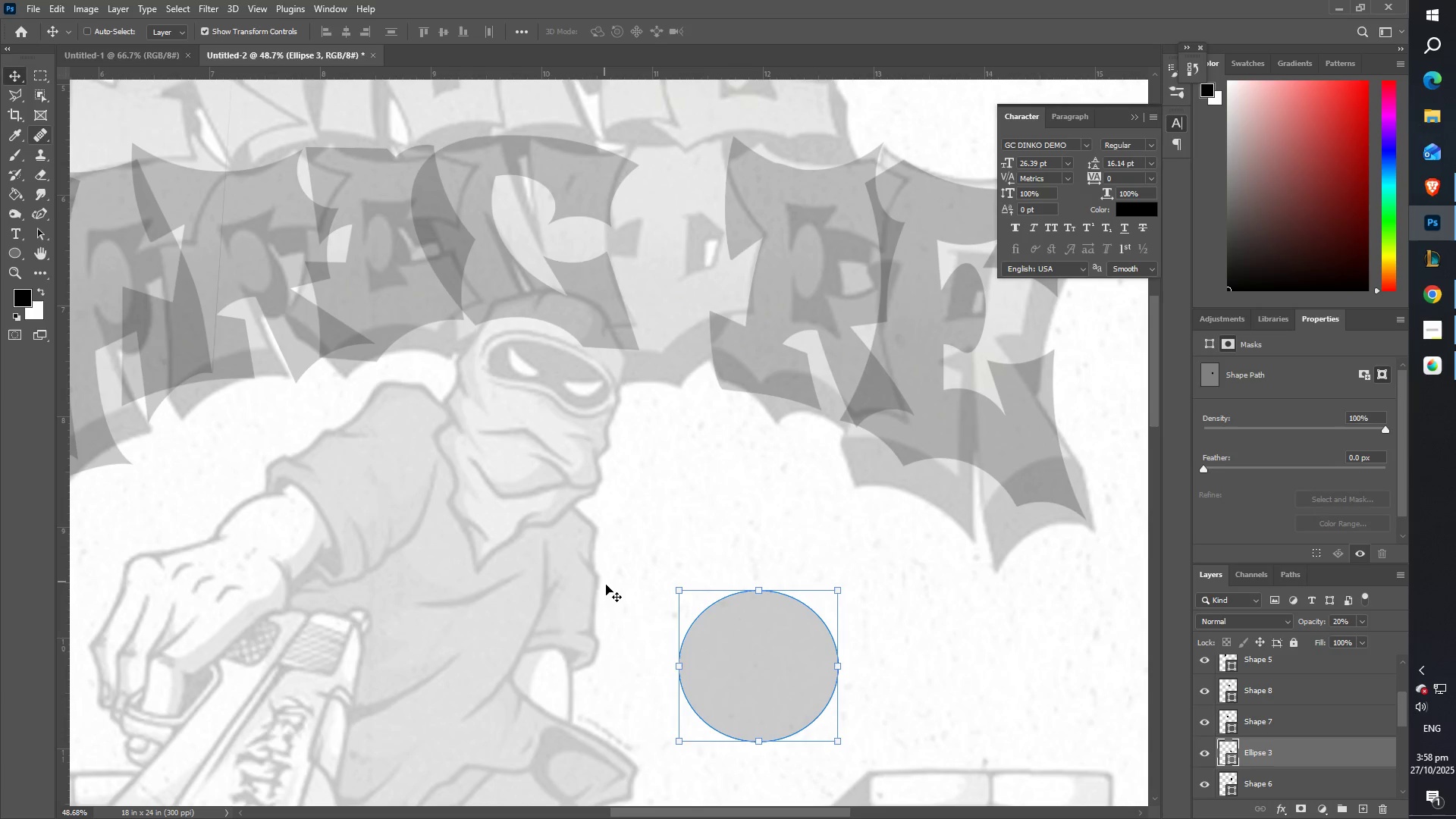 
hold_key(key=ShiftLeft, duration=1.53)
left_click_drag(start_coordinate=[733, 654], to_coordinate=[630, 239])
 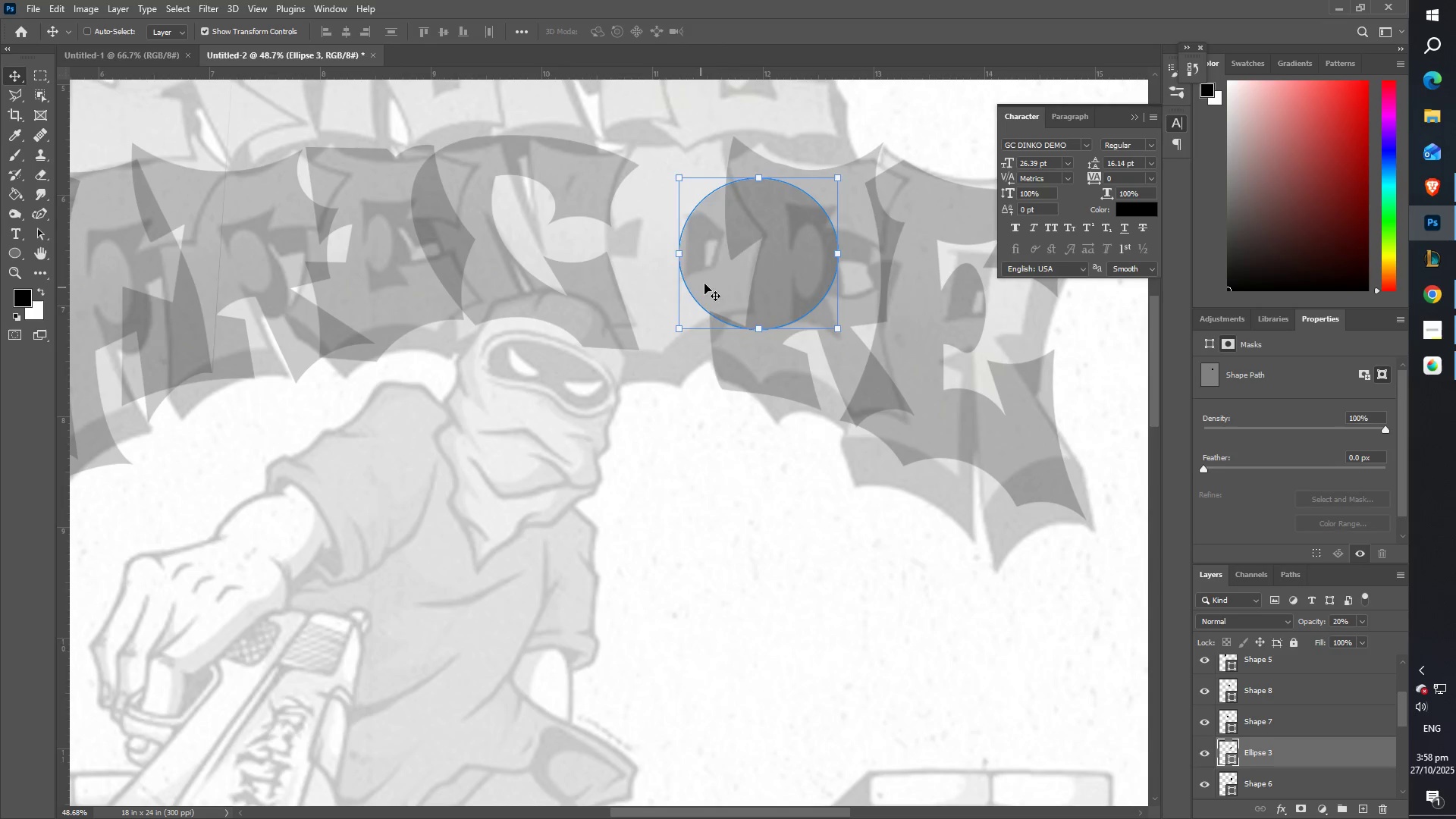 
left_click_drag(start_coordinate=[711, 264], to_coordinate=[632, 234])
 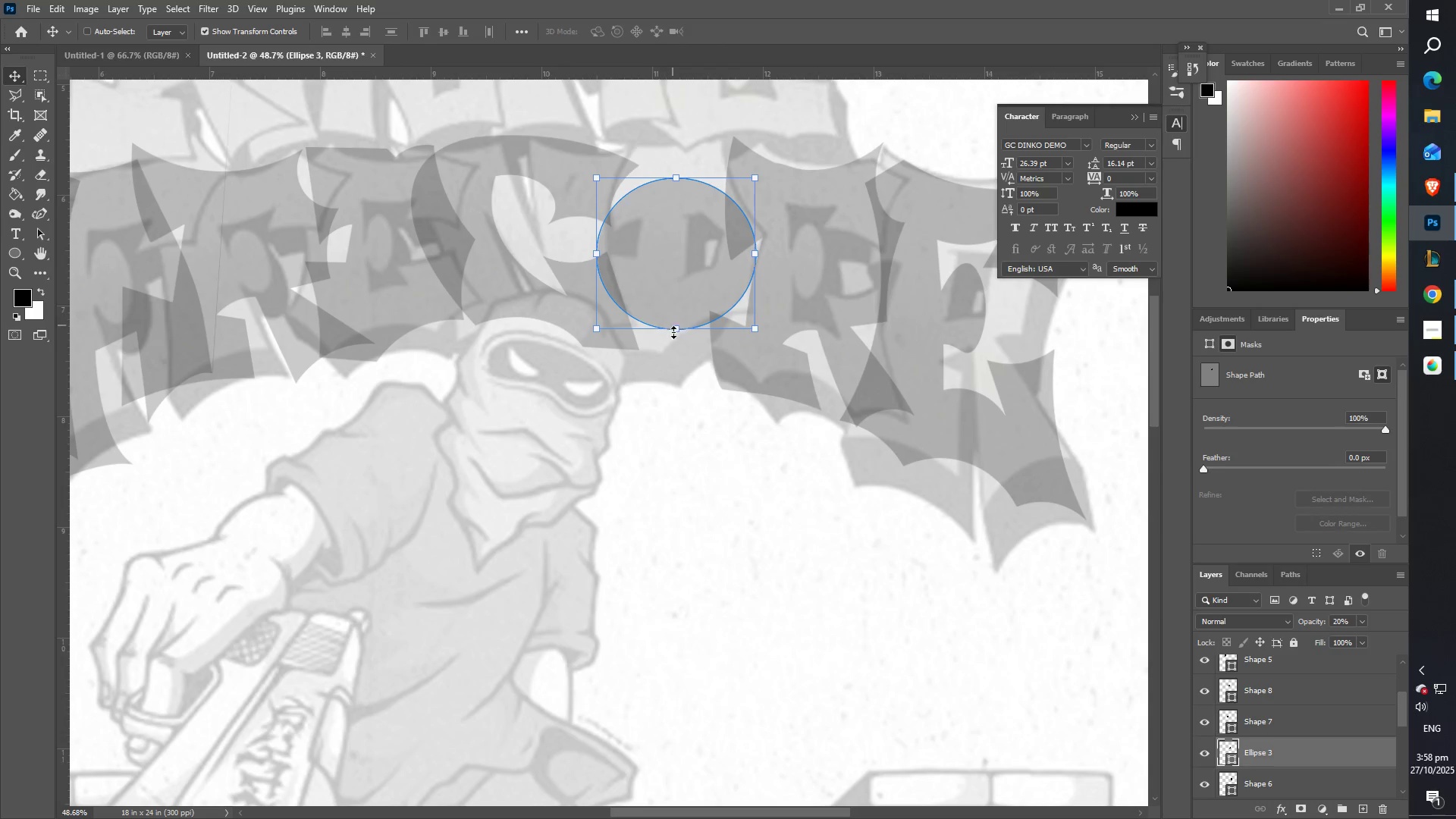 
hold_key(key=ShiftLeft, duration=1.52)
left_click_drag(start_coordinate=[670, 328], to_coordinate=[669, 389])
 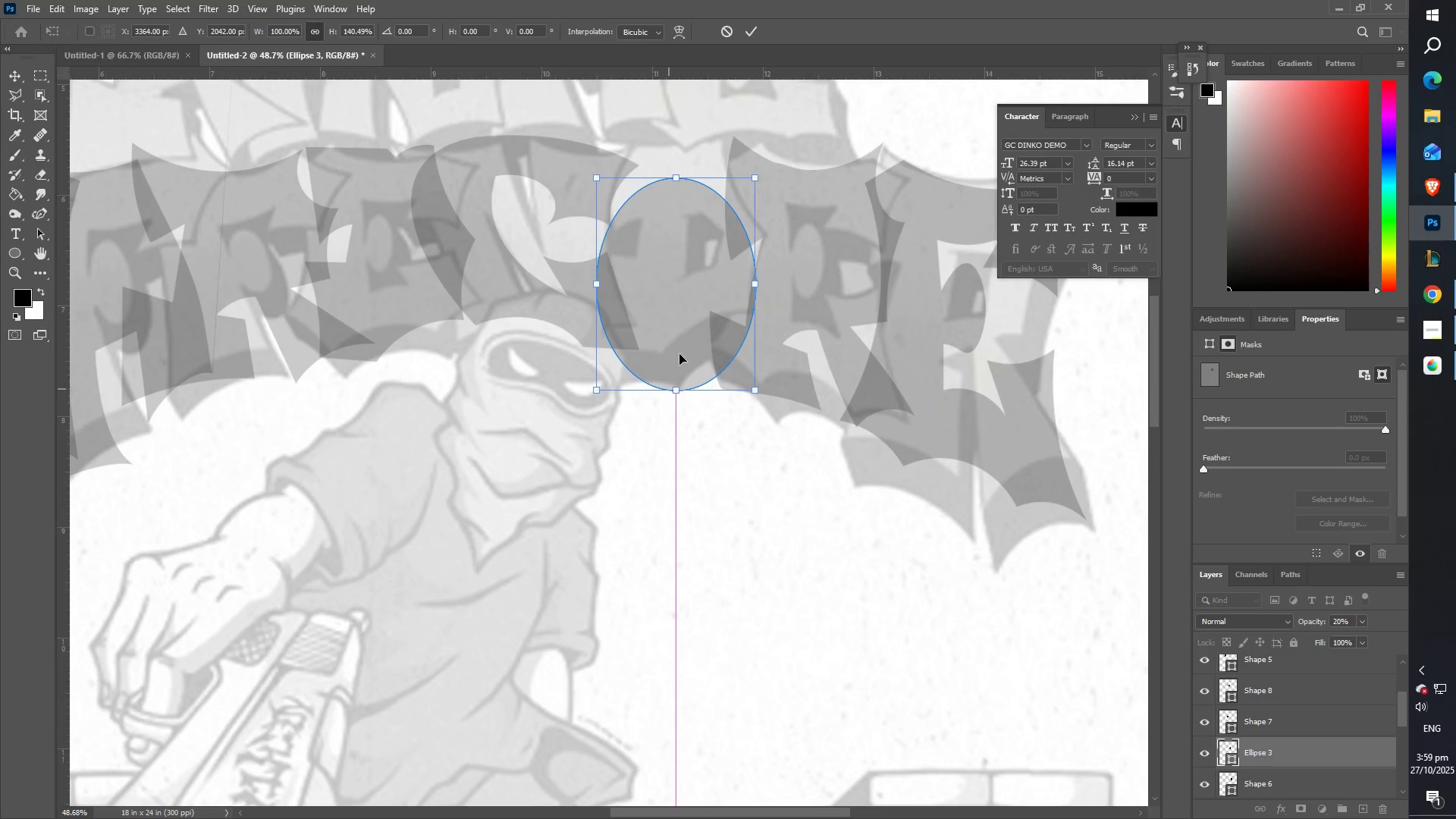 
hold_key(key=ShiftLeft, duration=1.52)
left_click_drag(start_coordinate=[682, 331], to_coordinate=[681, 298])
 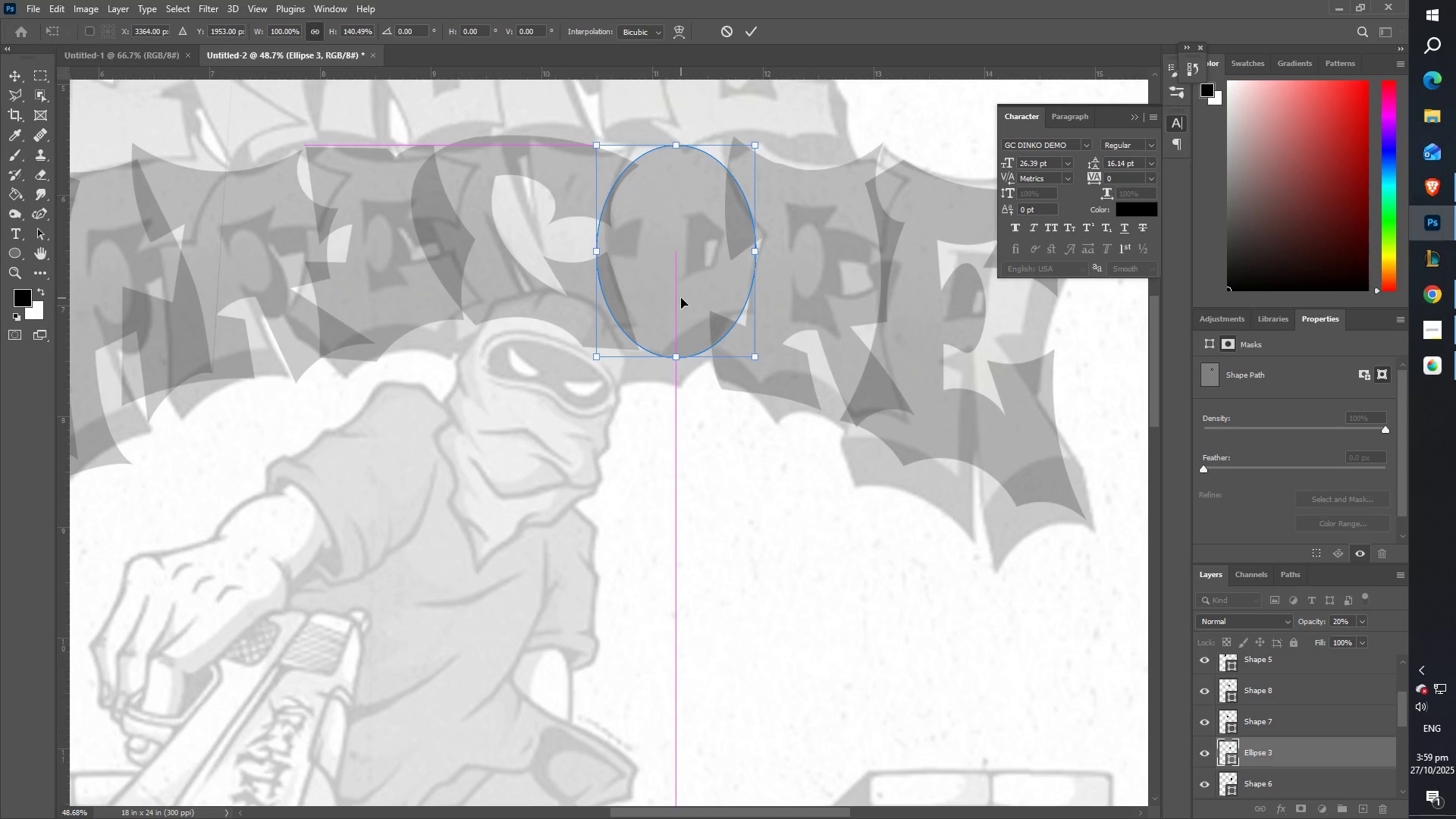 
hold_key(key=ShiftLeft, duration=0.43)
 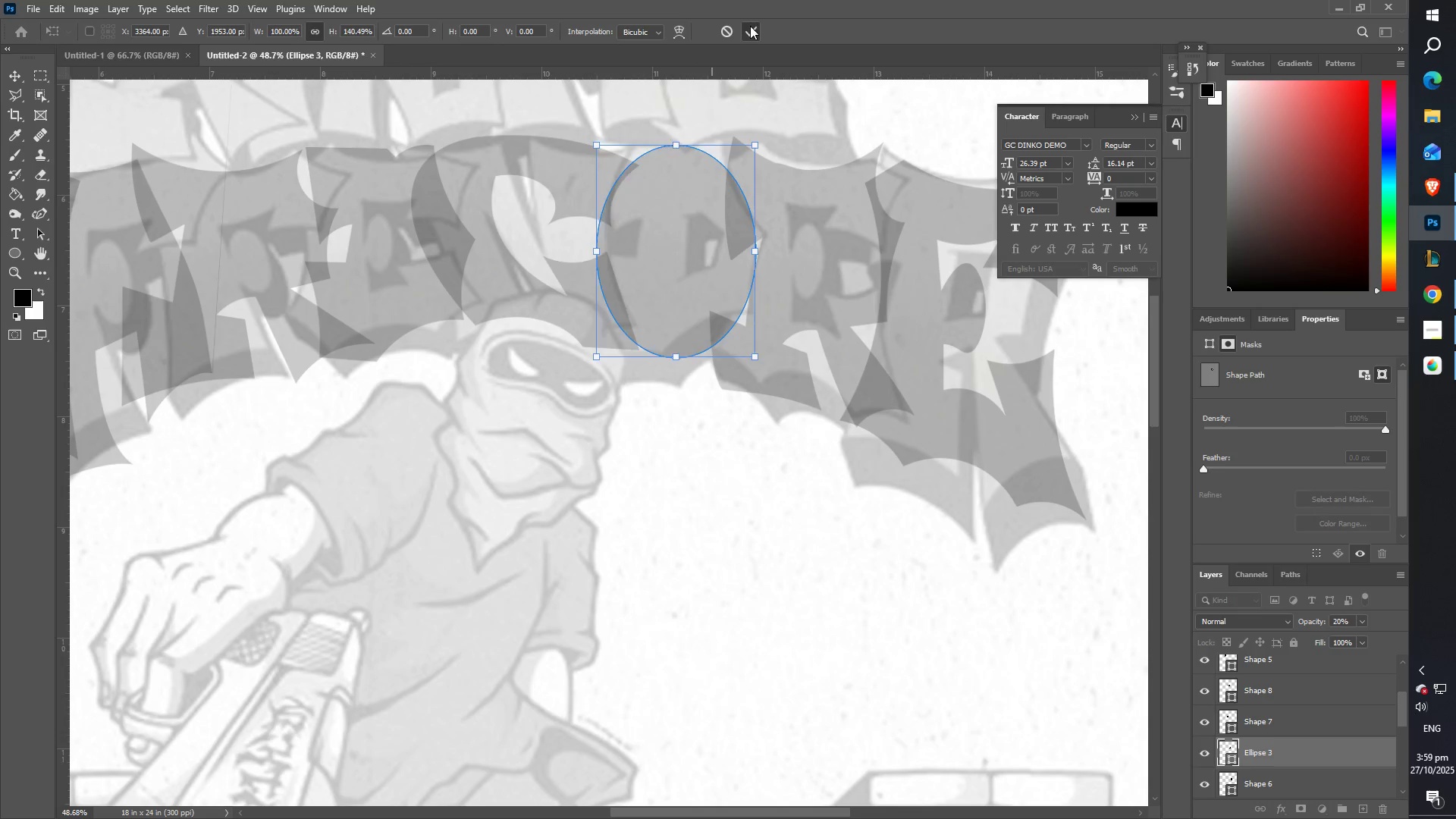 
hold_key(key=ShiftLeft, duration=6.6)
left_click([750, 26])
 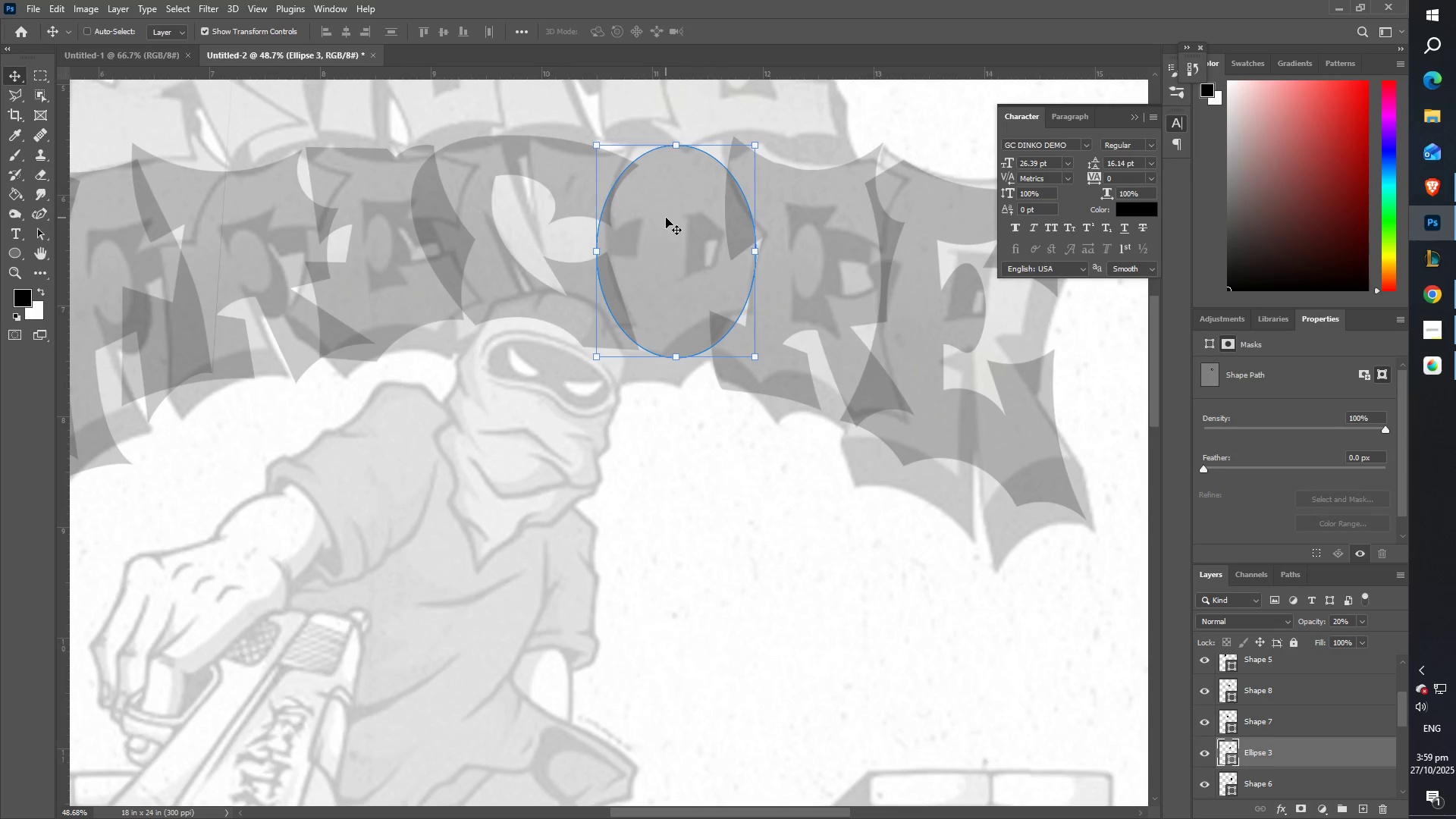 
type(zz)
 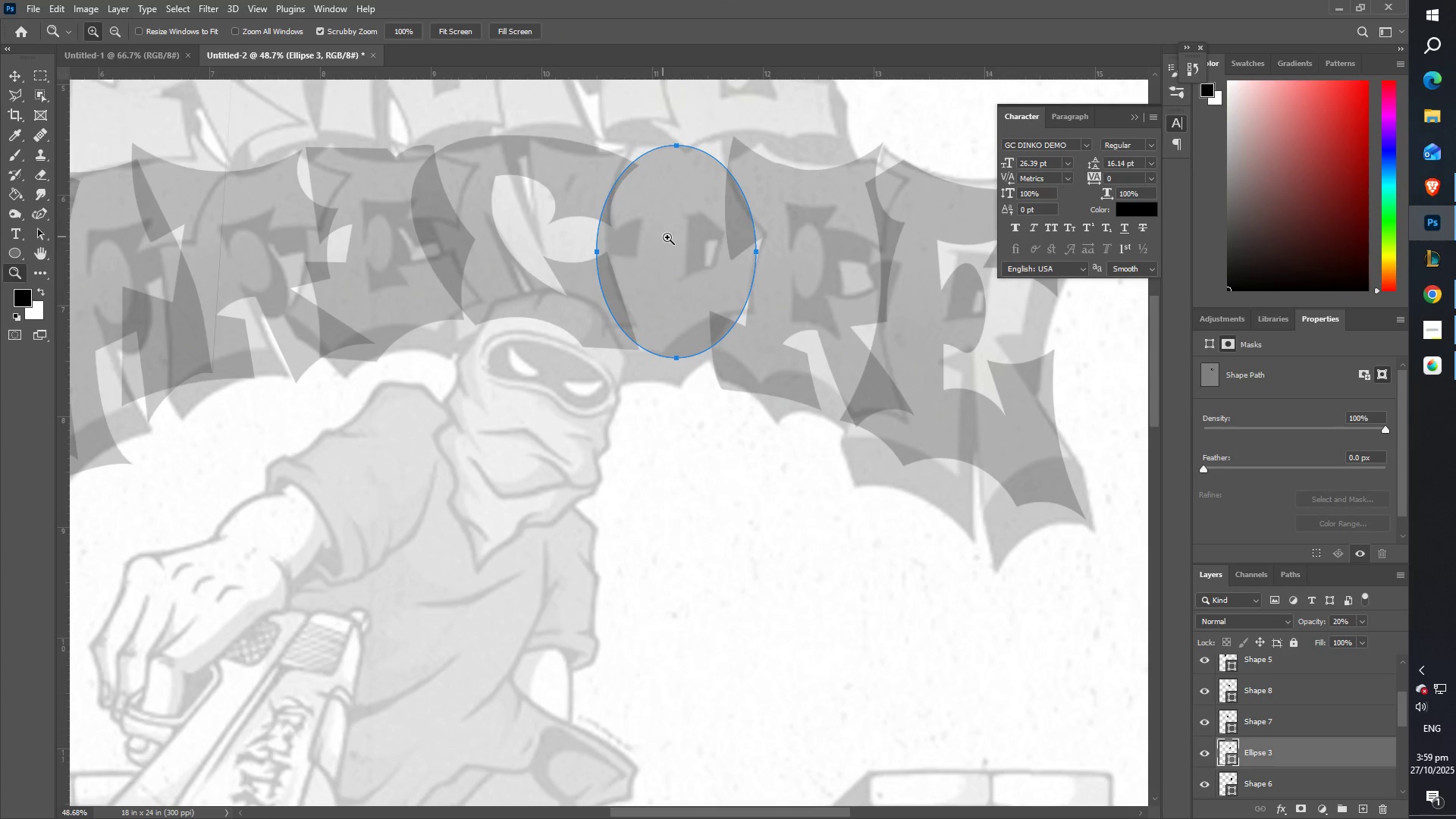 
left_click_drag(start_coordinate=[680, 240], to_coordinate=[612, 245])
 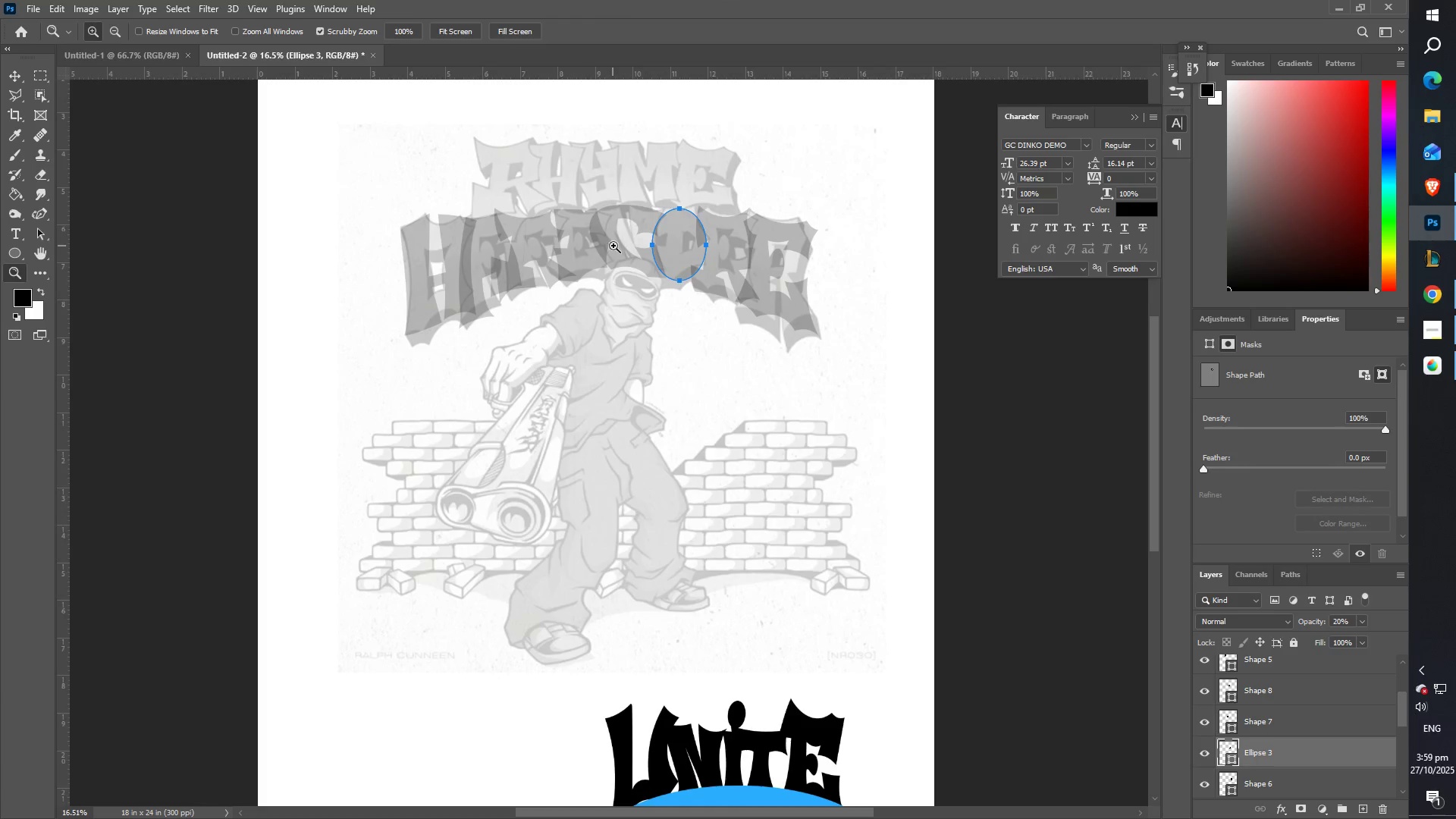 
left_click_drag(start_coordinate=[623, 244], to_coordinate=[676, 241])
 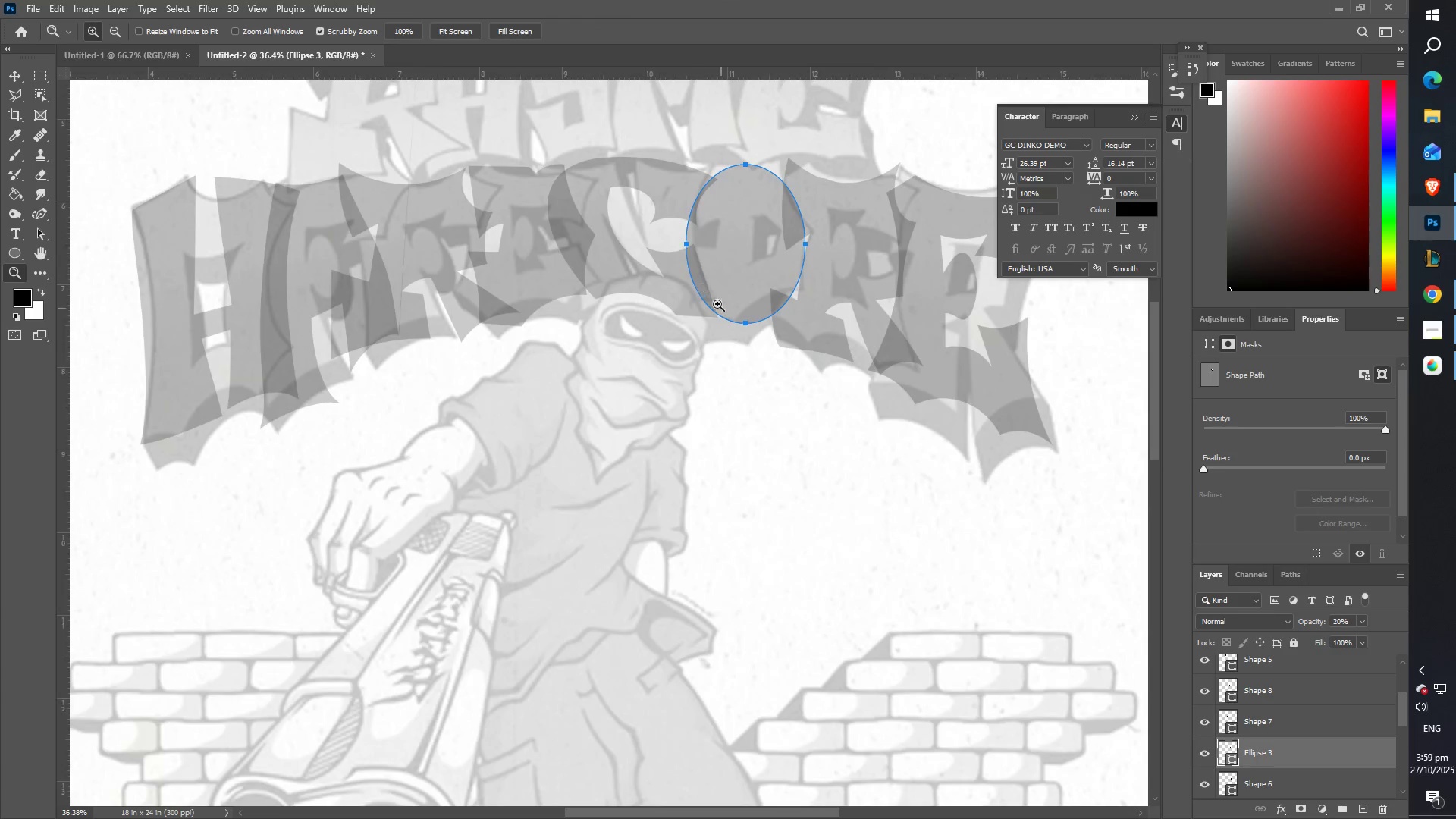 
left_click_drag(start_coordinate=[698, 295], to_coordinate=[642, 303])
 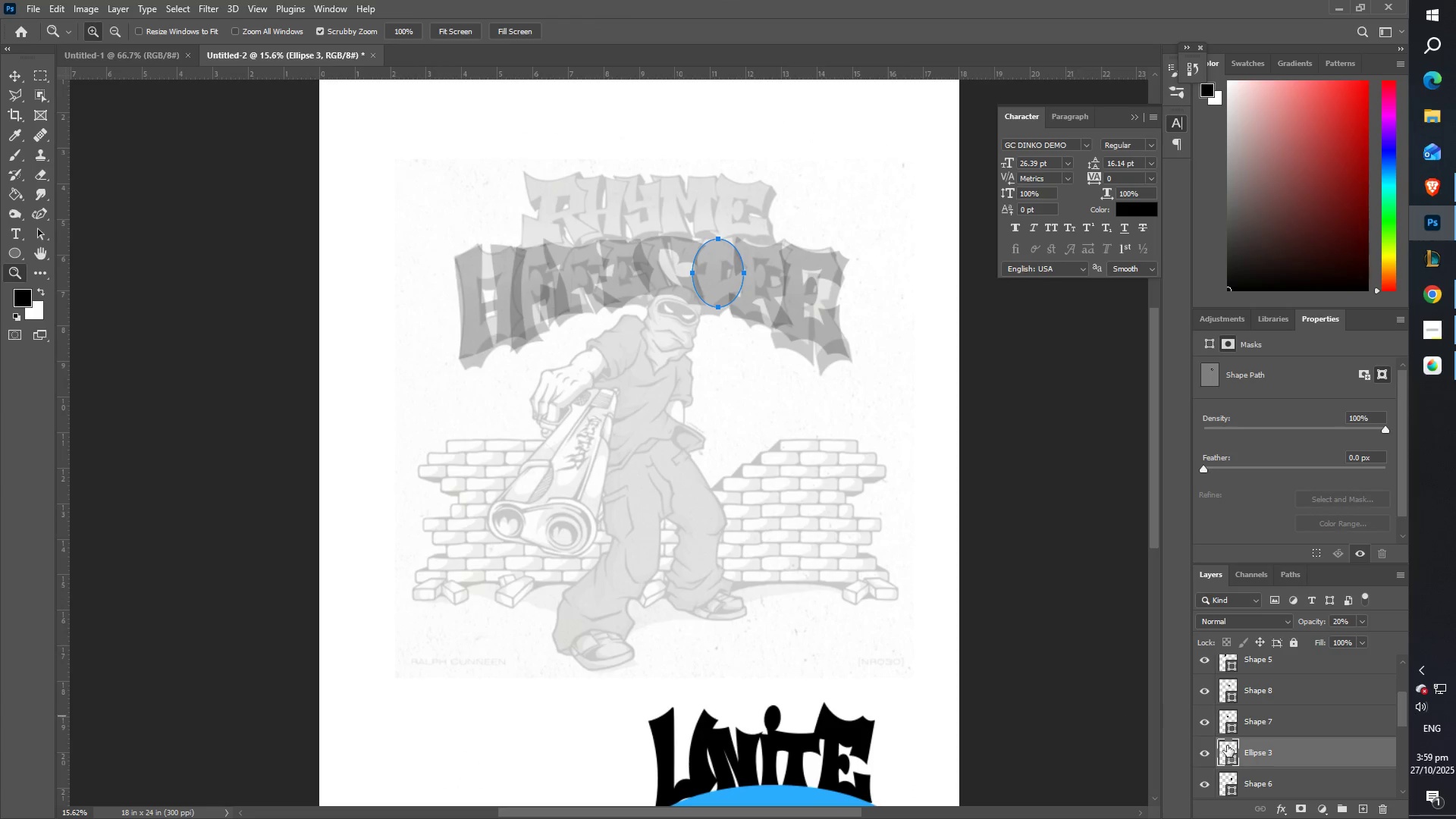 
scroll: coordinate [1272, 706], scroll_direction: up, amount: 7.0
 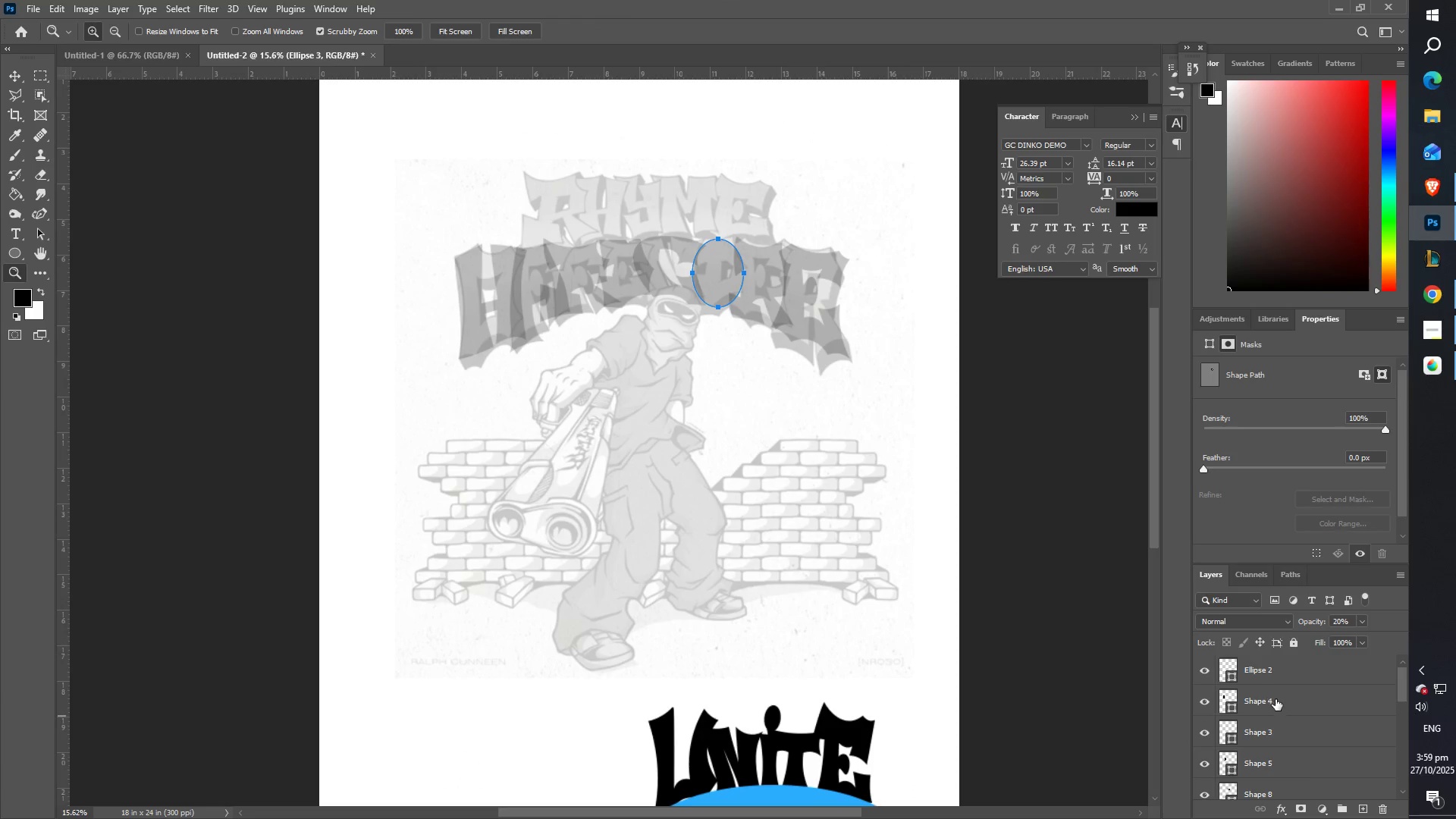 
left_click([1276, 699])
 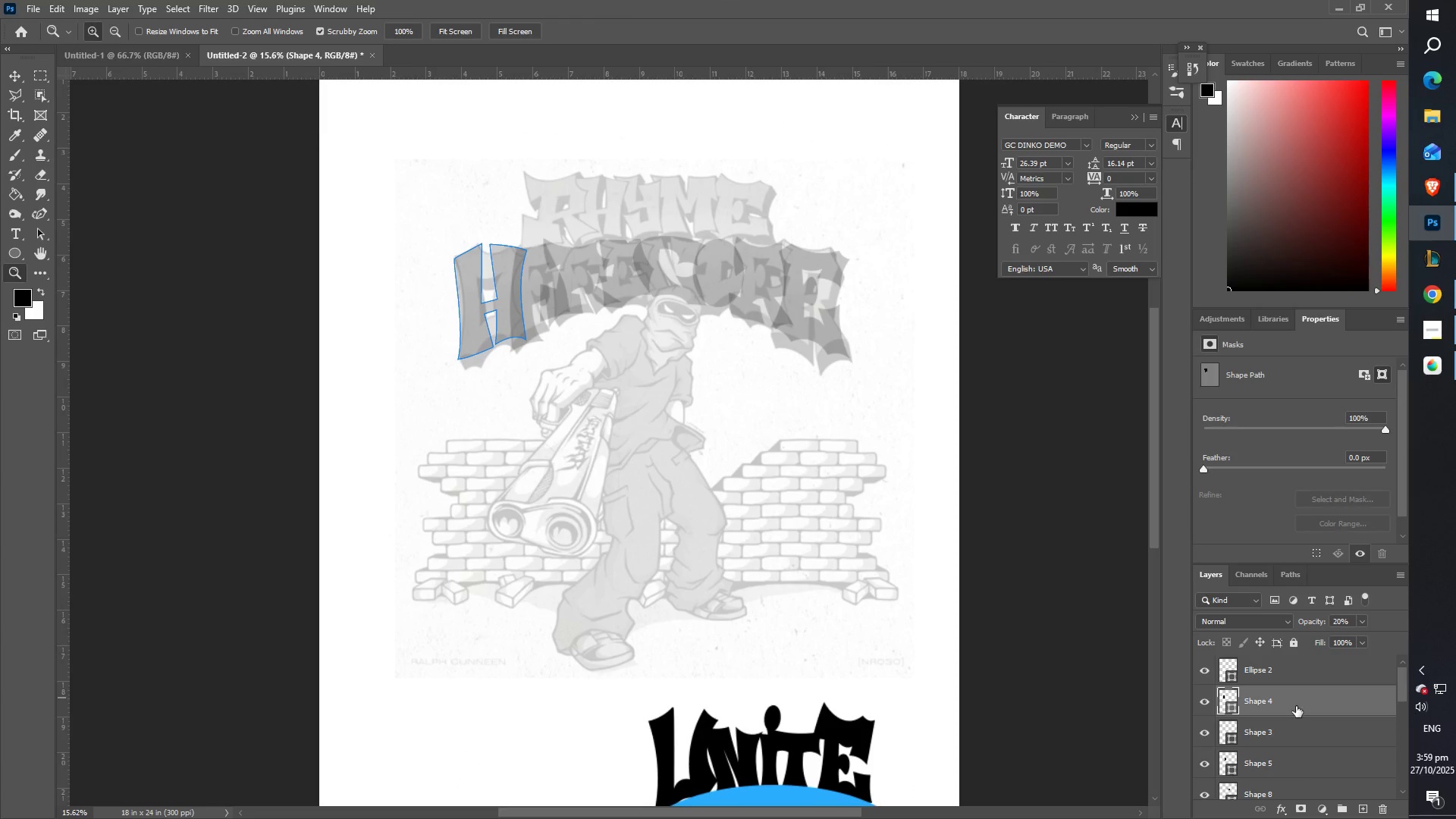 
scroll: coordinate [1274, 722], scroll_direction: down, amount: 5.0
 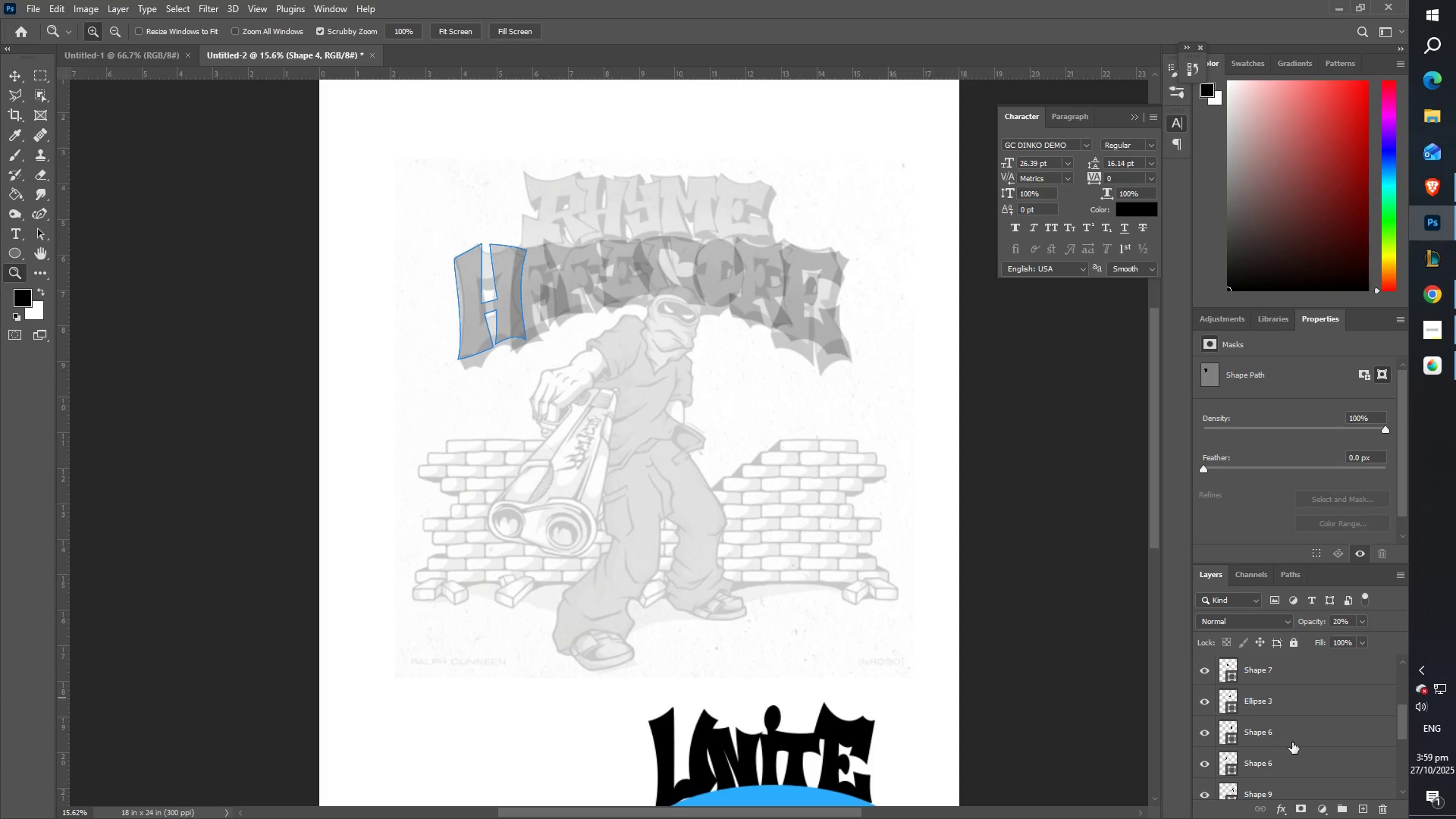 
hold_key(key=ShiftLeft, duration=0.66)
 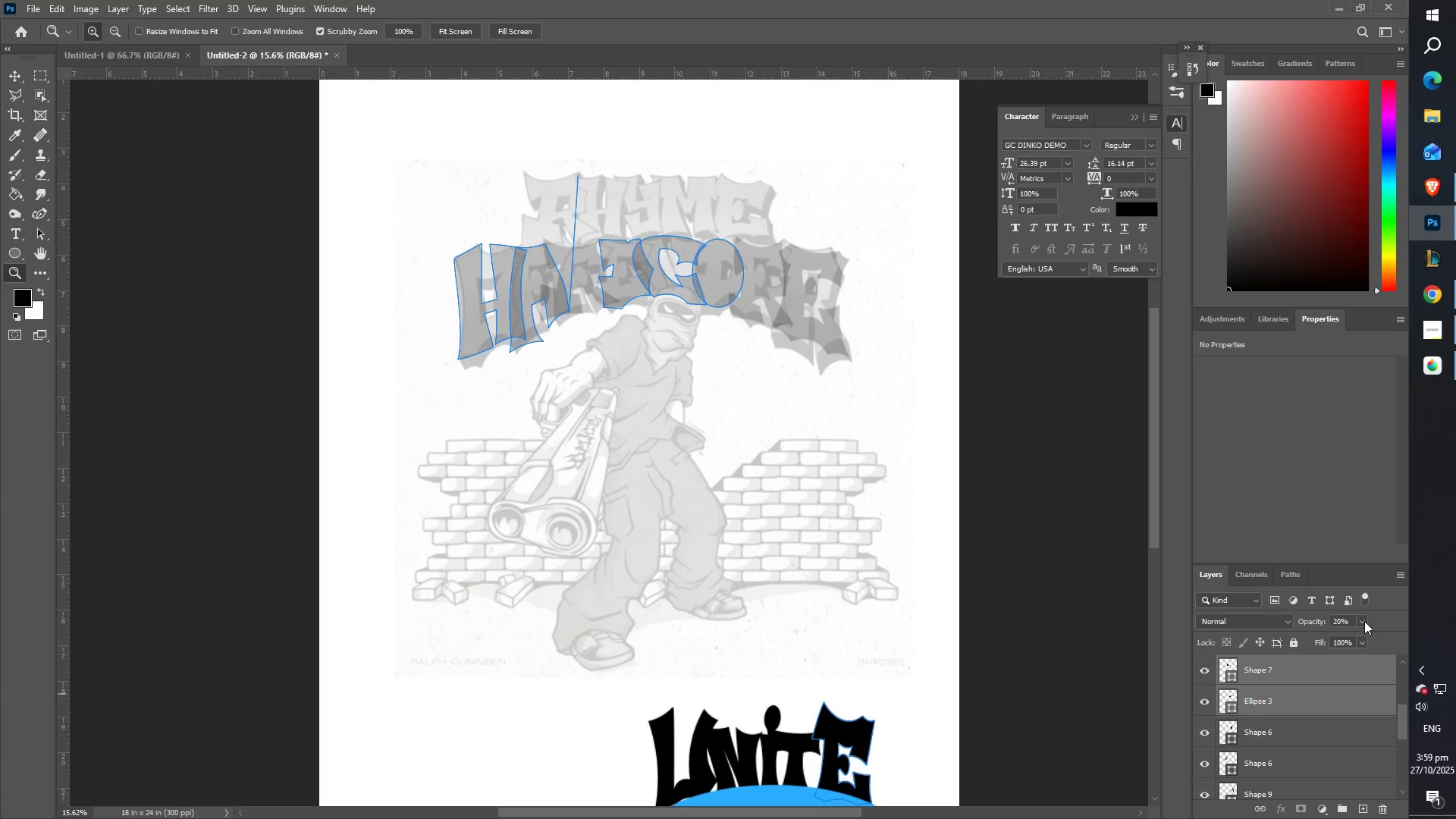 
left_click([1362, 620])
 